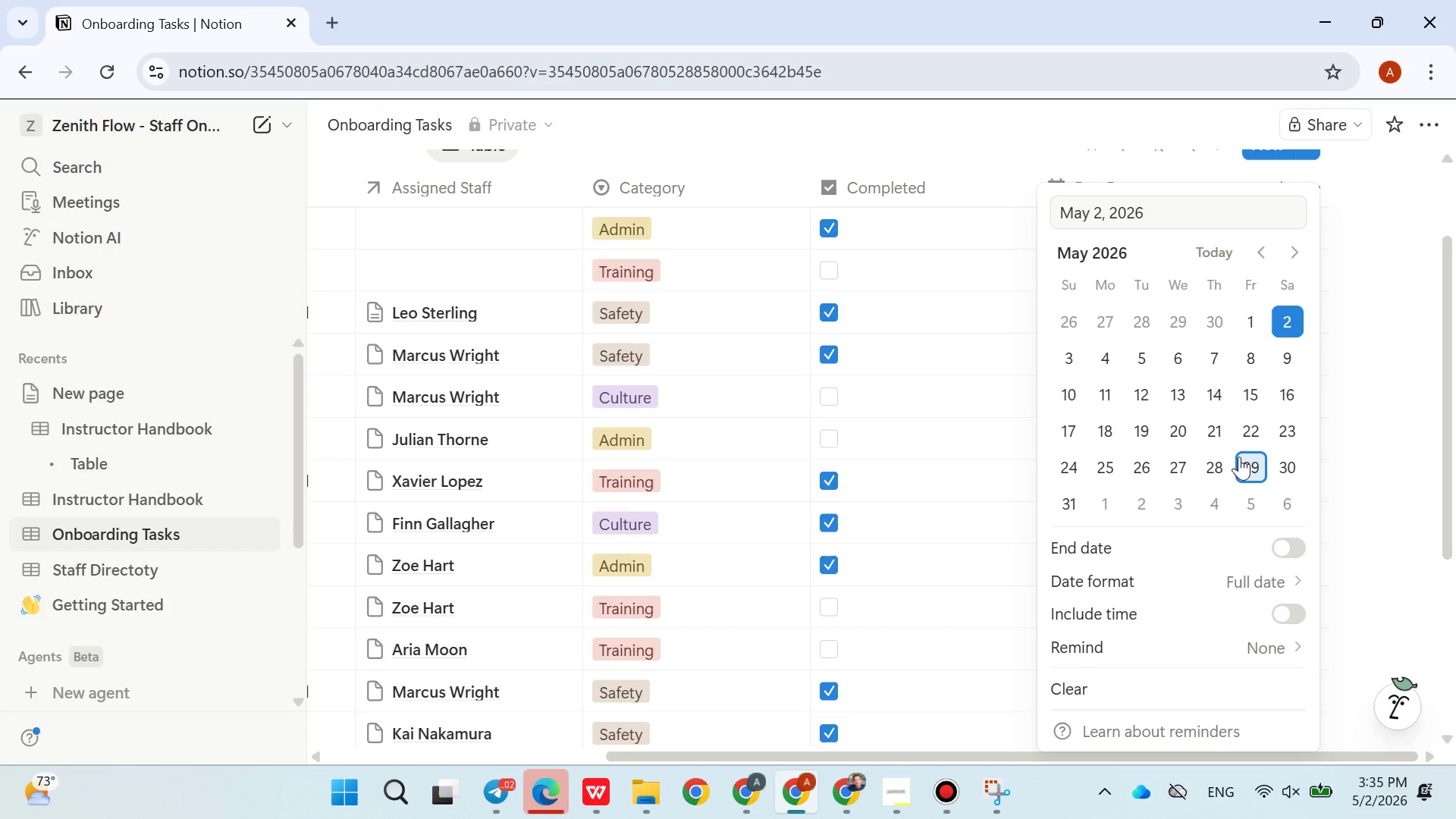 
scroll: coordinate [1203, 403], scroll_direction: down, amount: 4.0
 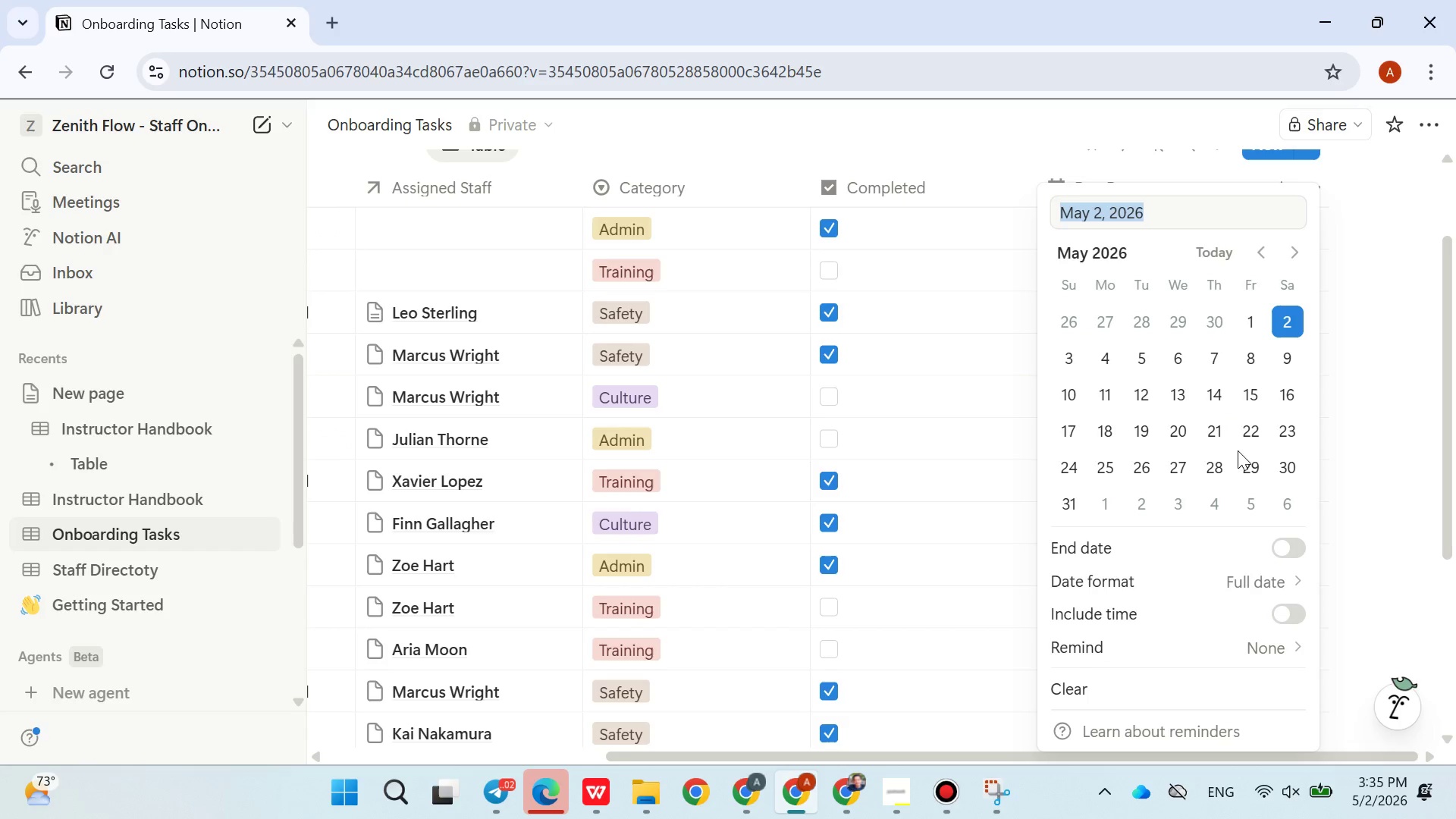 
double_click([1239, 461])
 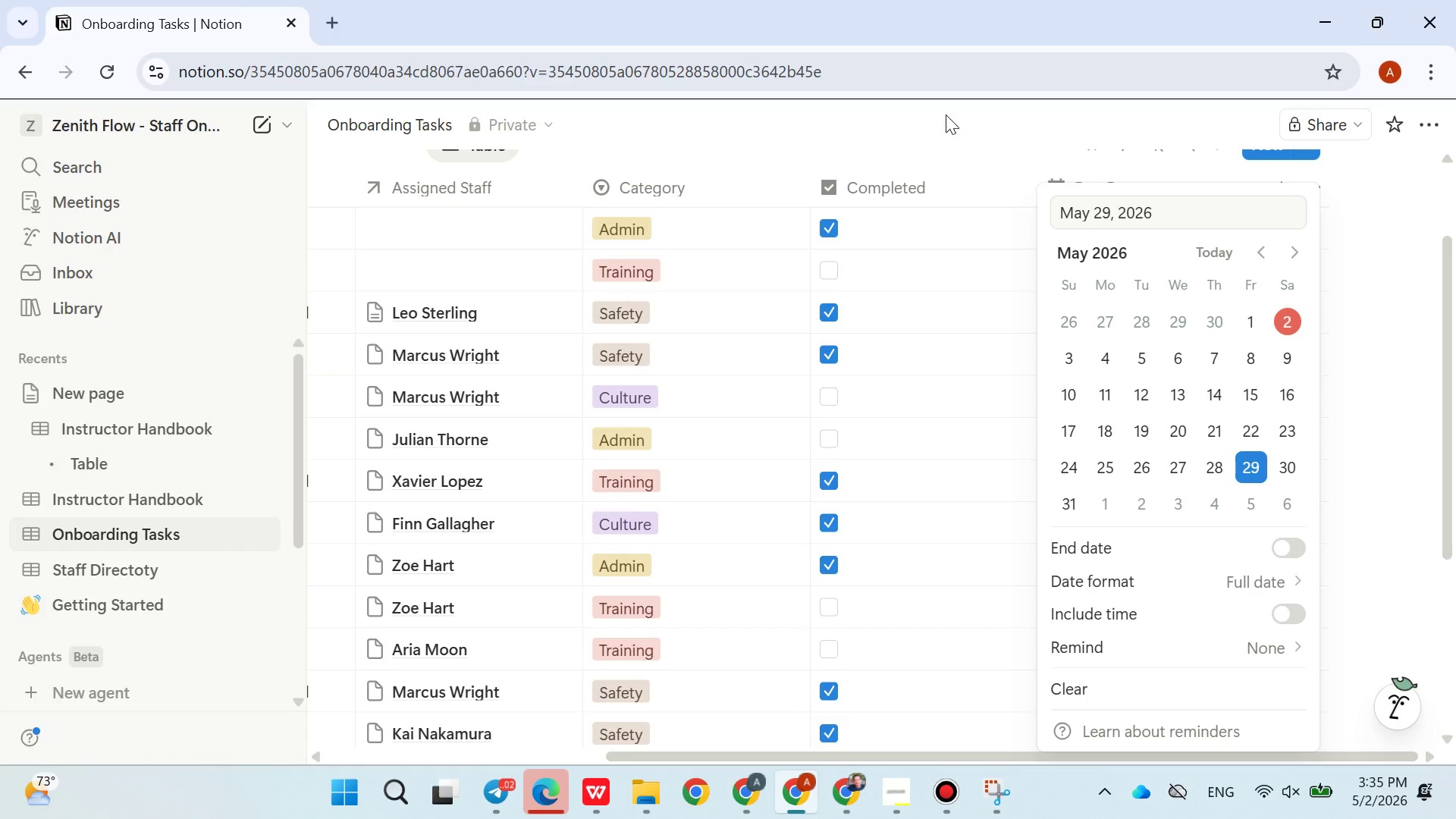 
triple_click([946, 111])
 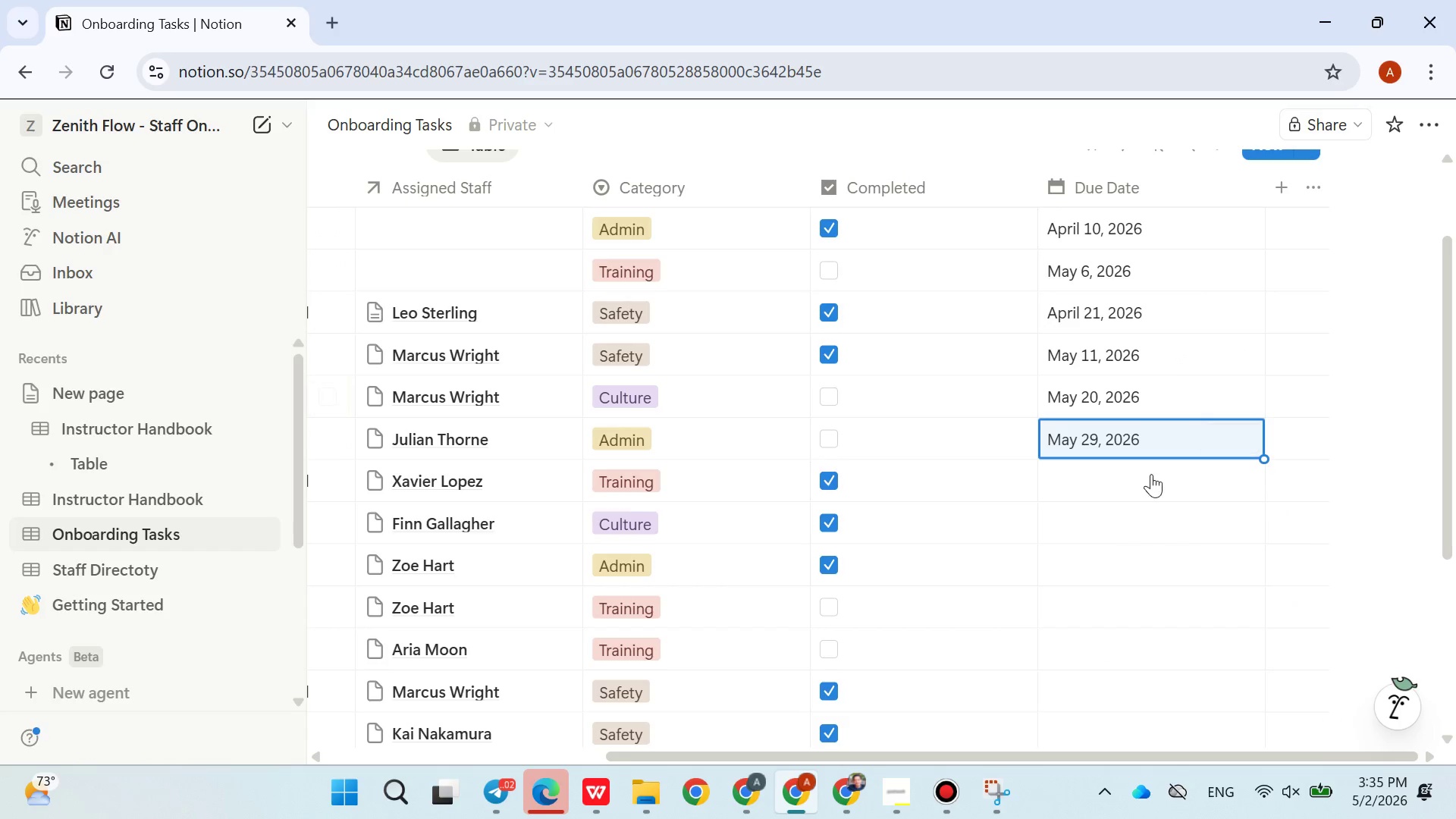 
left_click([1145, 480])
 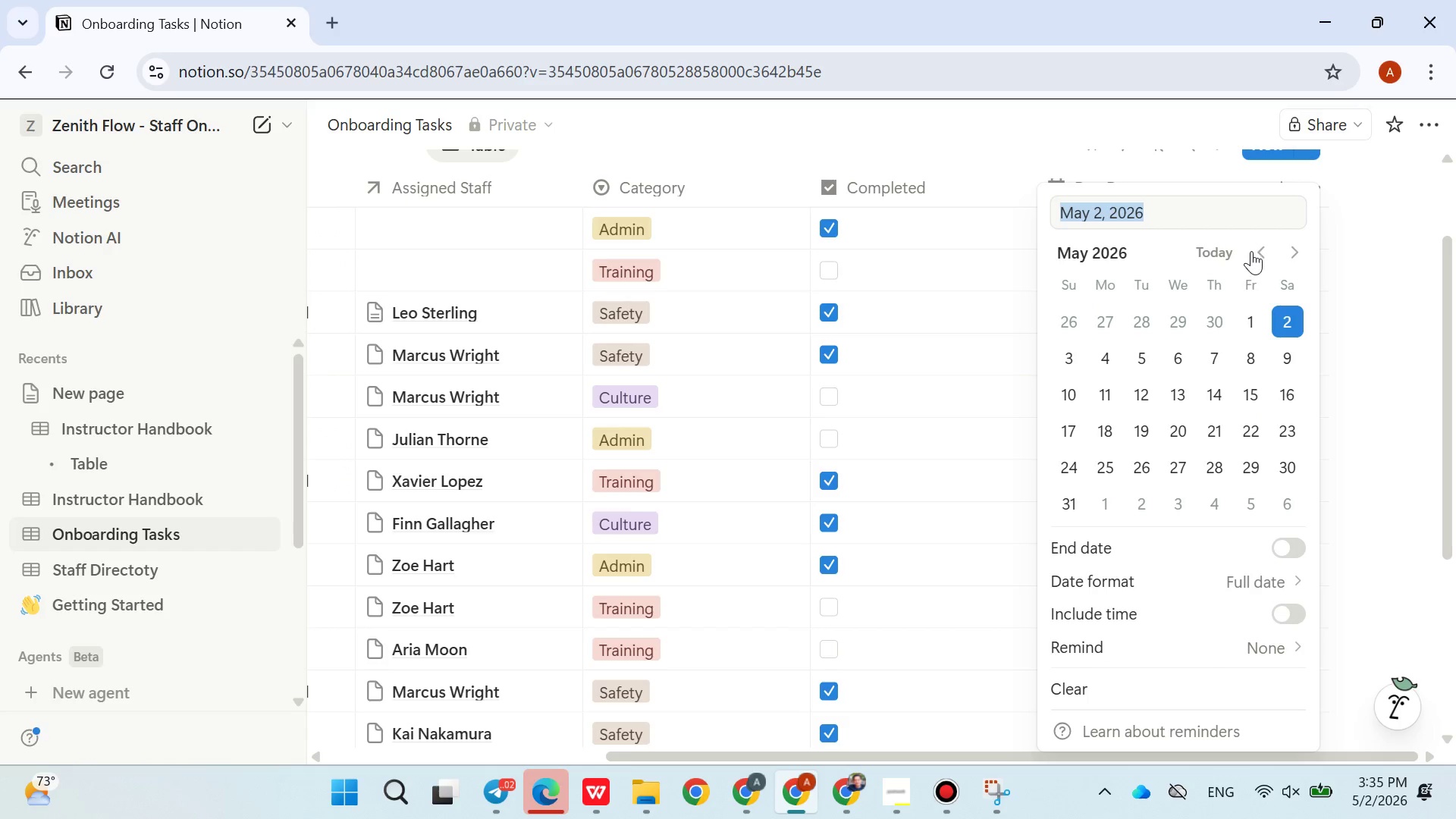 
double_click([1251, 251])
 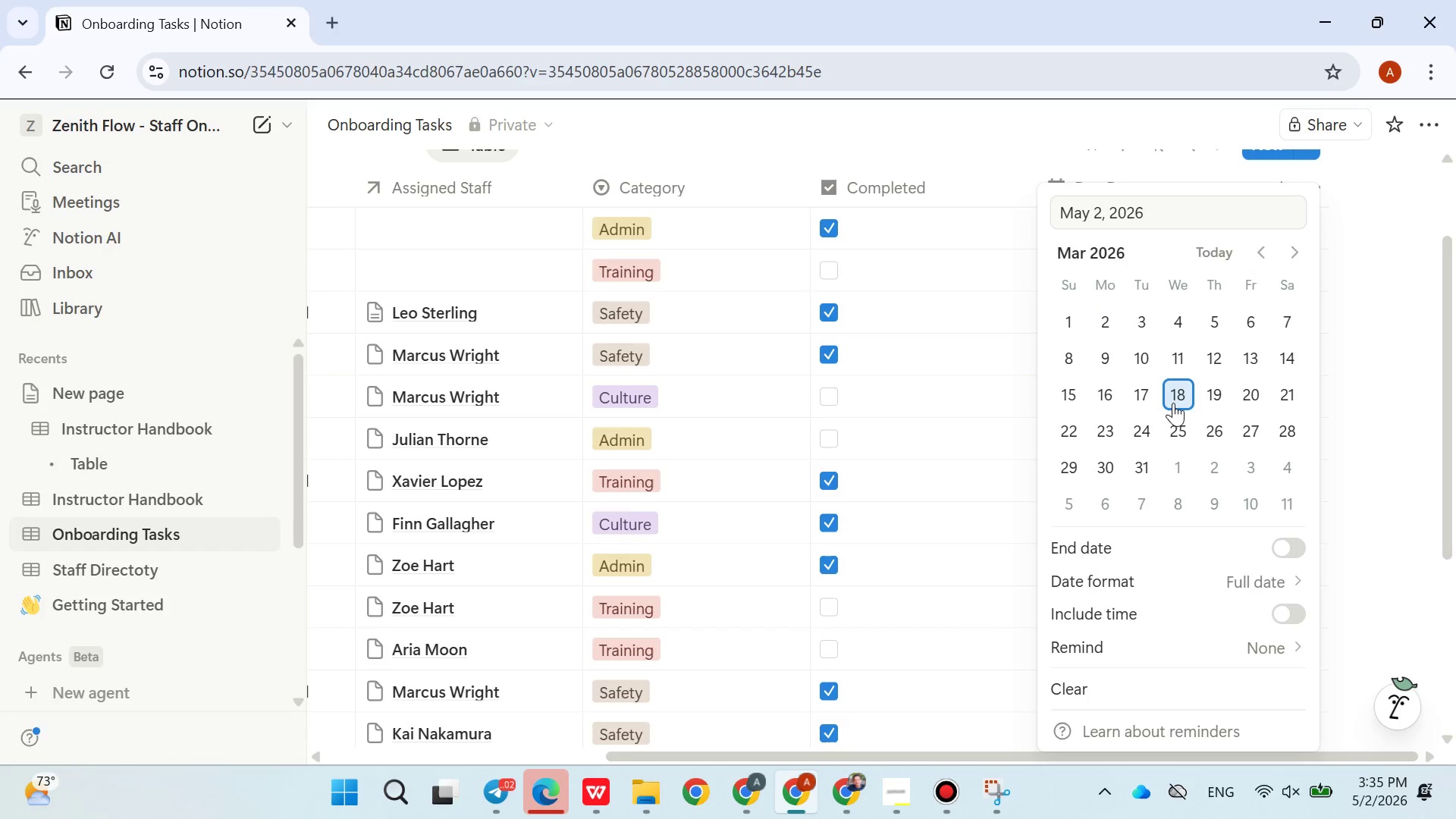 
triple_click([1173, 403])
 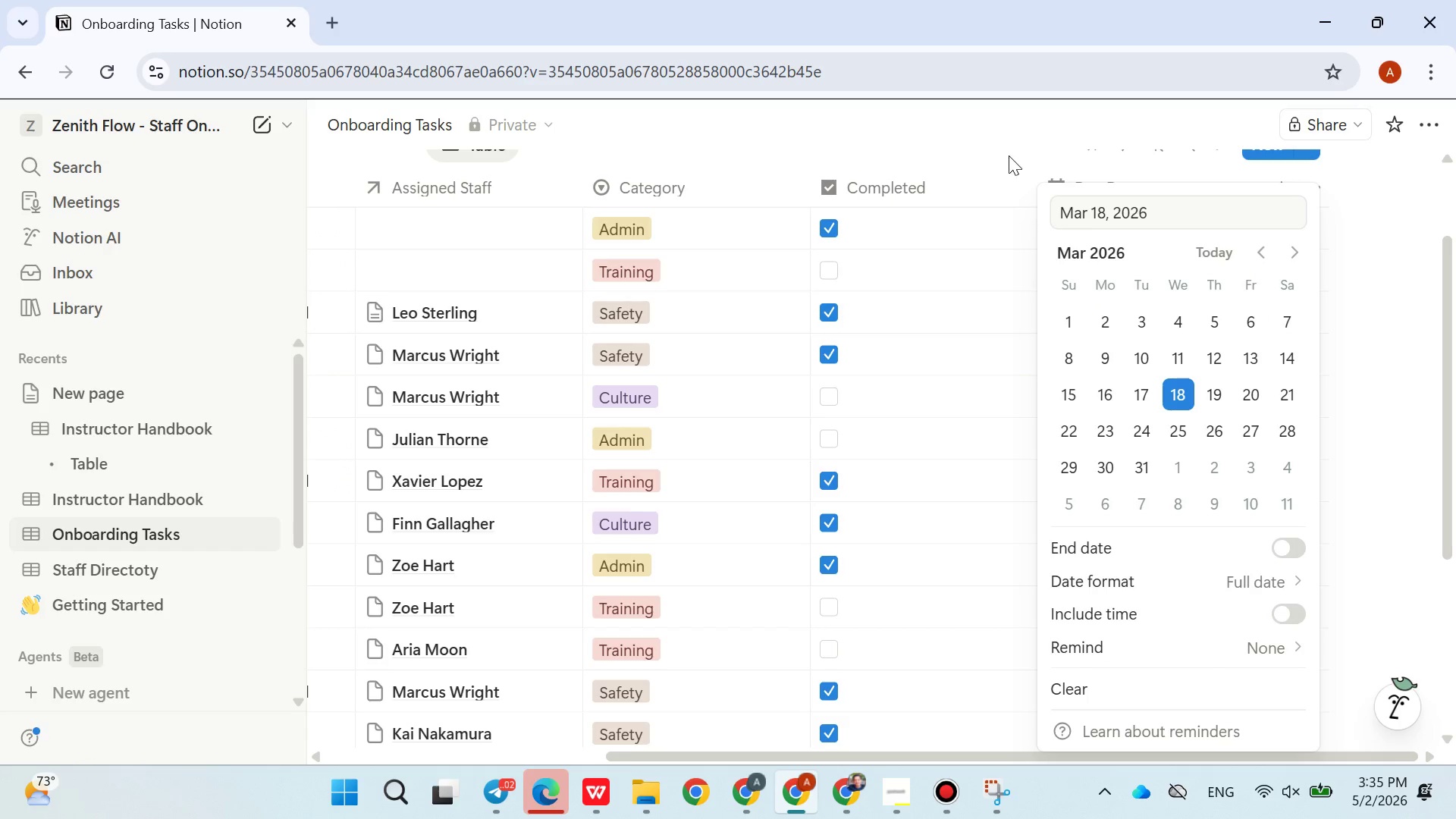 
left_click([1009, 155])
 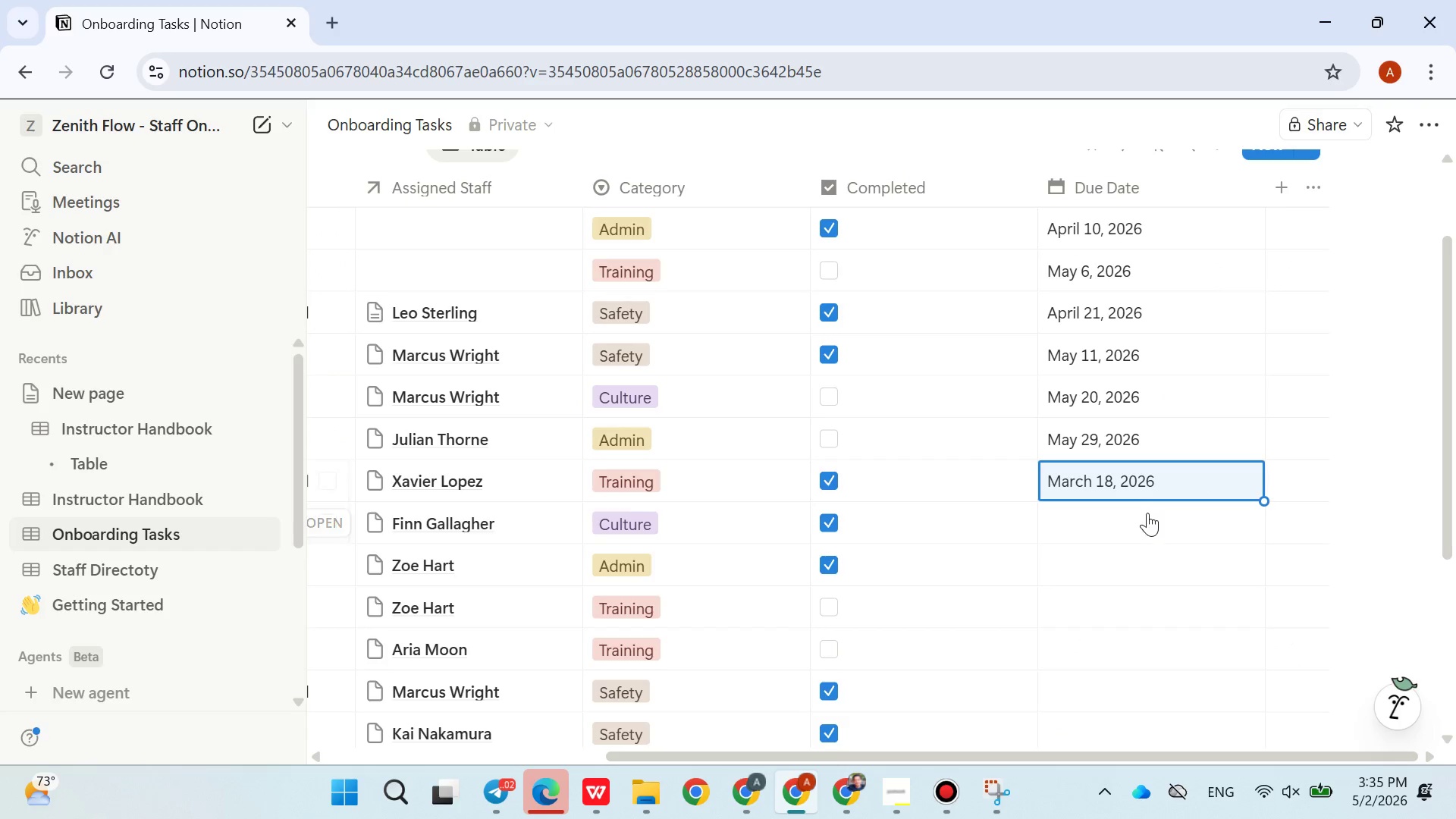 
left_click([1147, 514])
 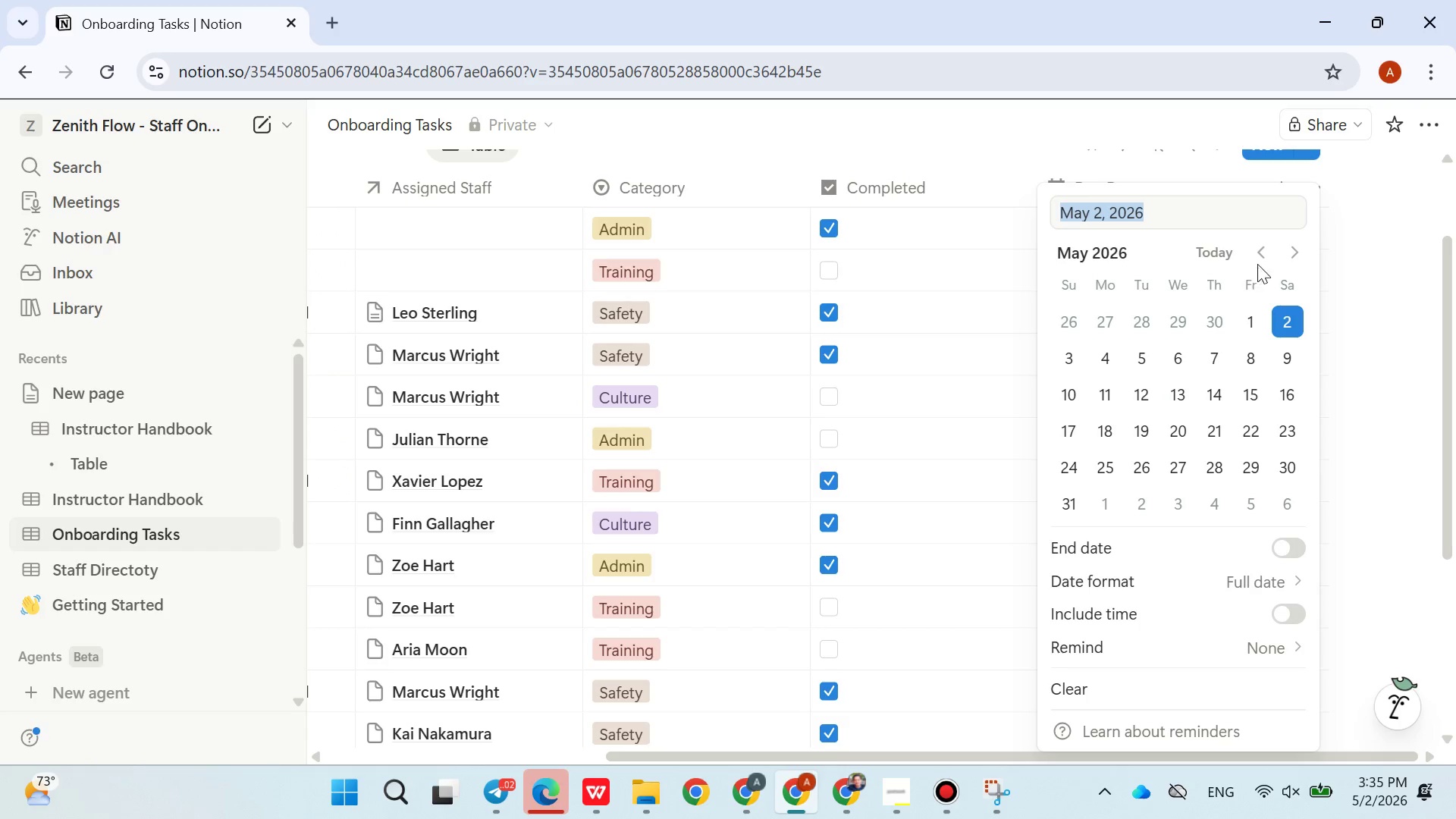 
double_click([1257, 262])
 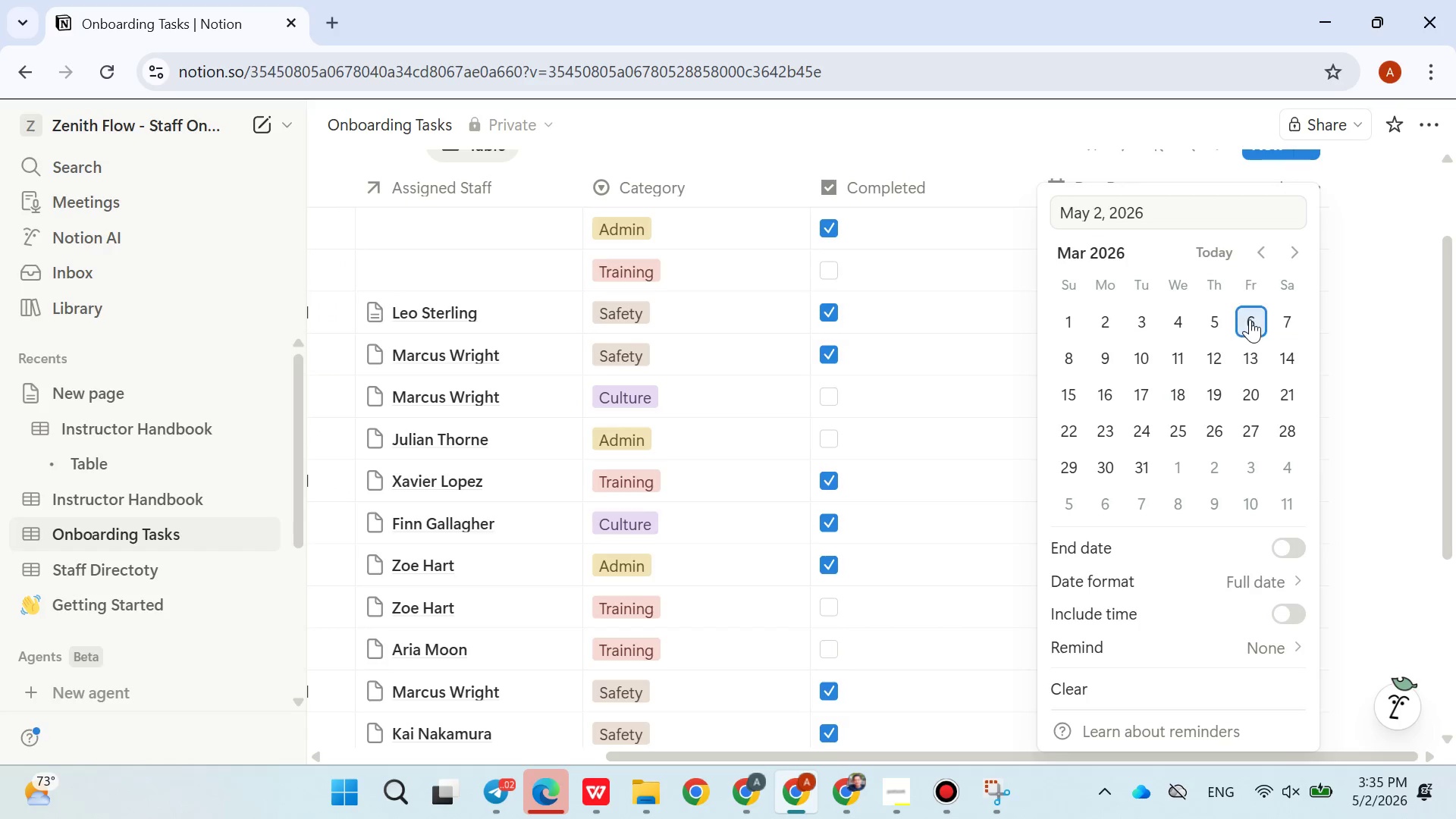 
triple_click([1250, 319])
 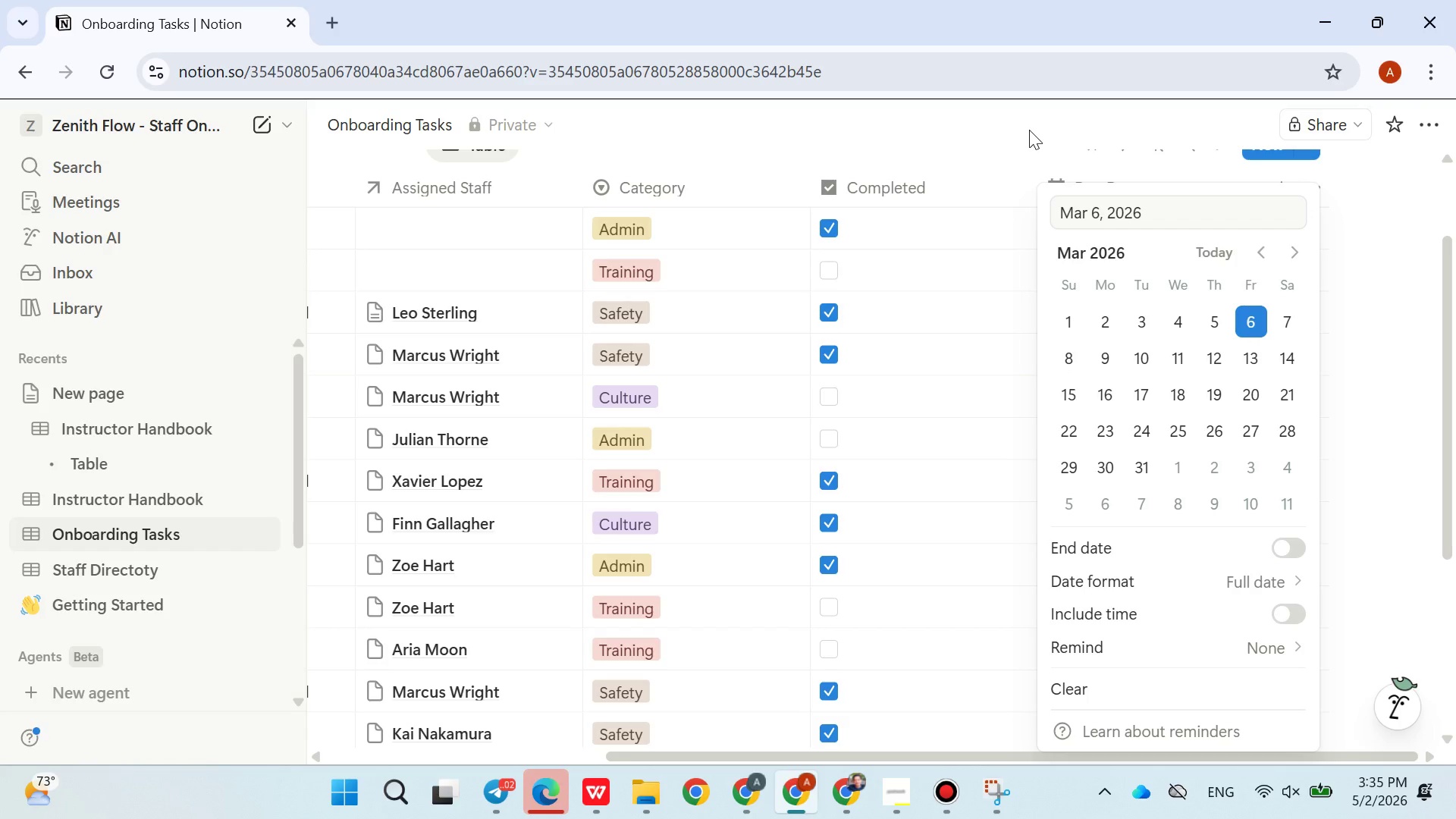 
left_click([1029, 130])
 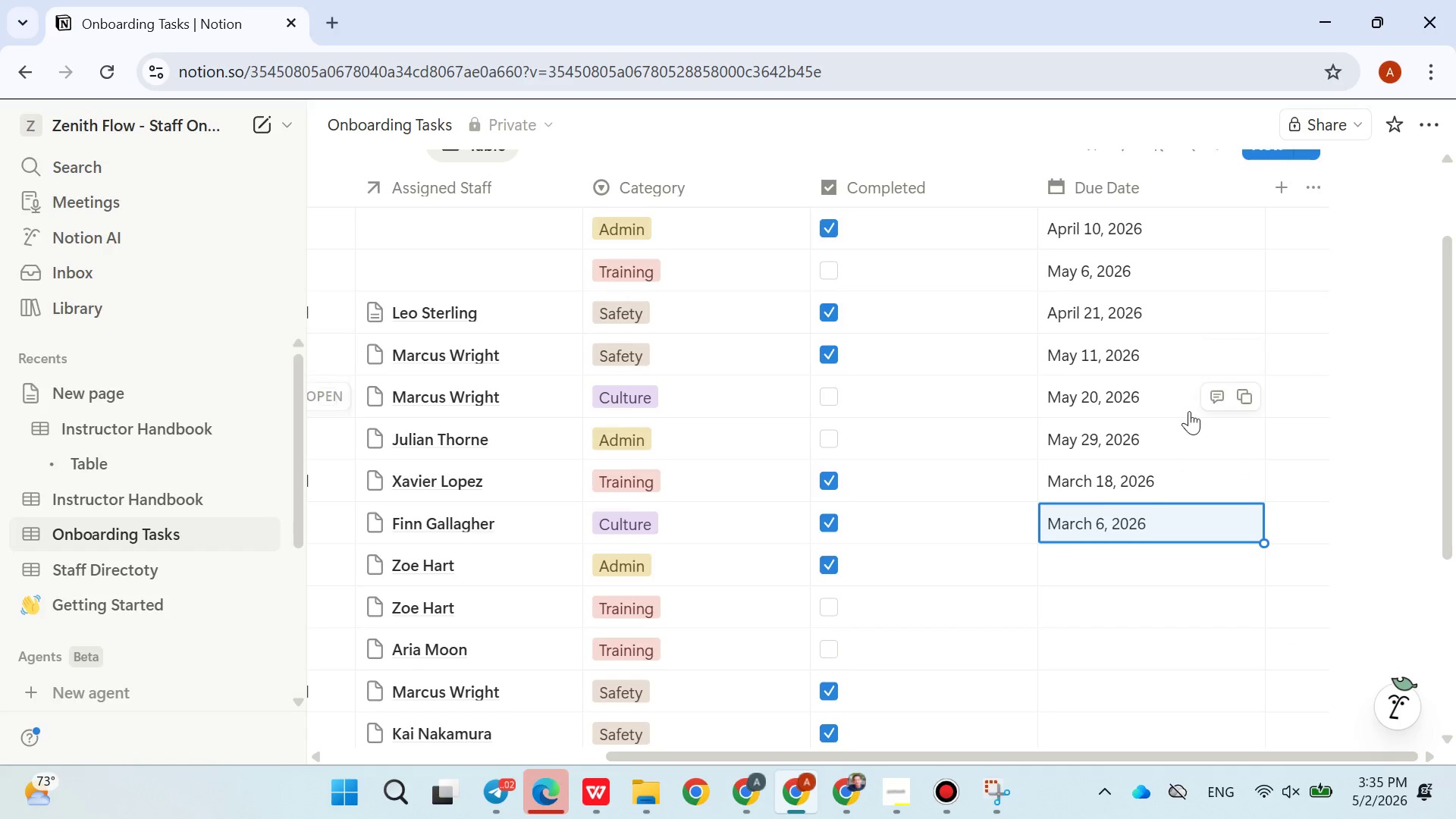 
scroll: coordinate [1189, 413], scroll_direction: down, amount: 1.0
 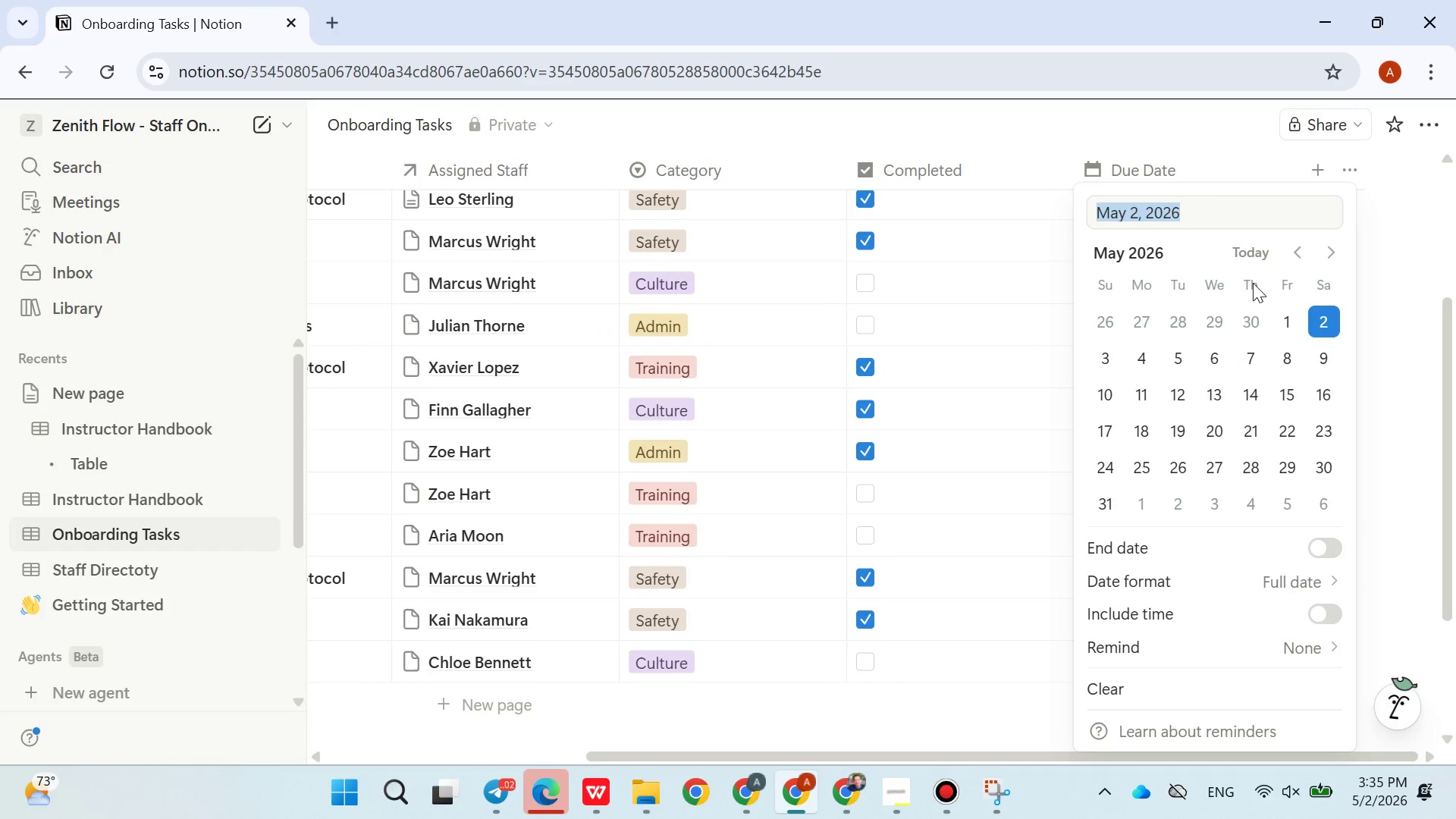 
left_click([1288, 247])
 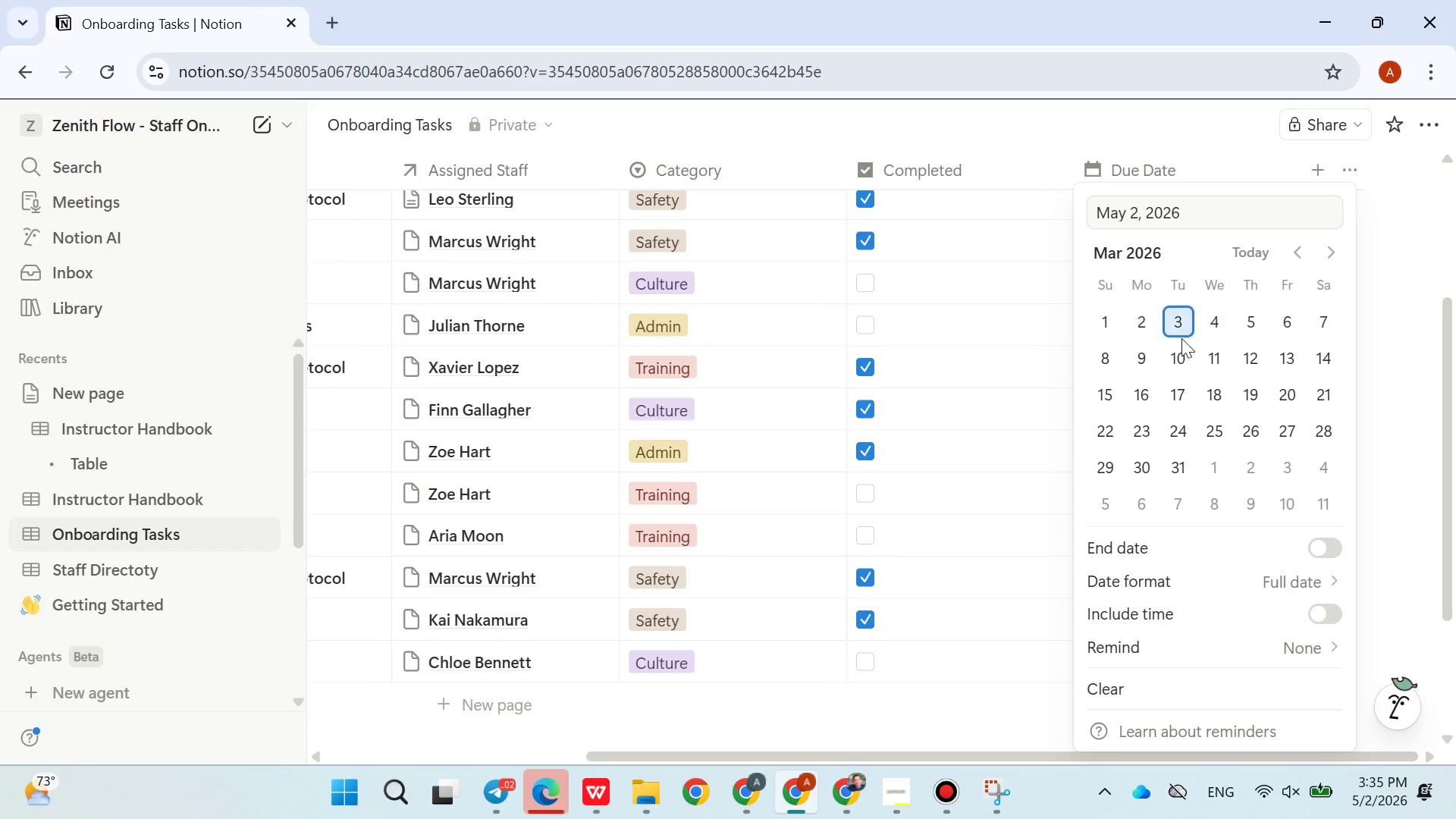 
triple_click([1174, 356])
 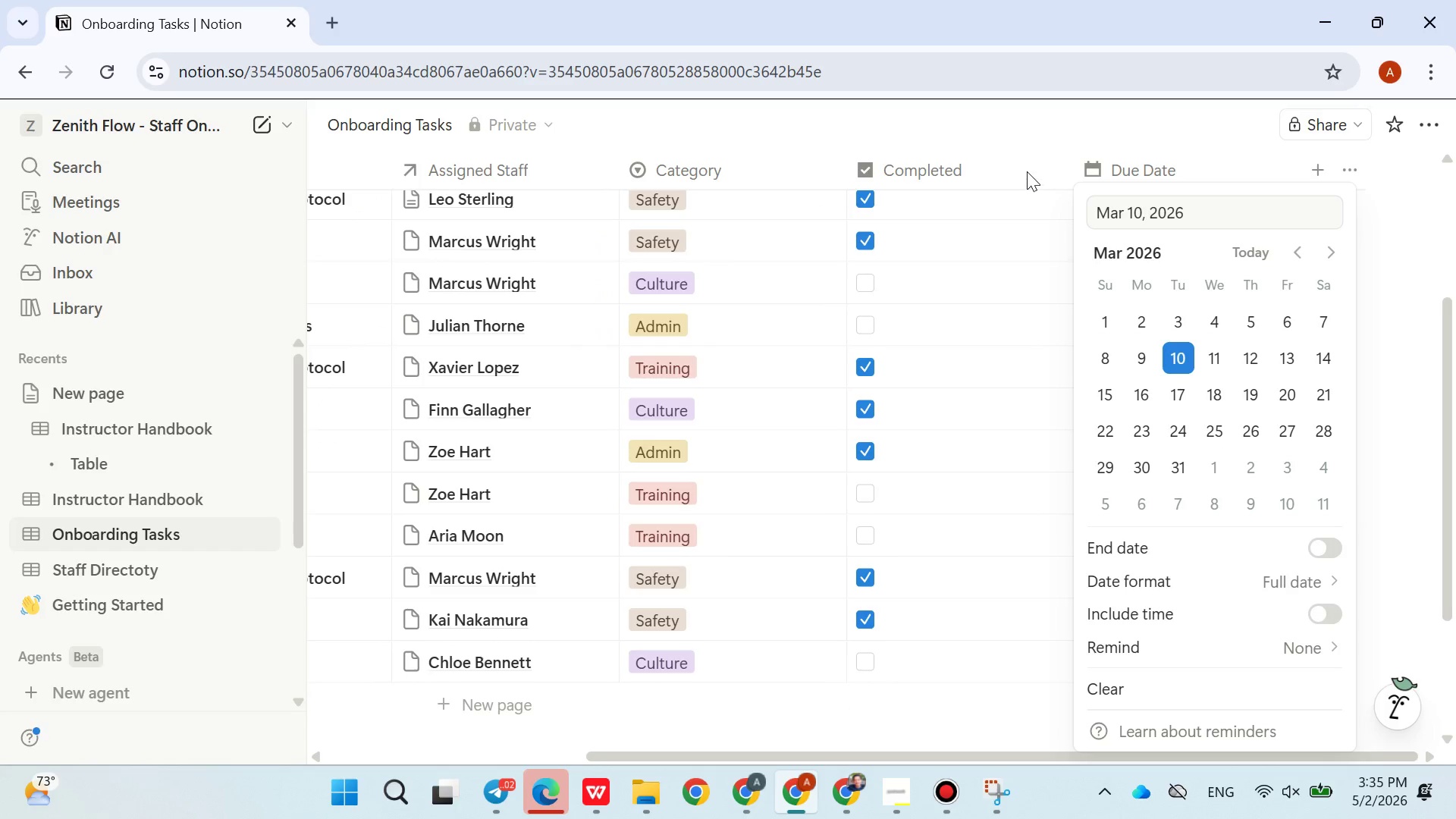 
left_click([1027, 171])
 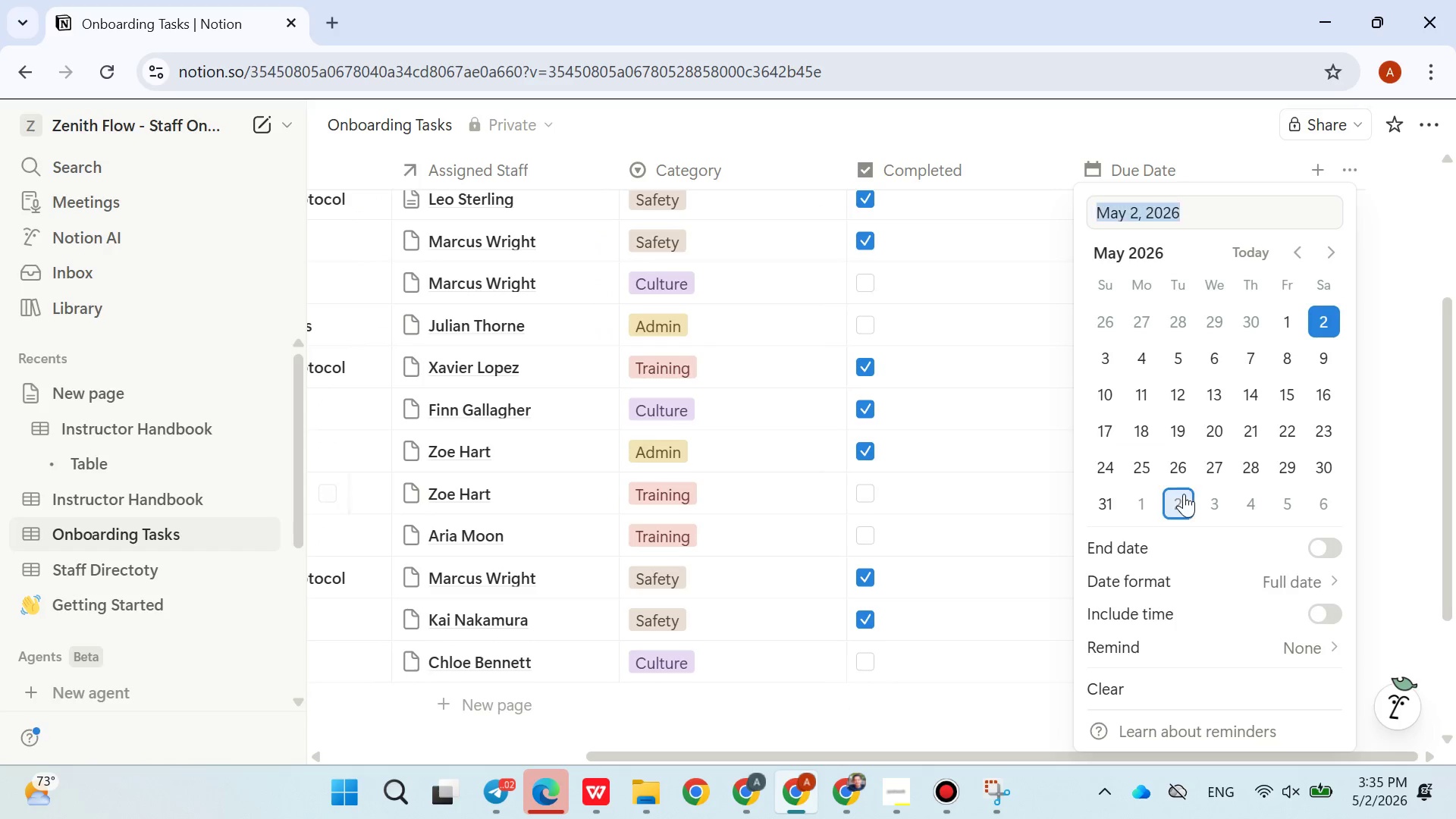 
left_click([1196, 485])
 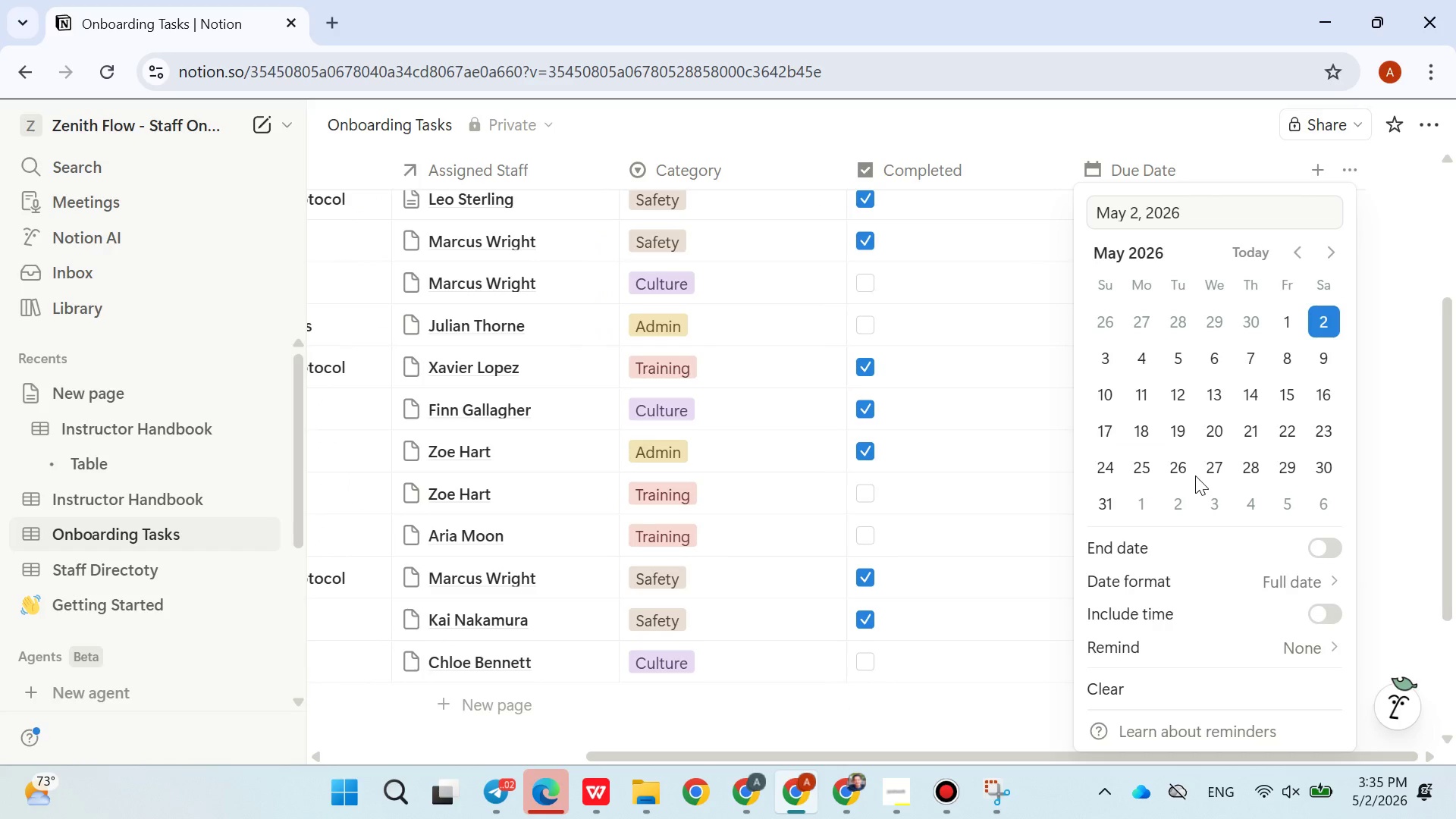 
left_click([1195, 474])
 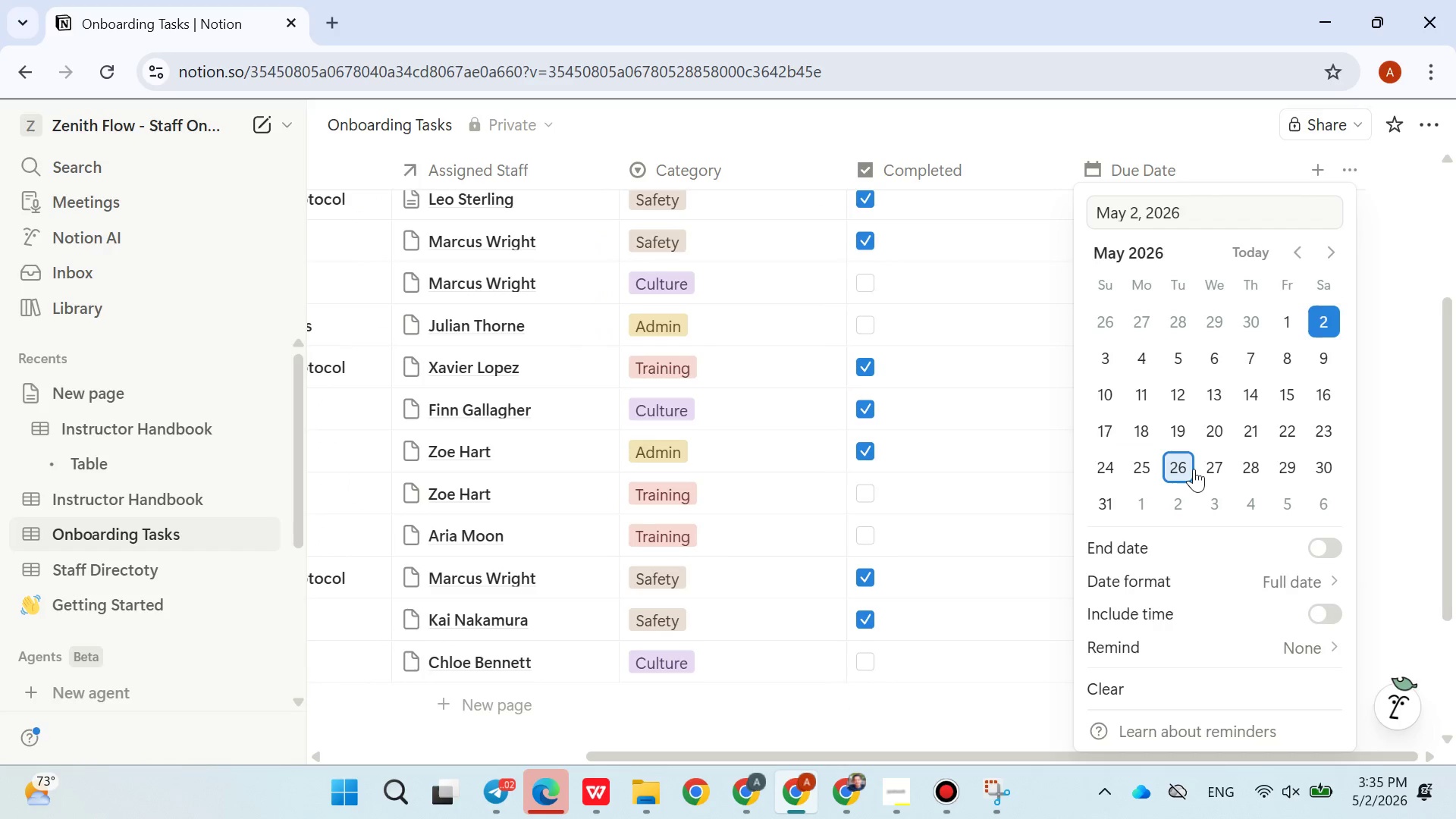 
left_click([1194, 469])
 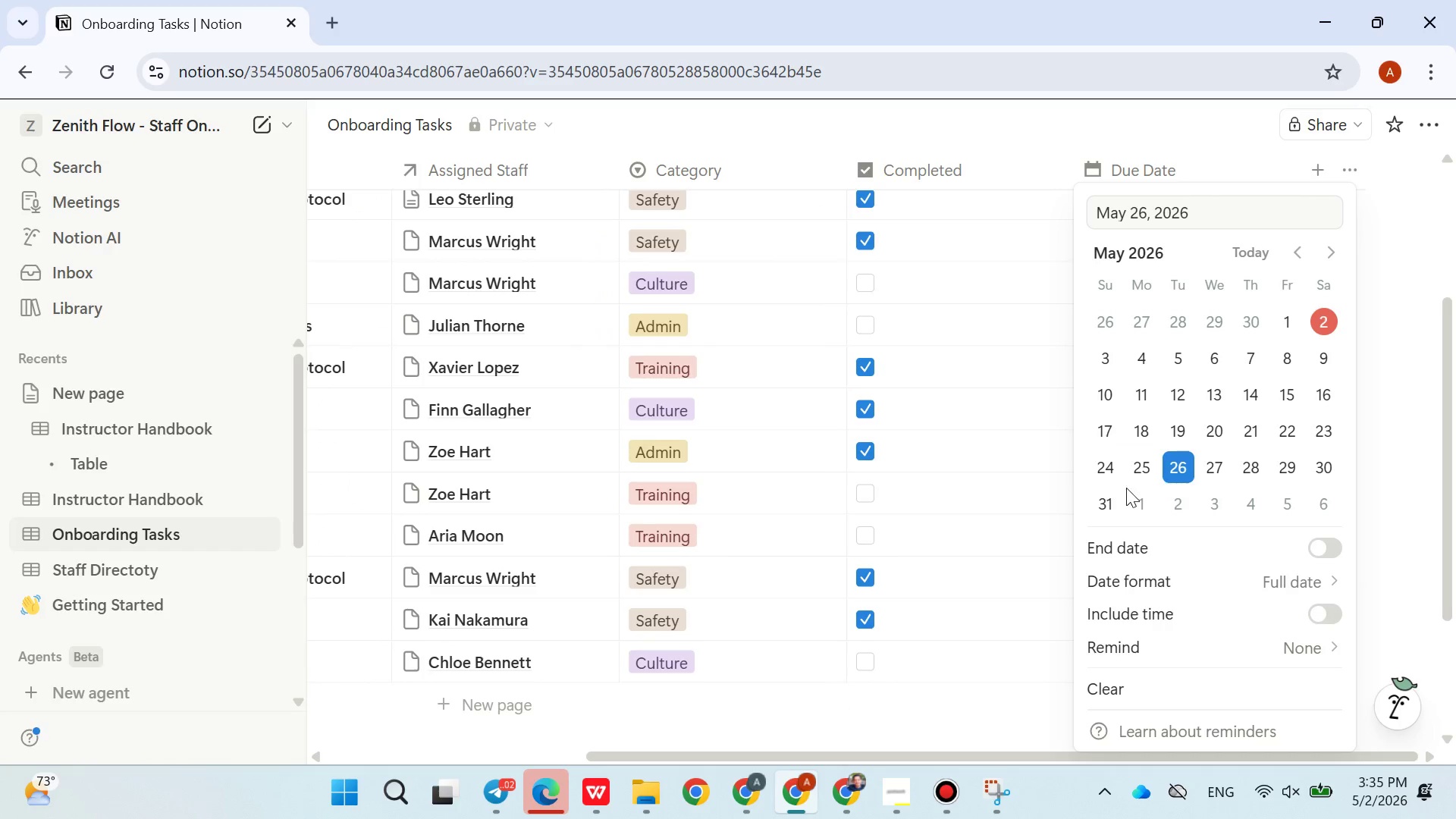 
left_click([1025, 493])
 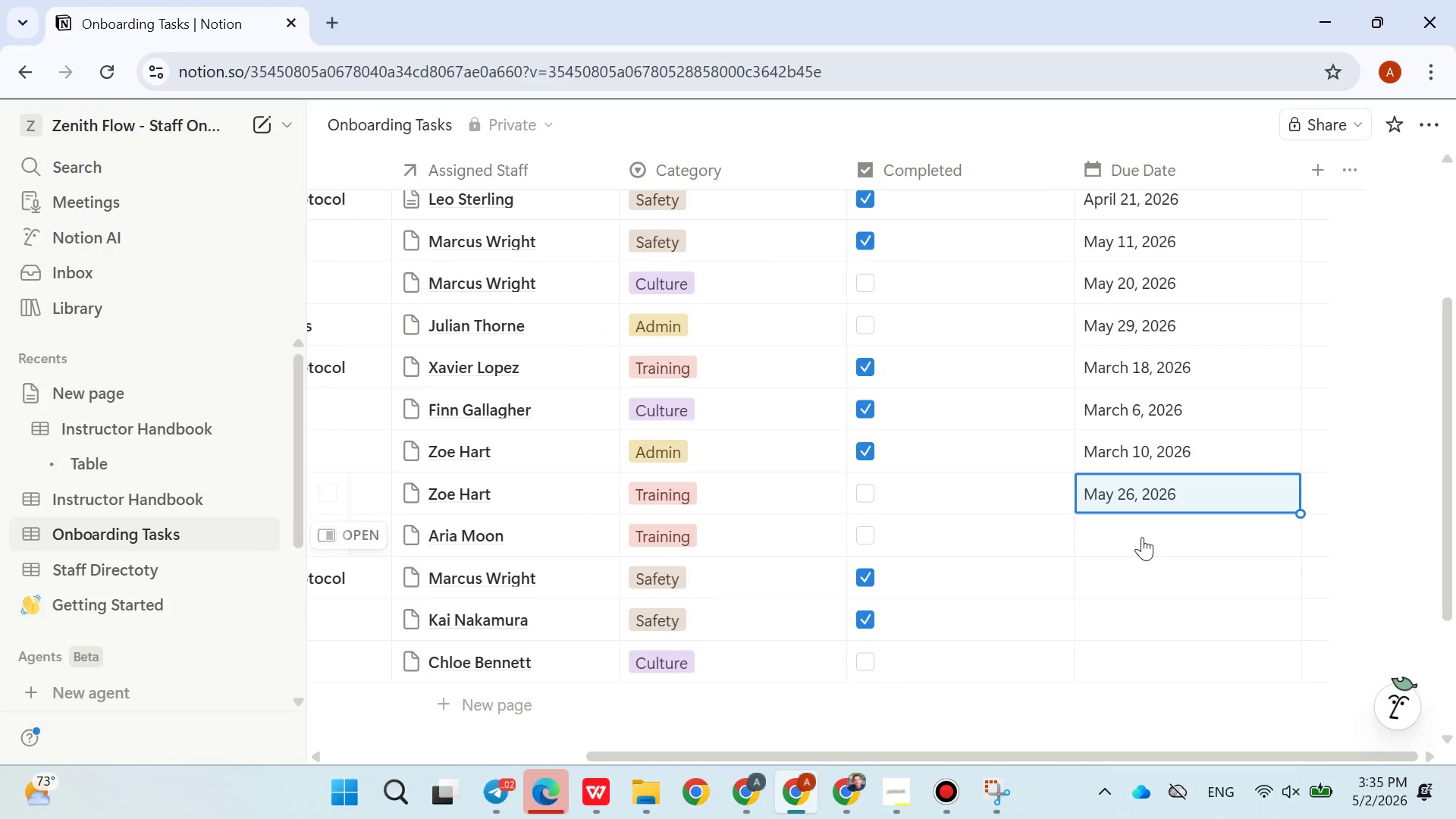 
left_click([1142, 536])
 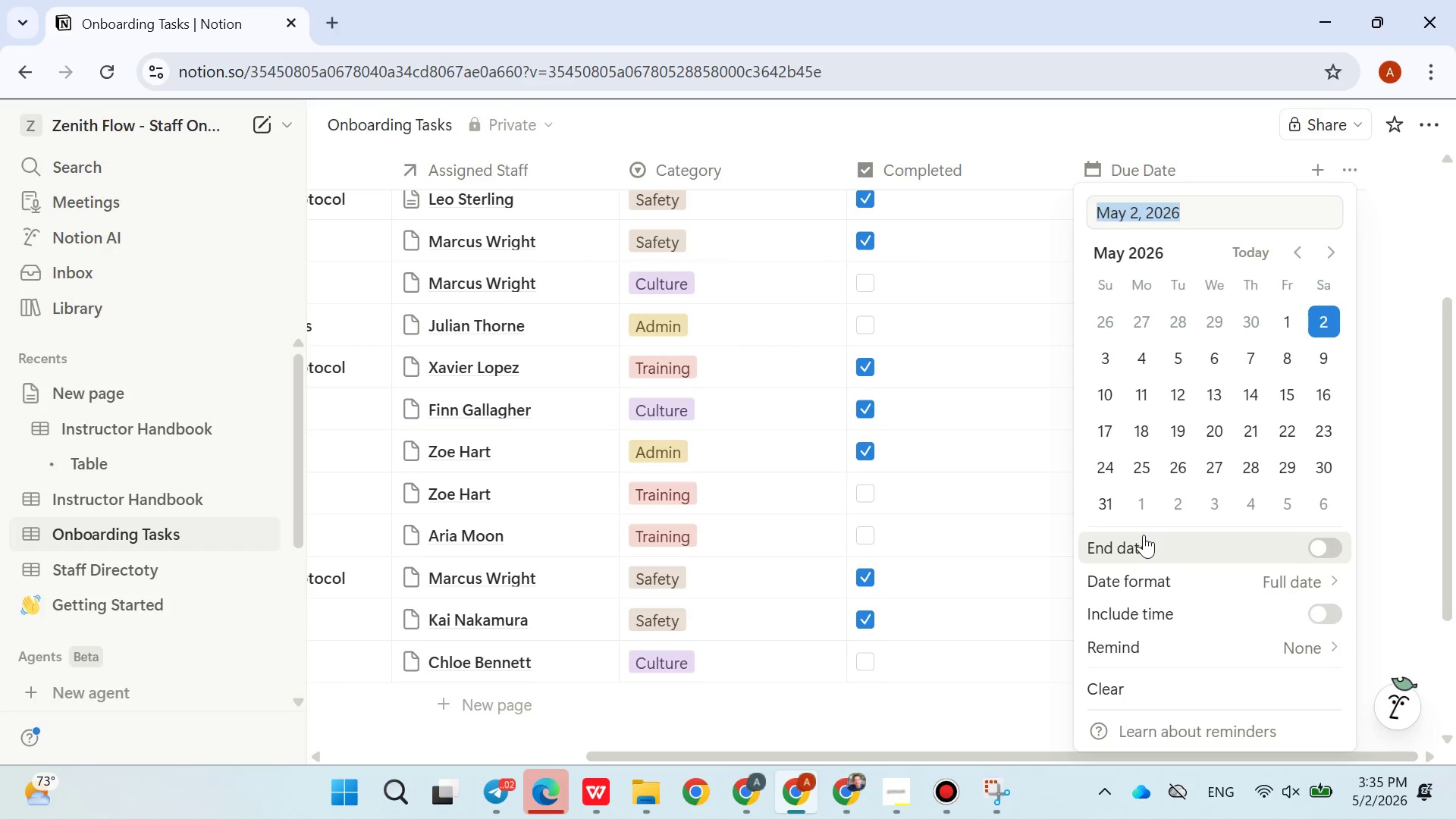 
wait(7.64)
 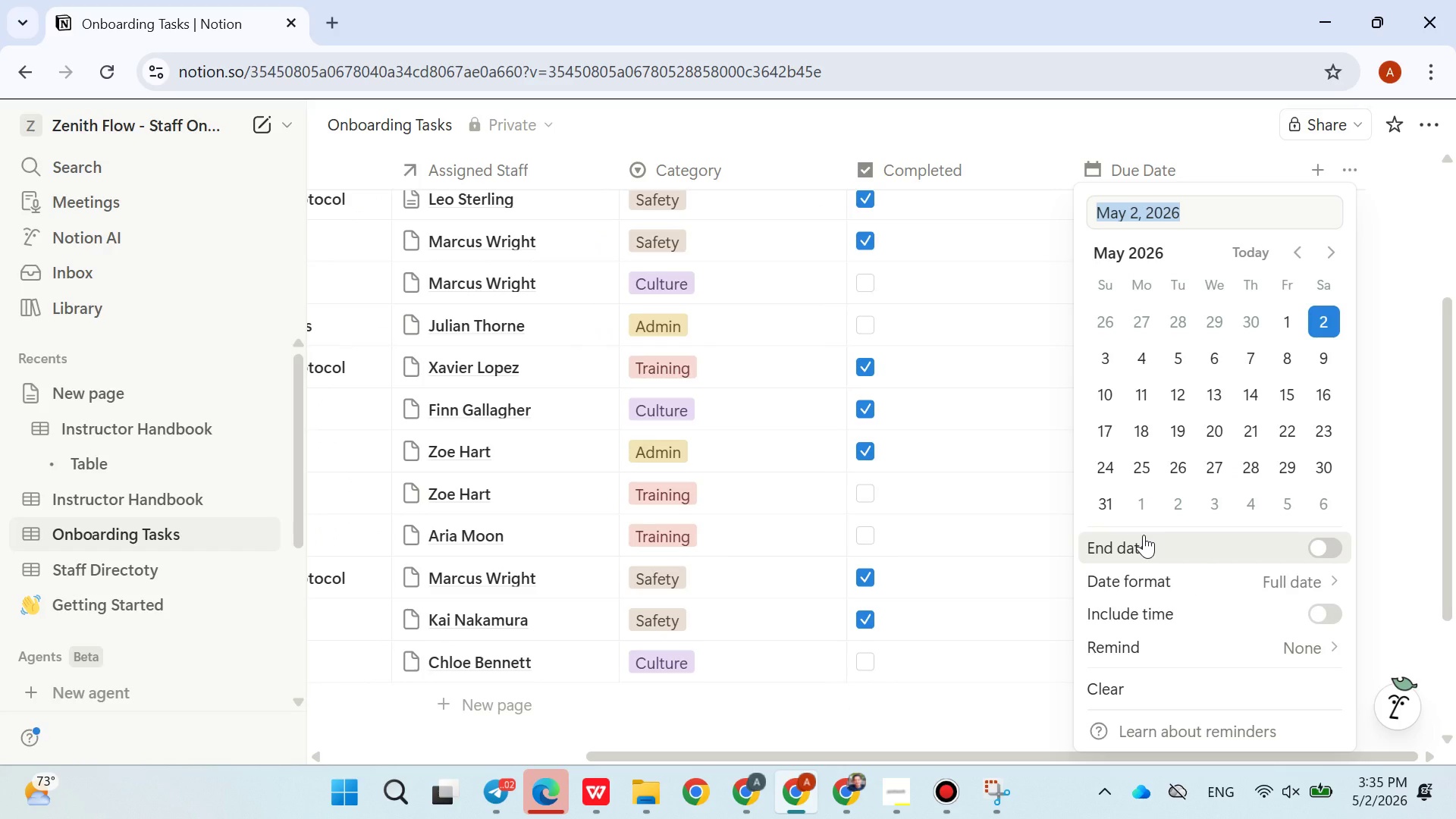 
left_click([1153, 462])
 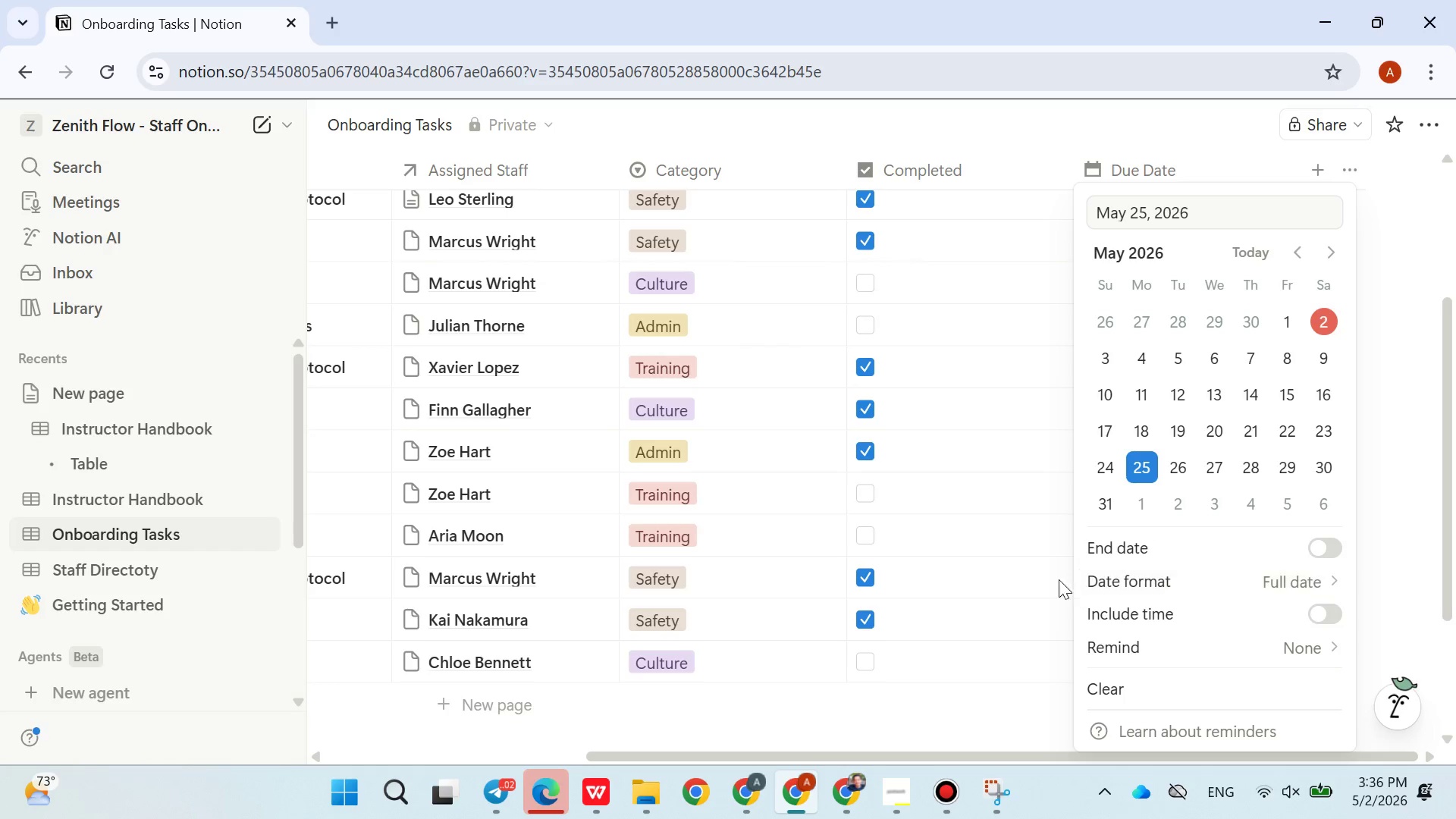 
left_click([897, 556])
 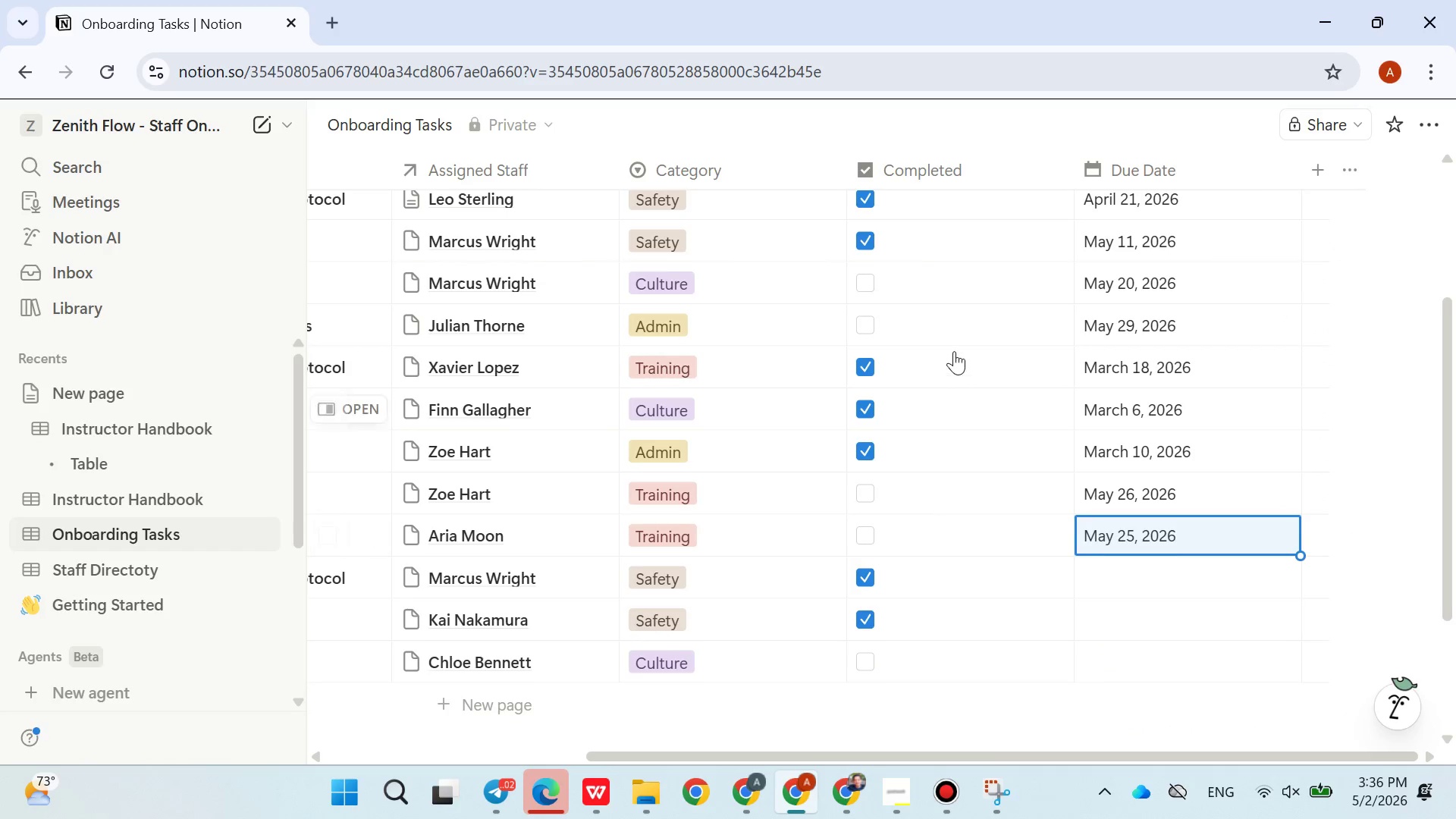 
scroll: coordinate [954, 351], scroll_direction: down, amount: 2.0
 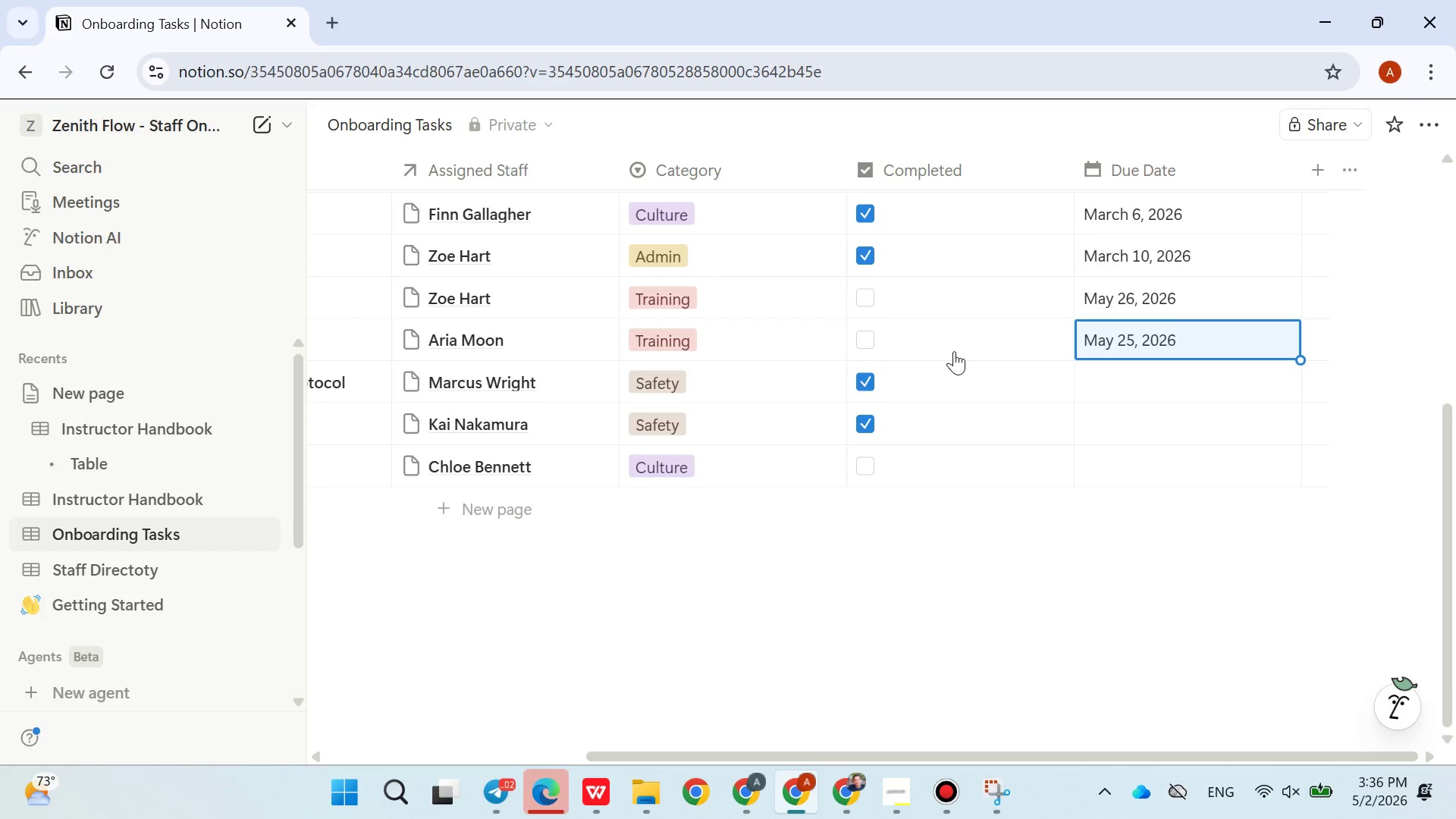 
wait(6.48)
 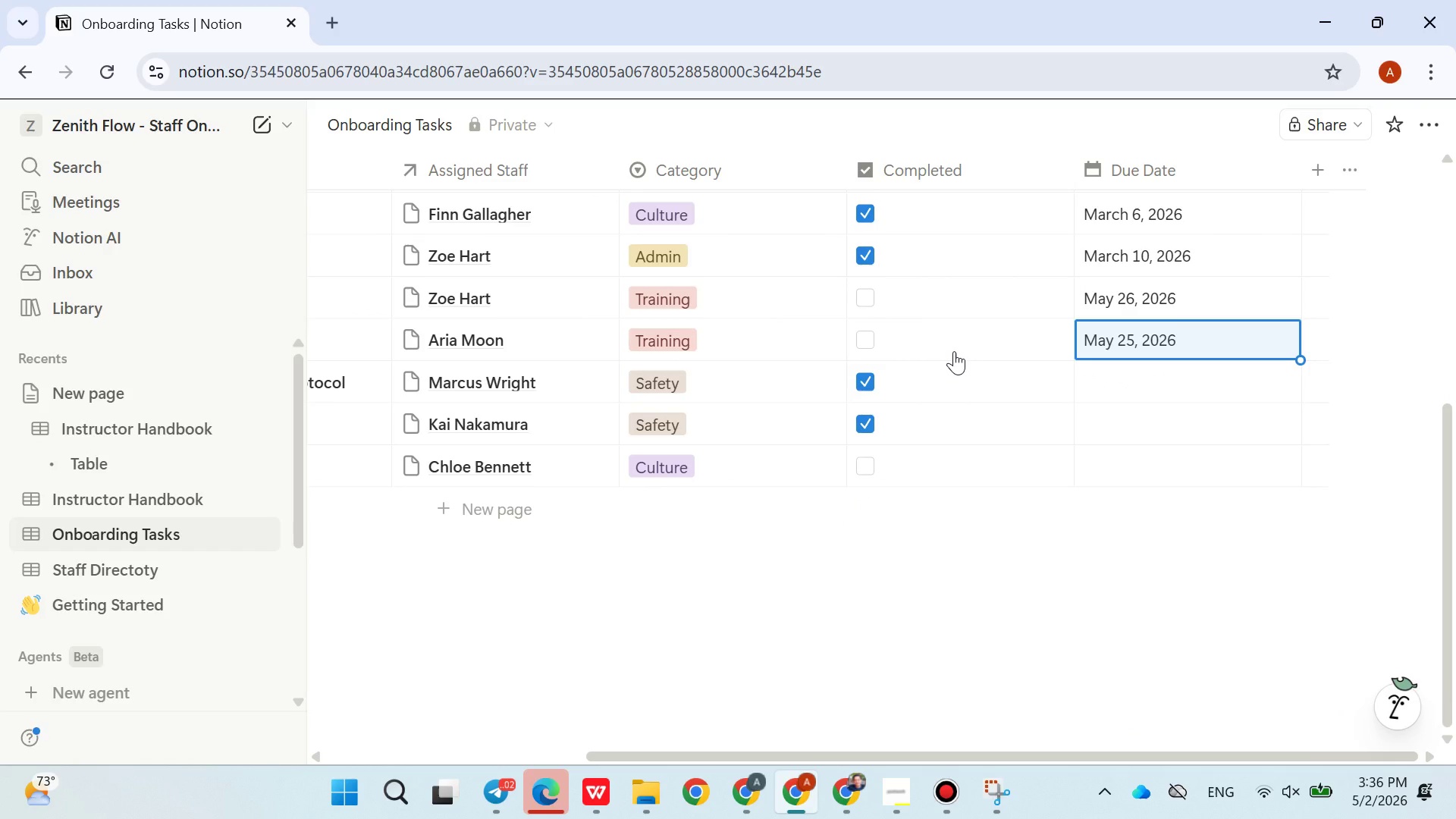 
left_click([1147, 380])
 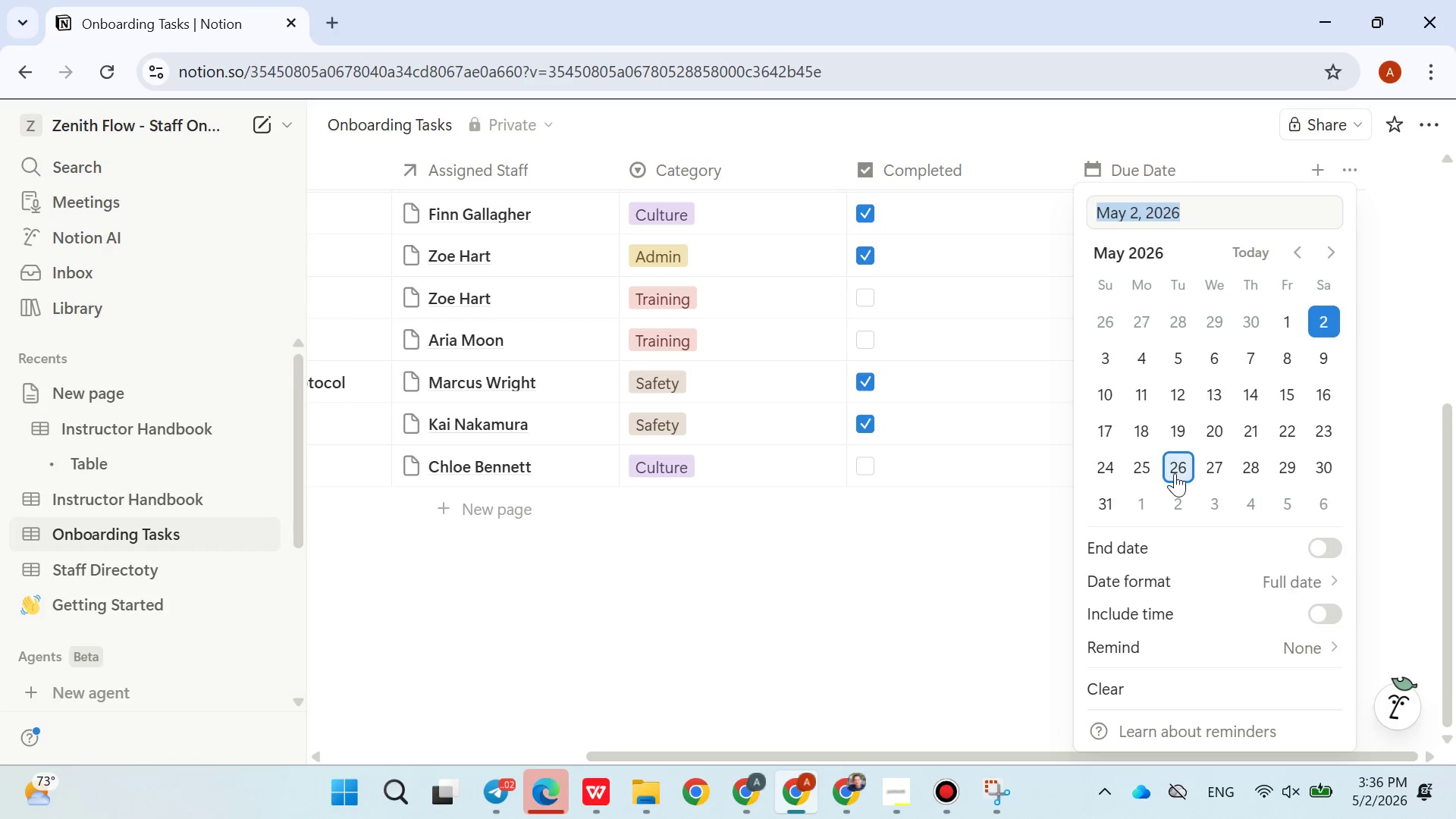 
left_click([1172, 472])
 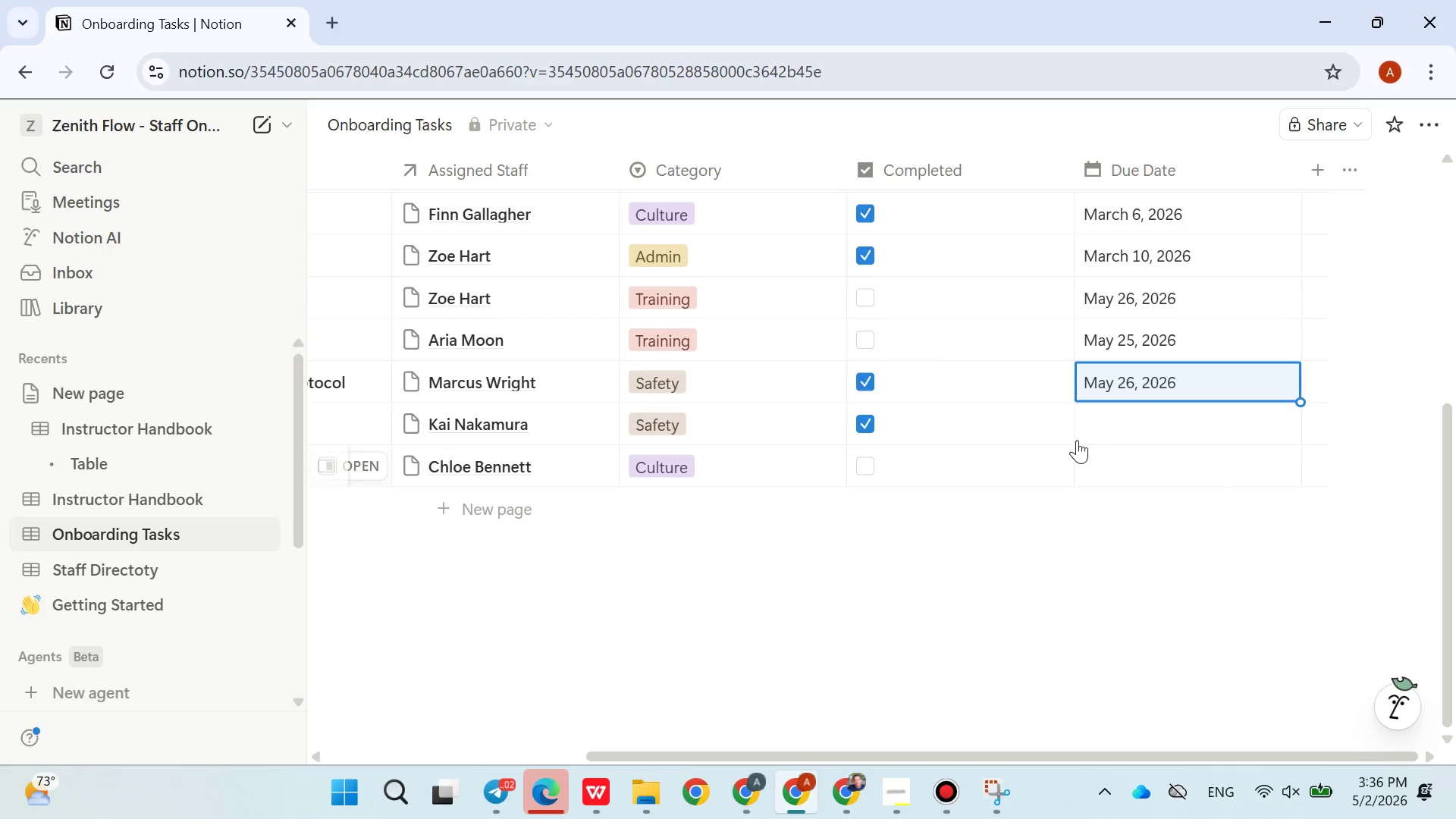 
left_click([1088, 422])
 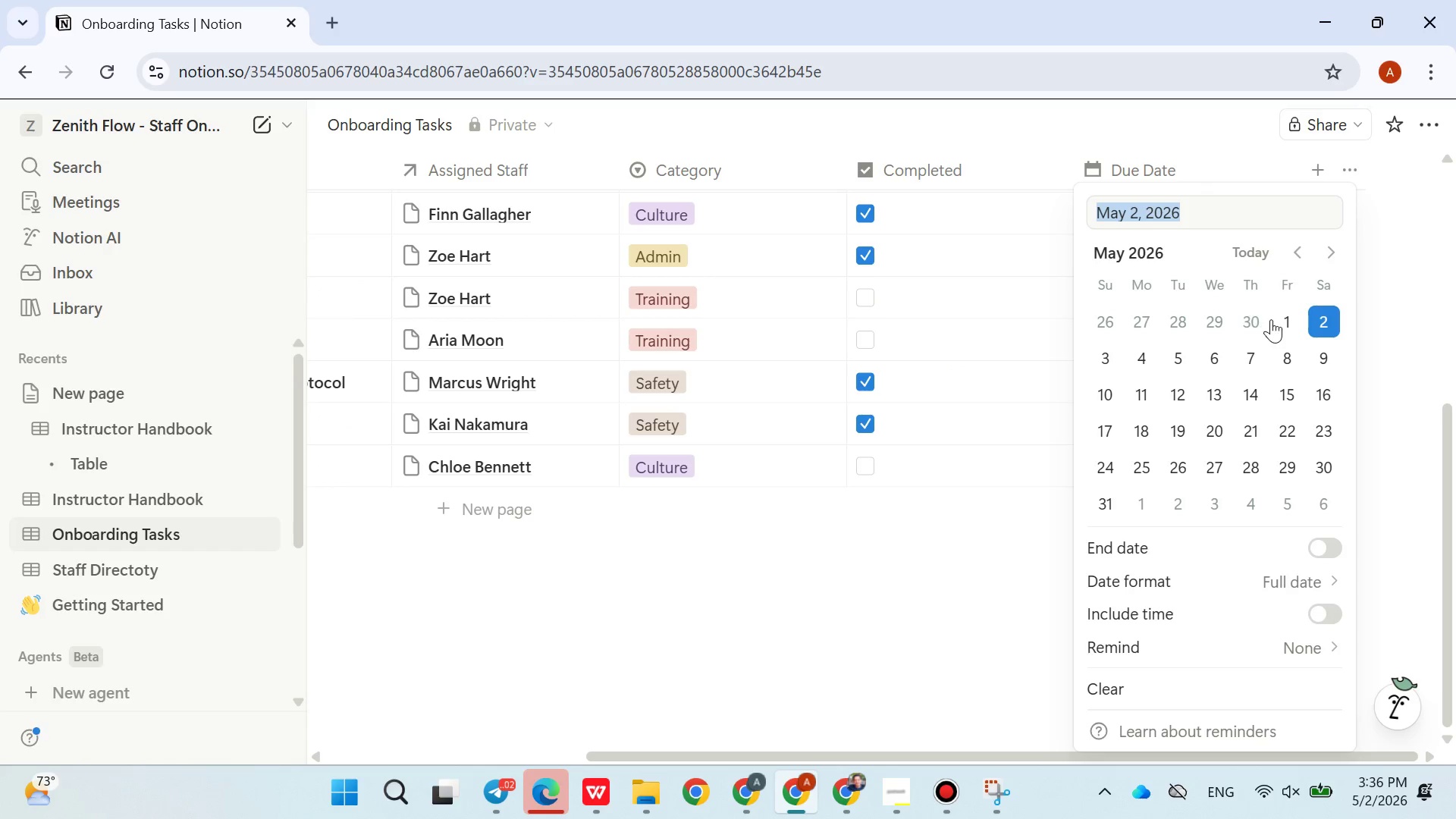 
left_click([1271, 319])
 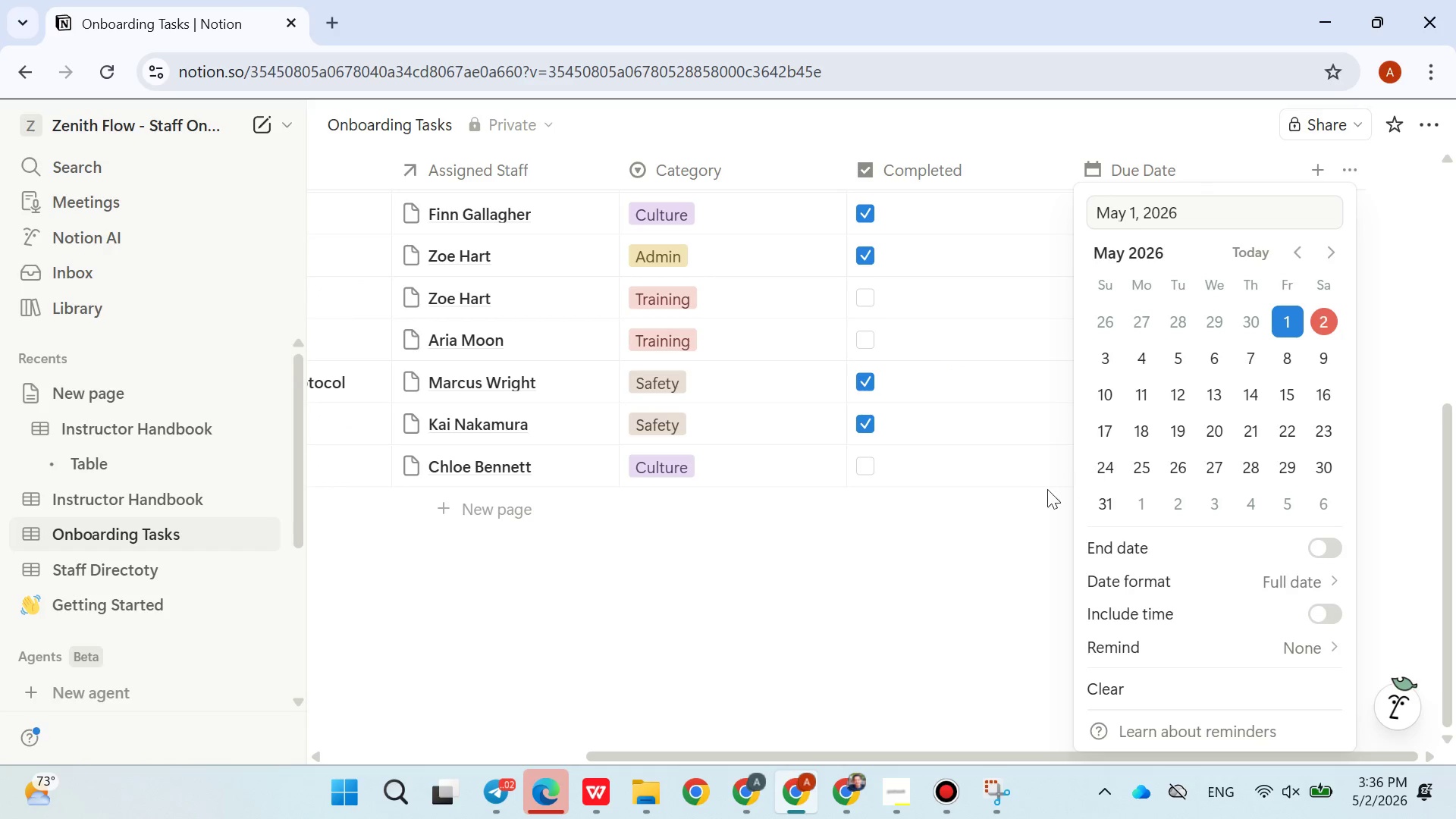 
left_click([1043, 492])
 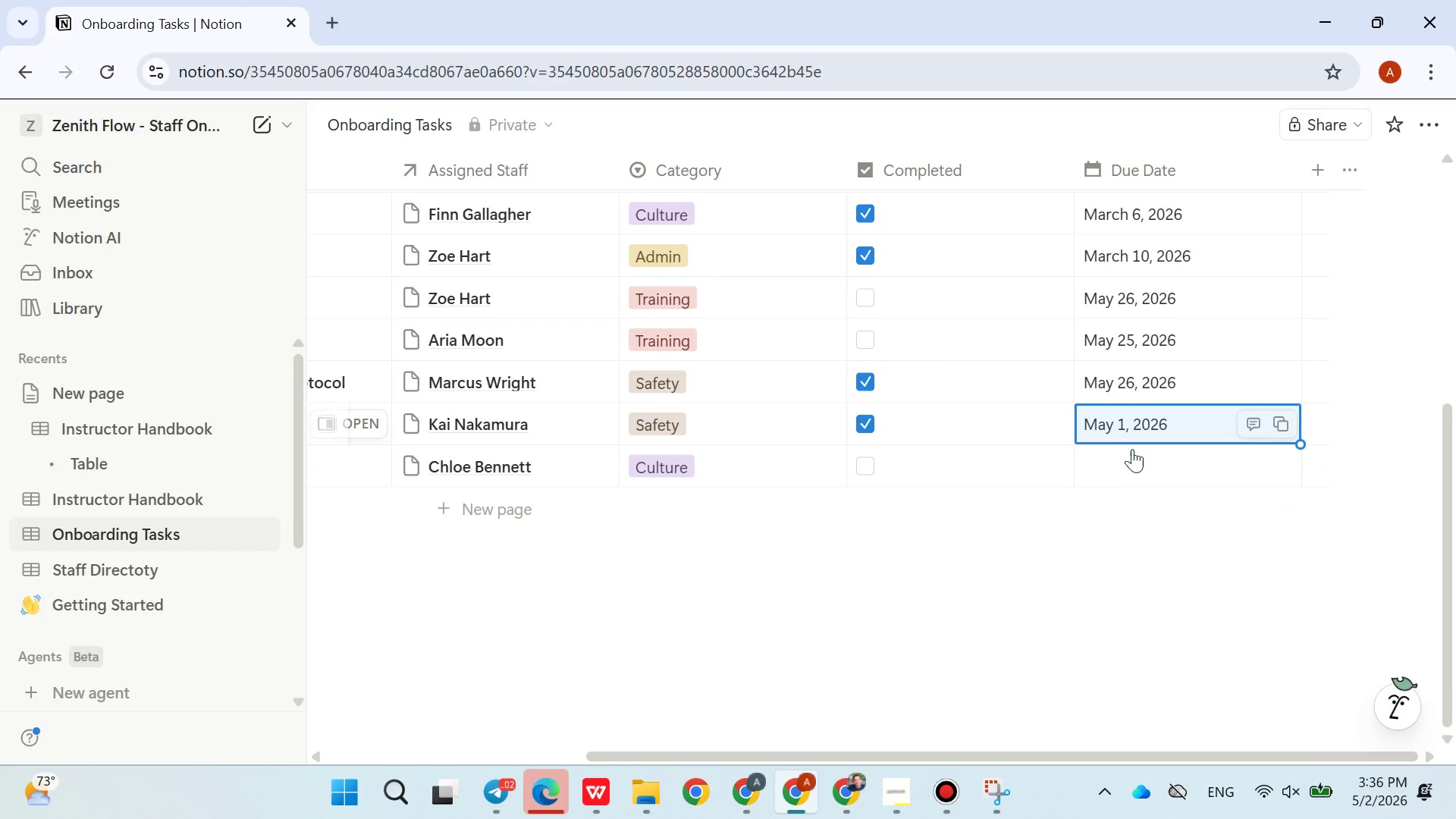 
left_click([1128, 463])
 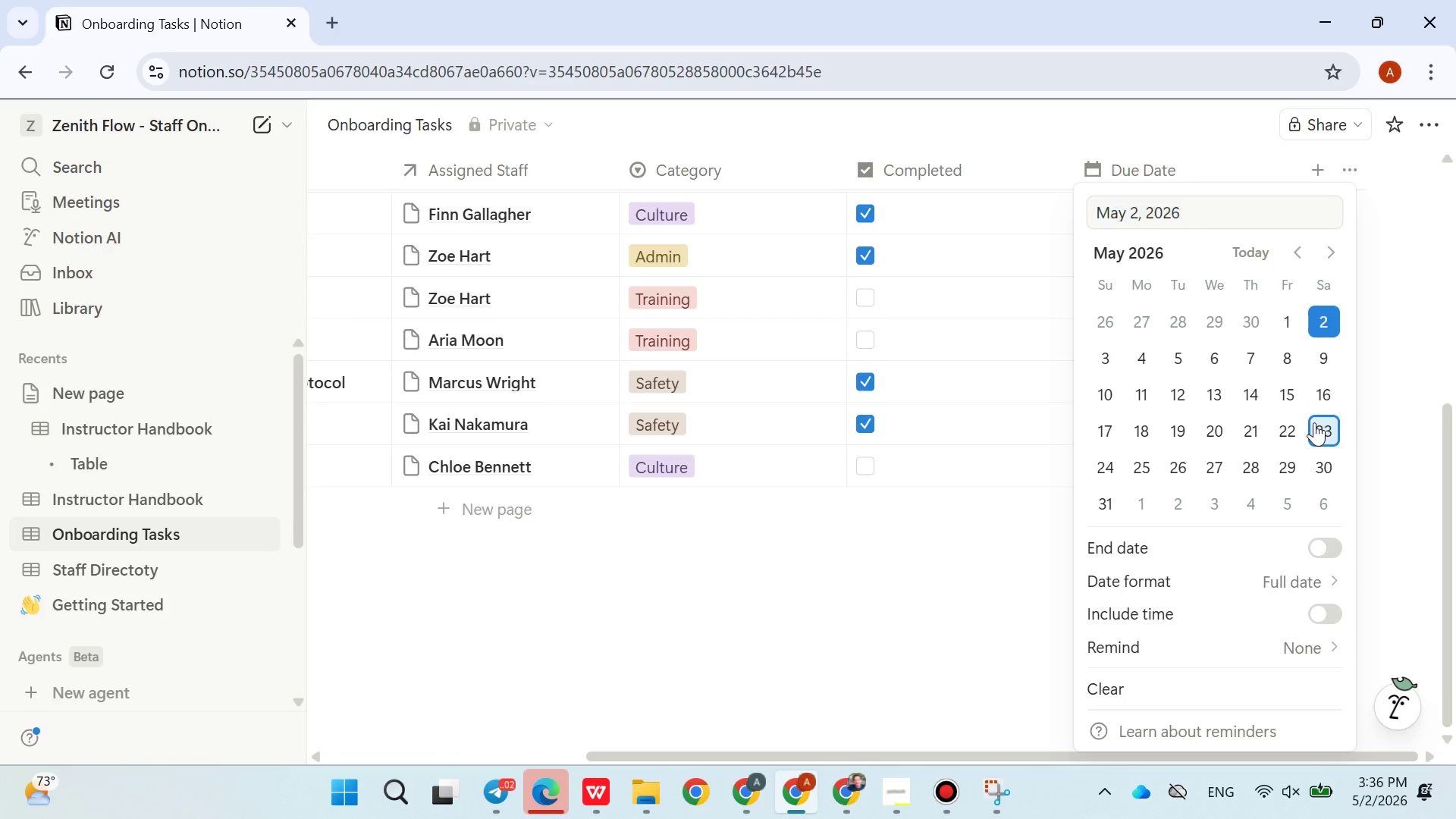 
double_click([906, 576])
 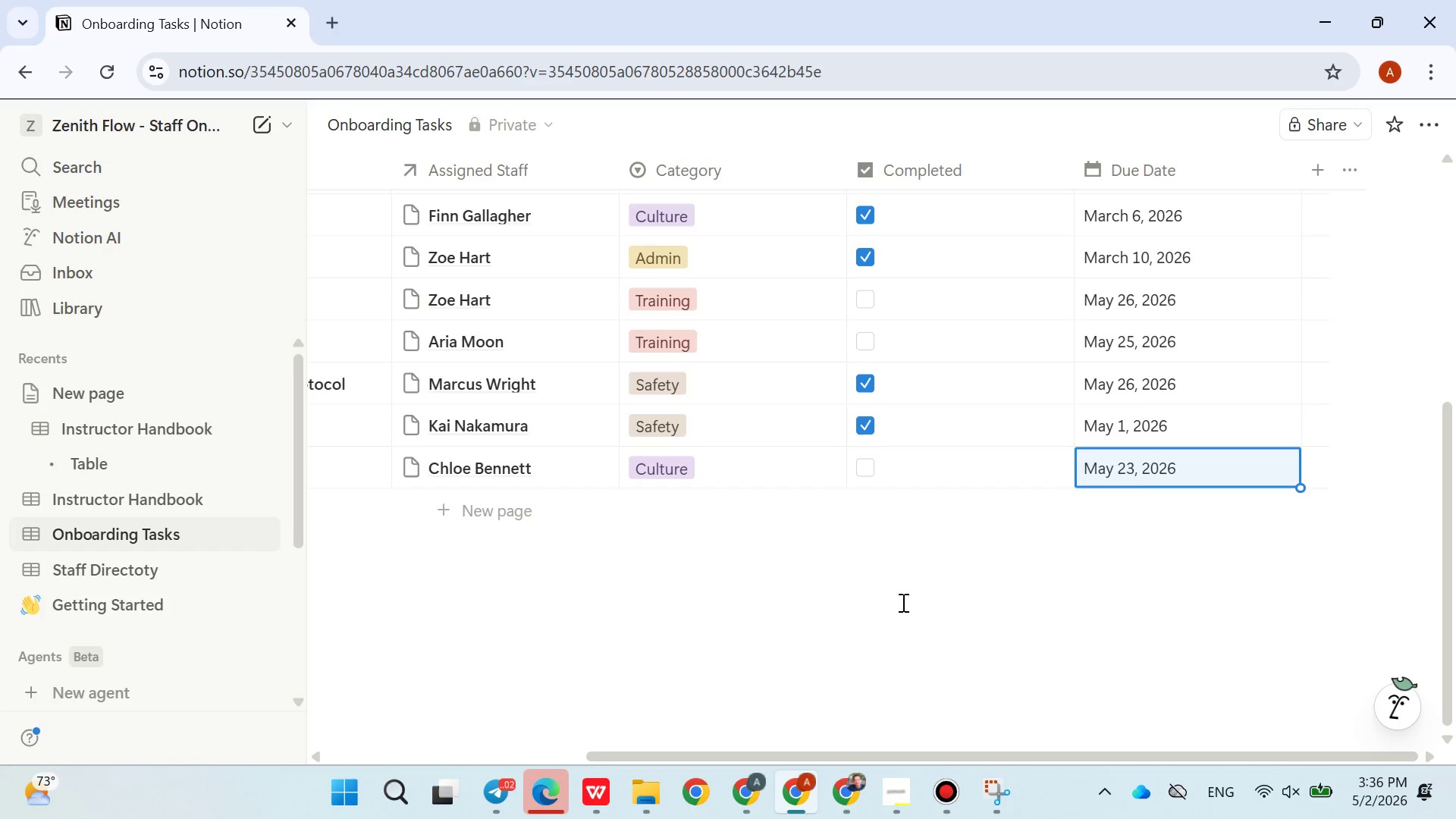 
scroll: coordinate [903, 602], scroll_direction: up, amount: 2.0
 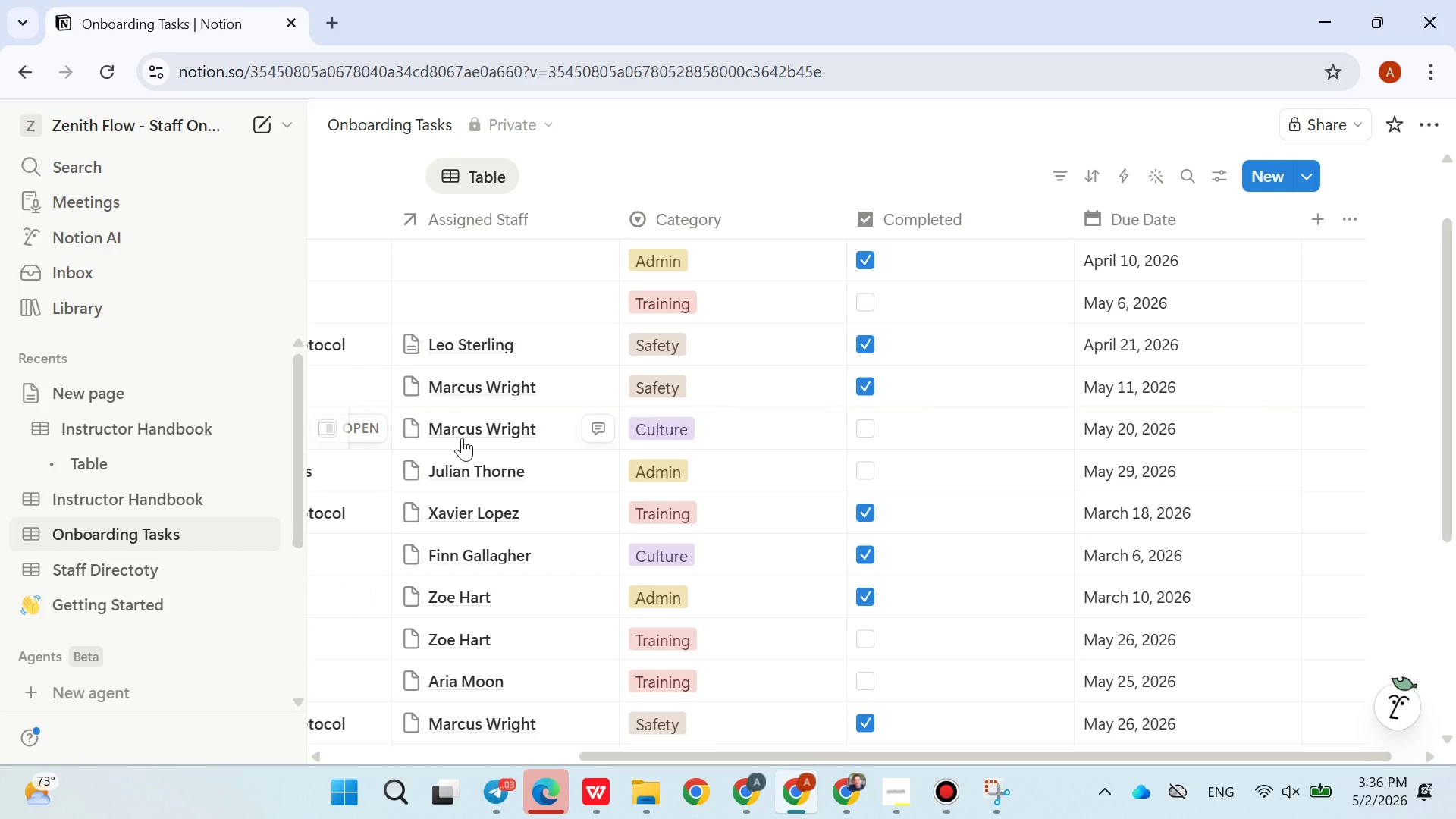 
wait(41.45)
 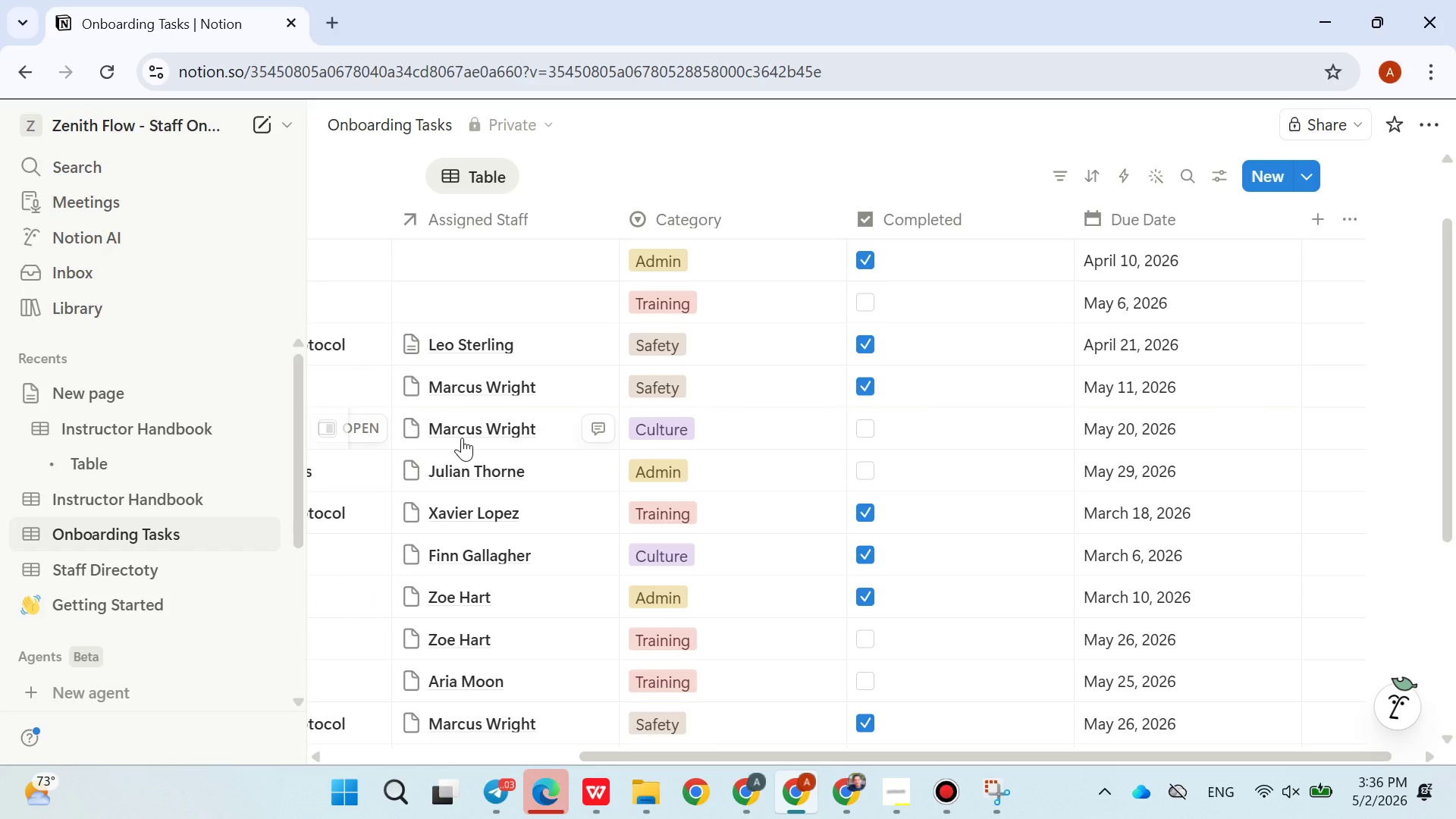 
mouse_move([604, 476])
 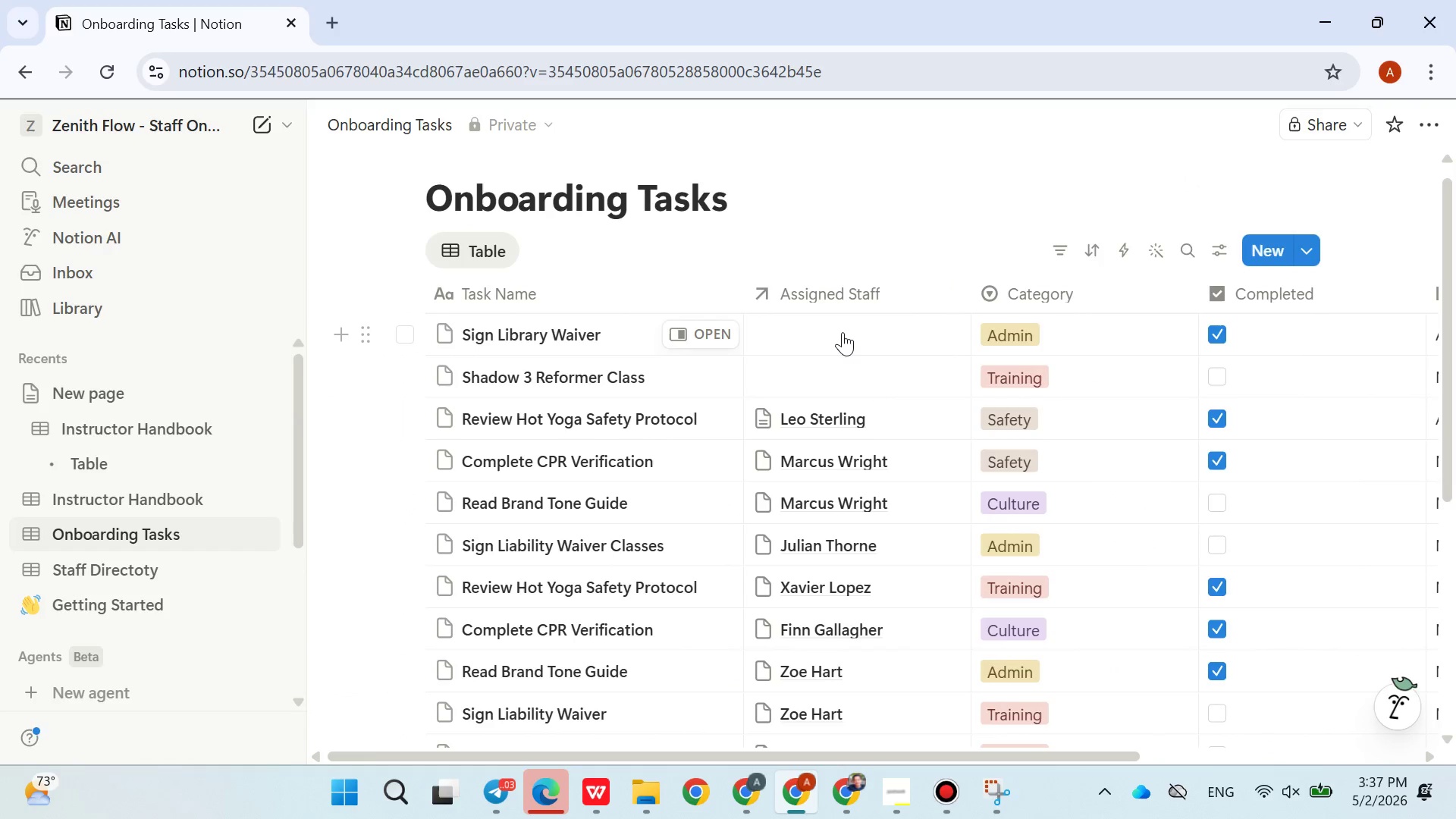 
left_click([842, 330])
 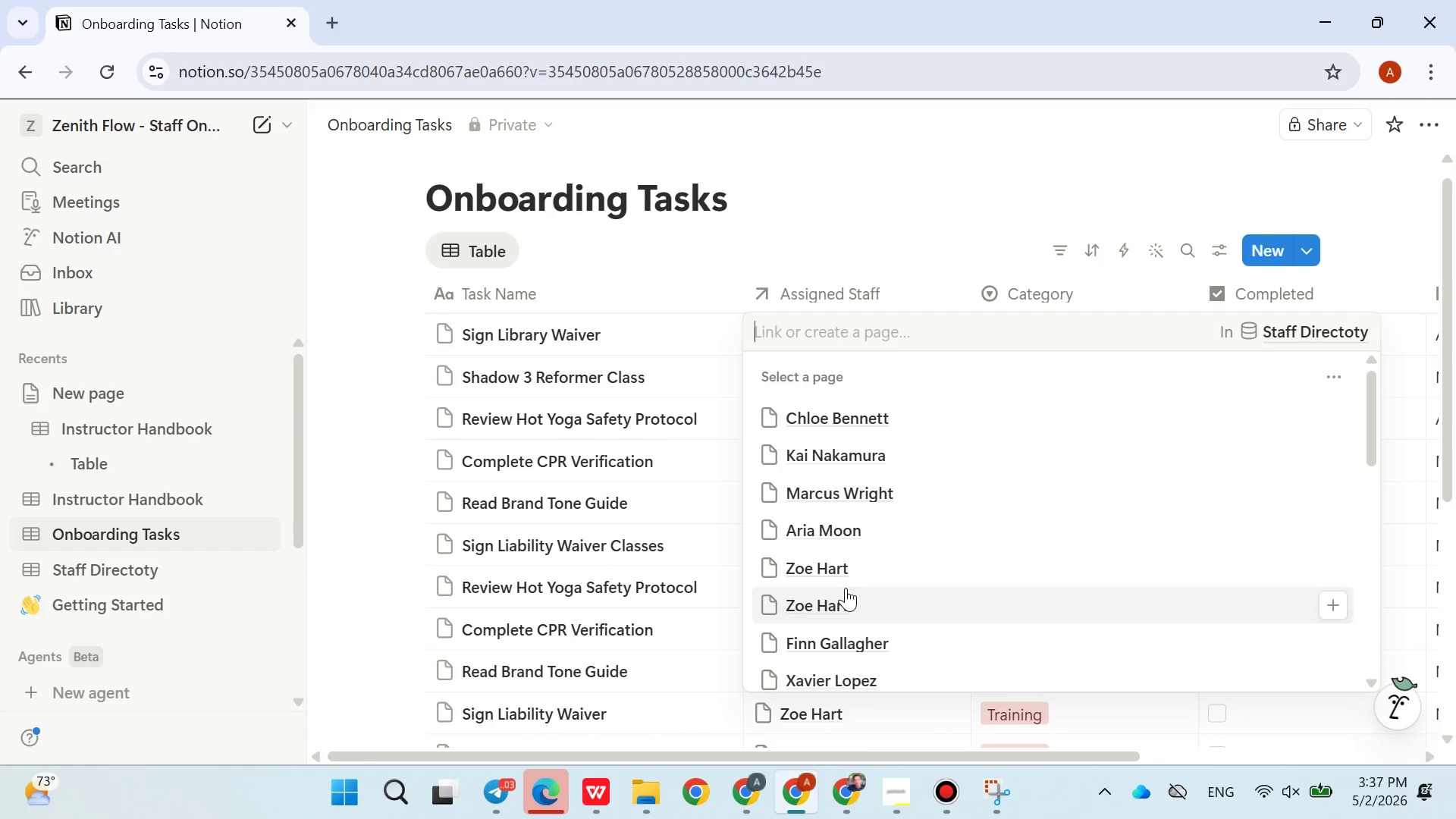 
left_click([827, 554])
 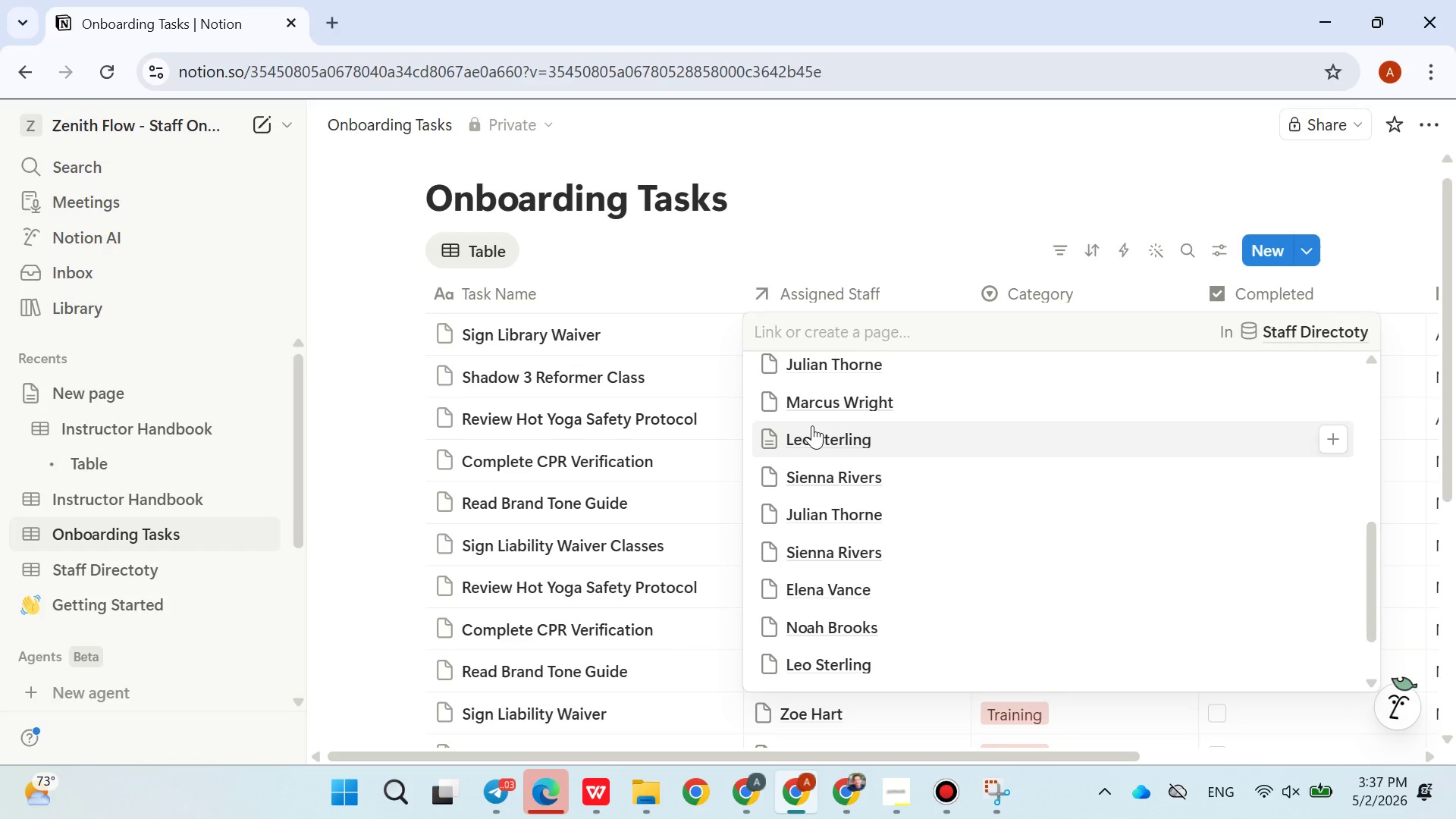 
left_click([813, 472])
 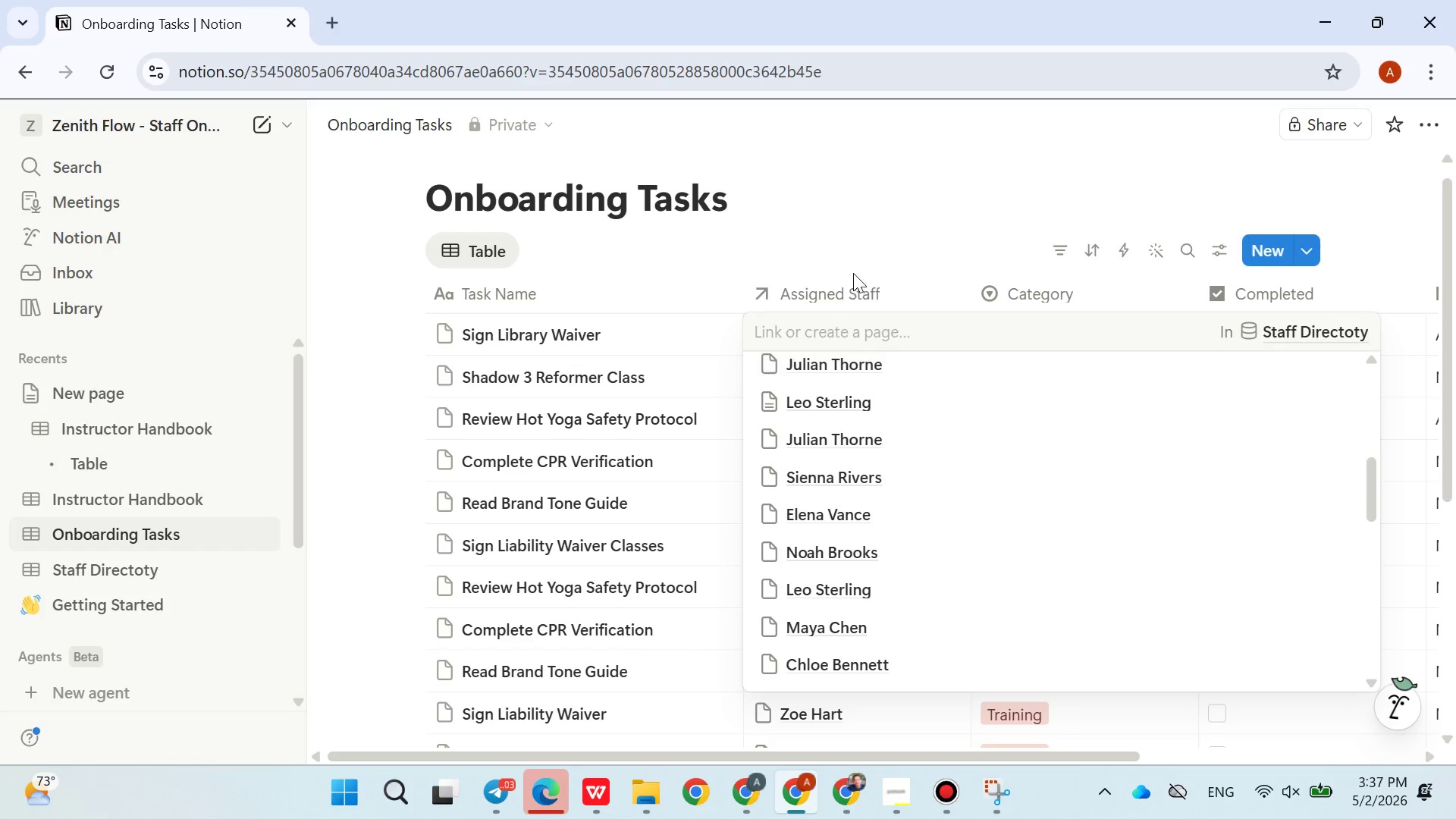 
left_click([866, 252])
 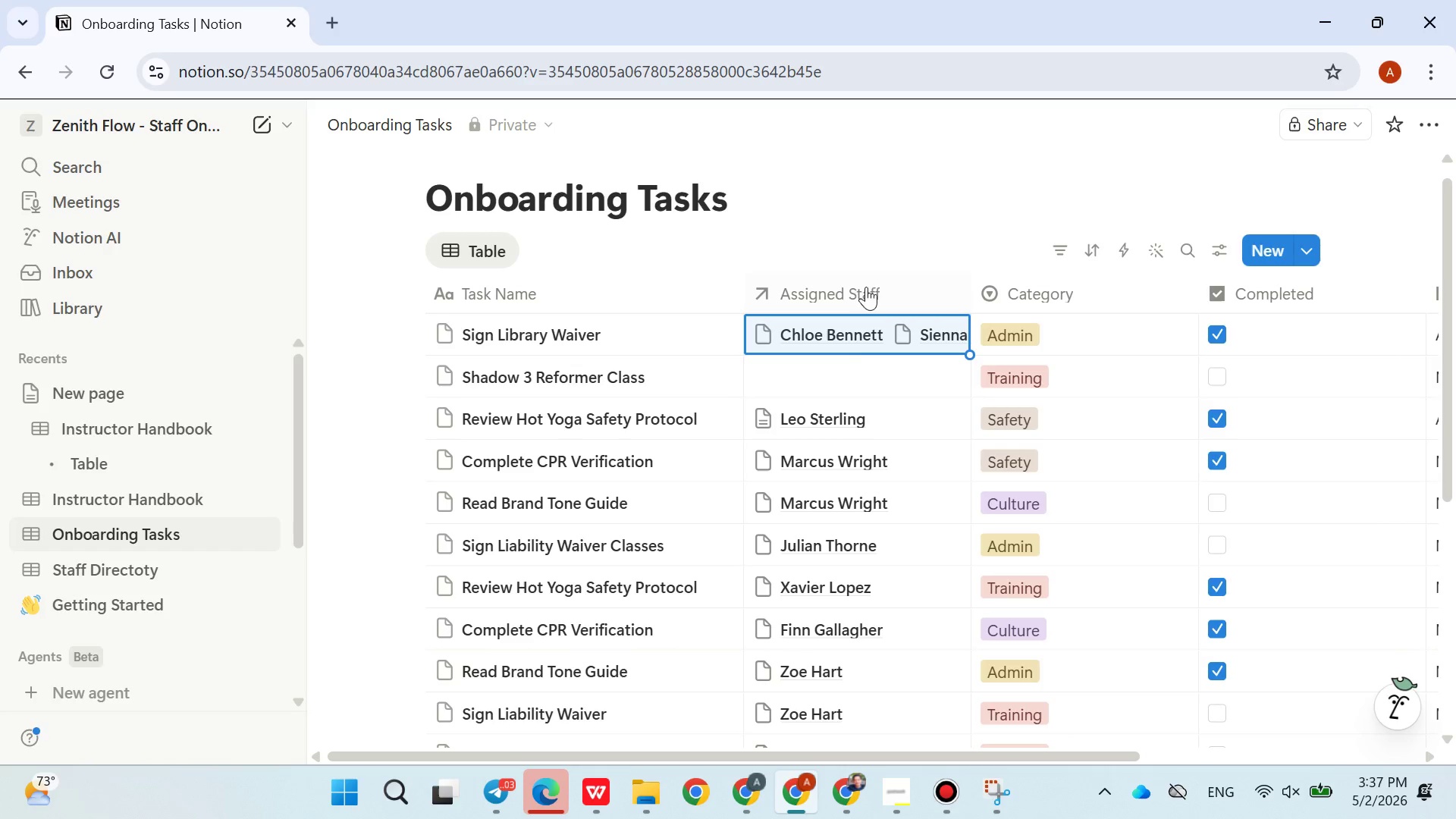 
left_click([842, 345])
 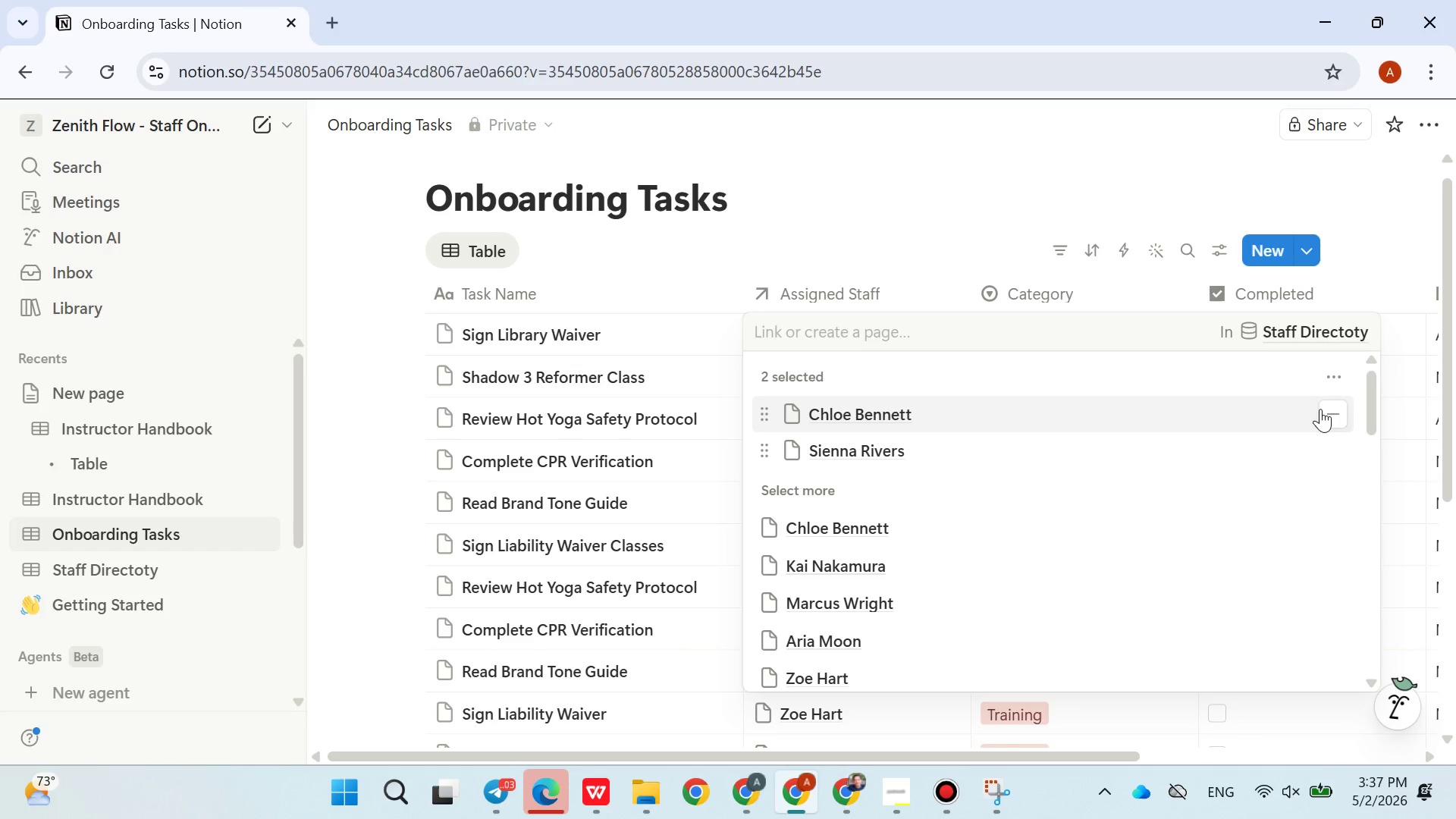 
left_click([1321, 412])
 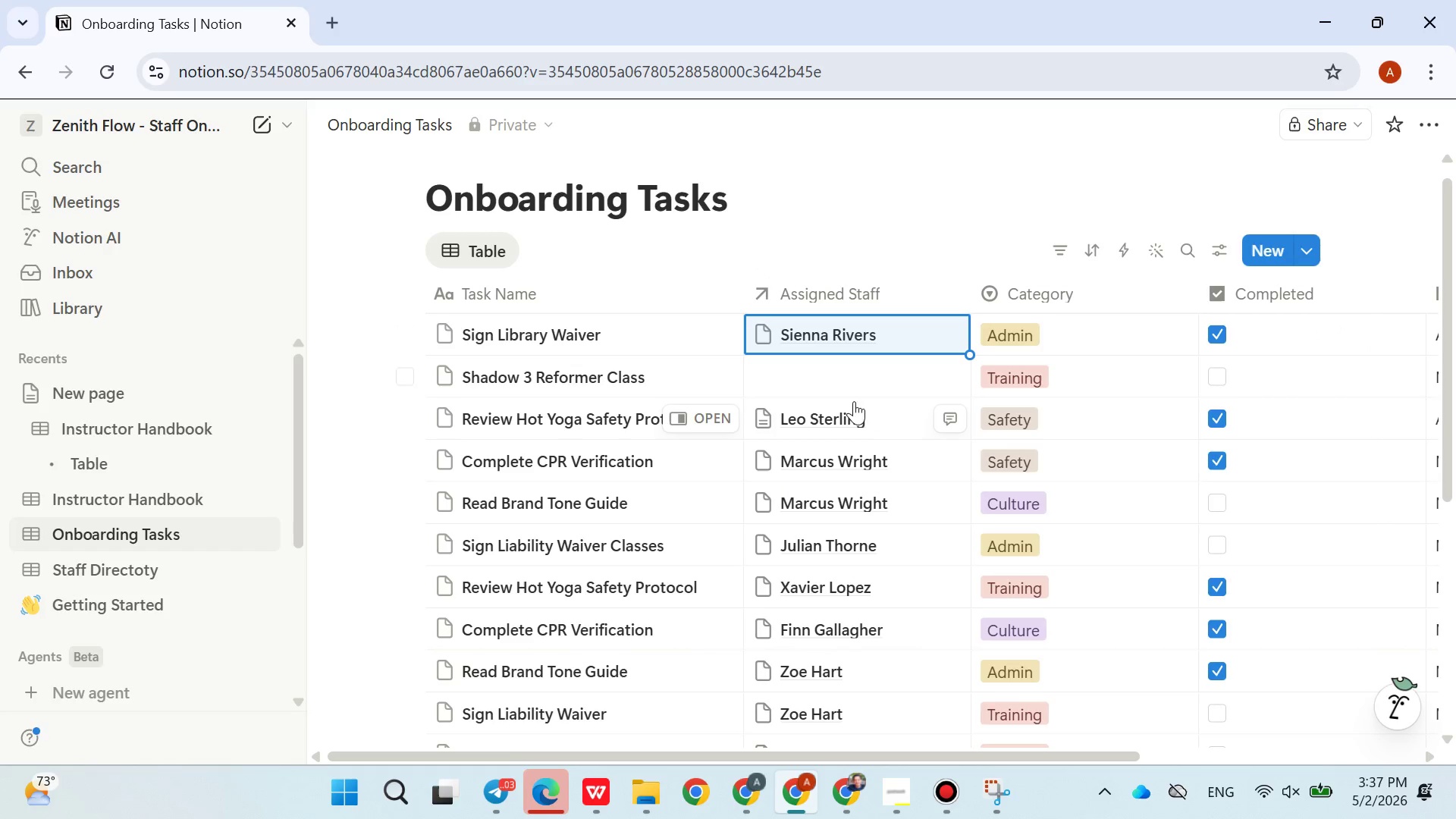 
left_click([833, 374])
 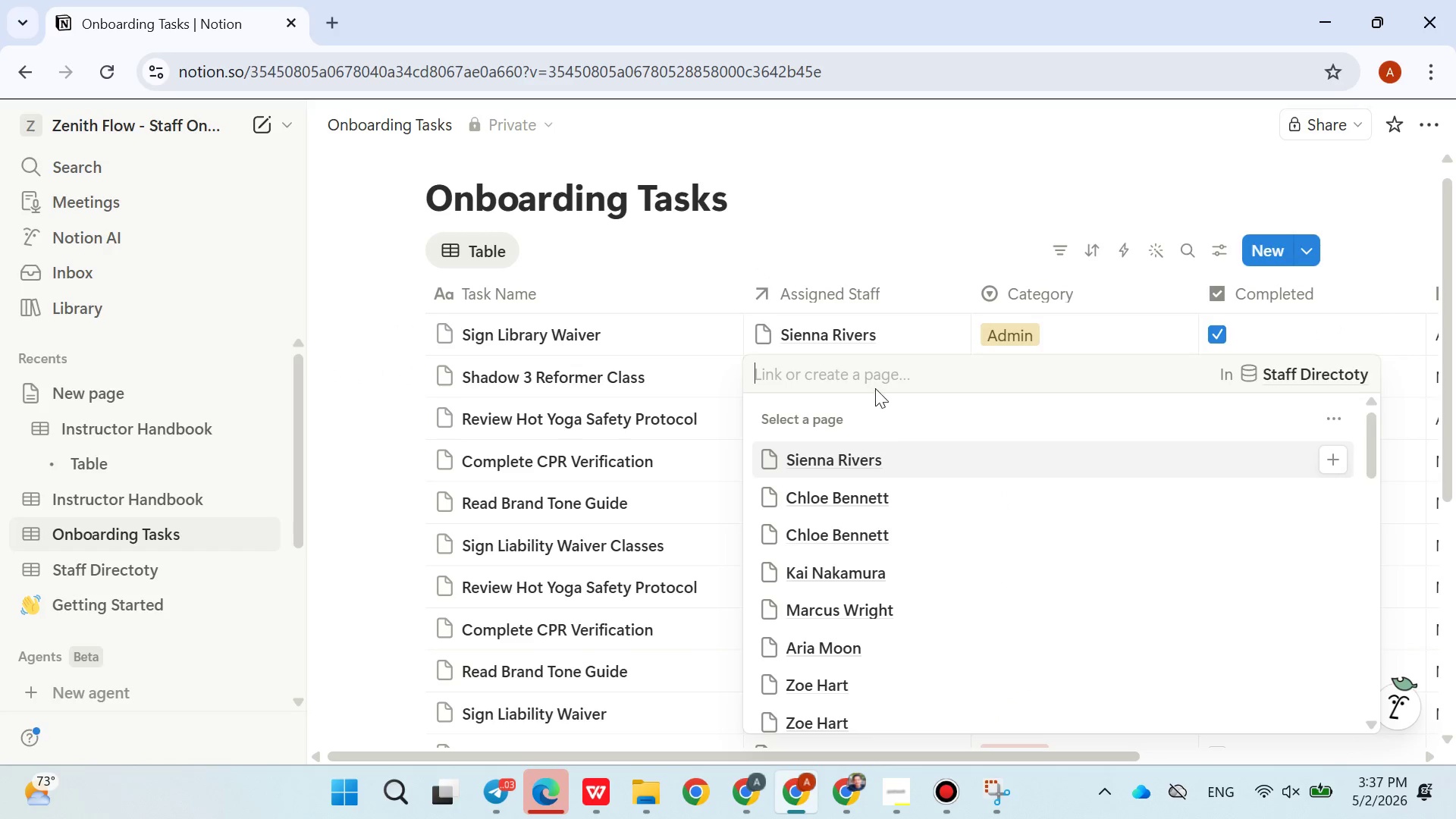 
left_click([883, 525])
 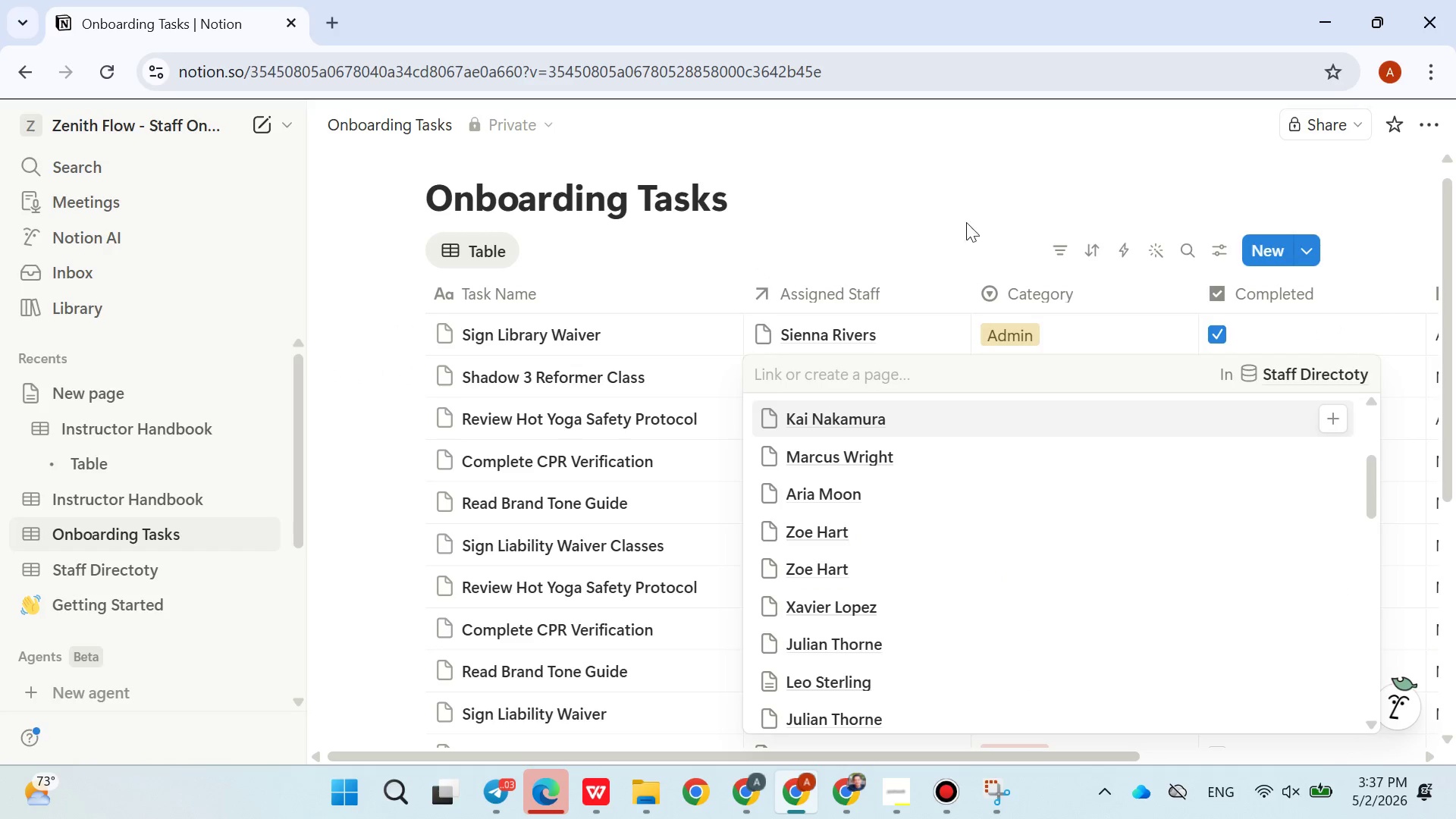 
scroll: coordinate [905, 466], scroll_direction: down, amount: 1.0
 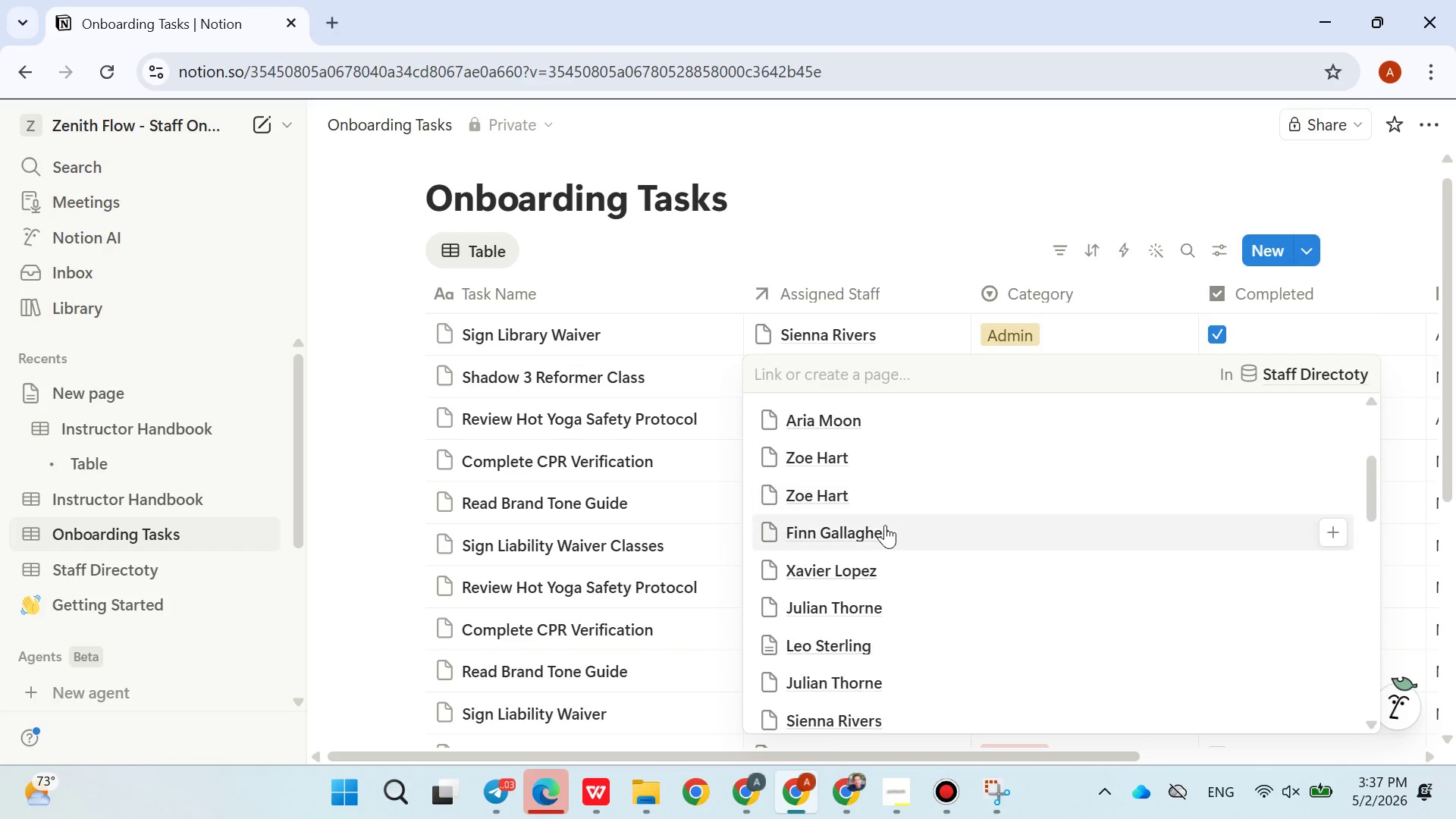 
left_click([966, 174])
 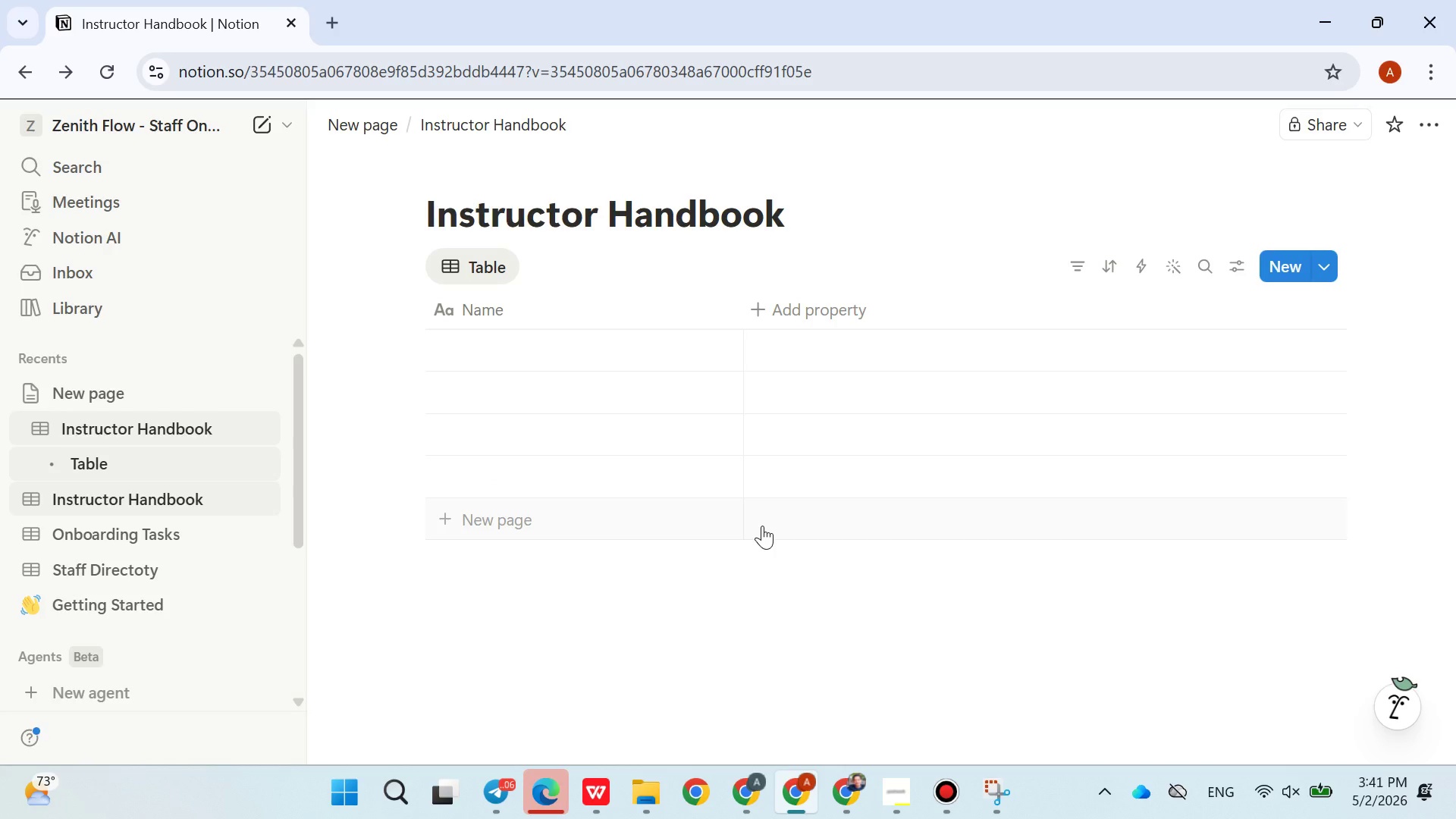 
wait(275.33)
 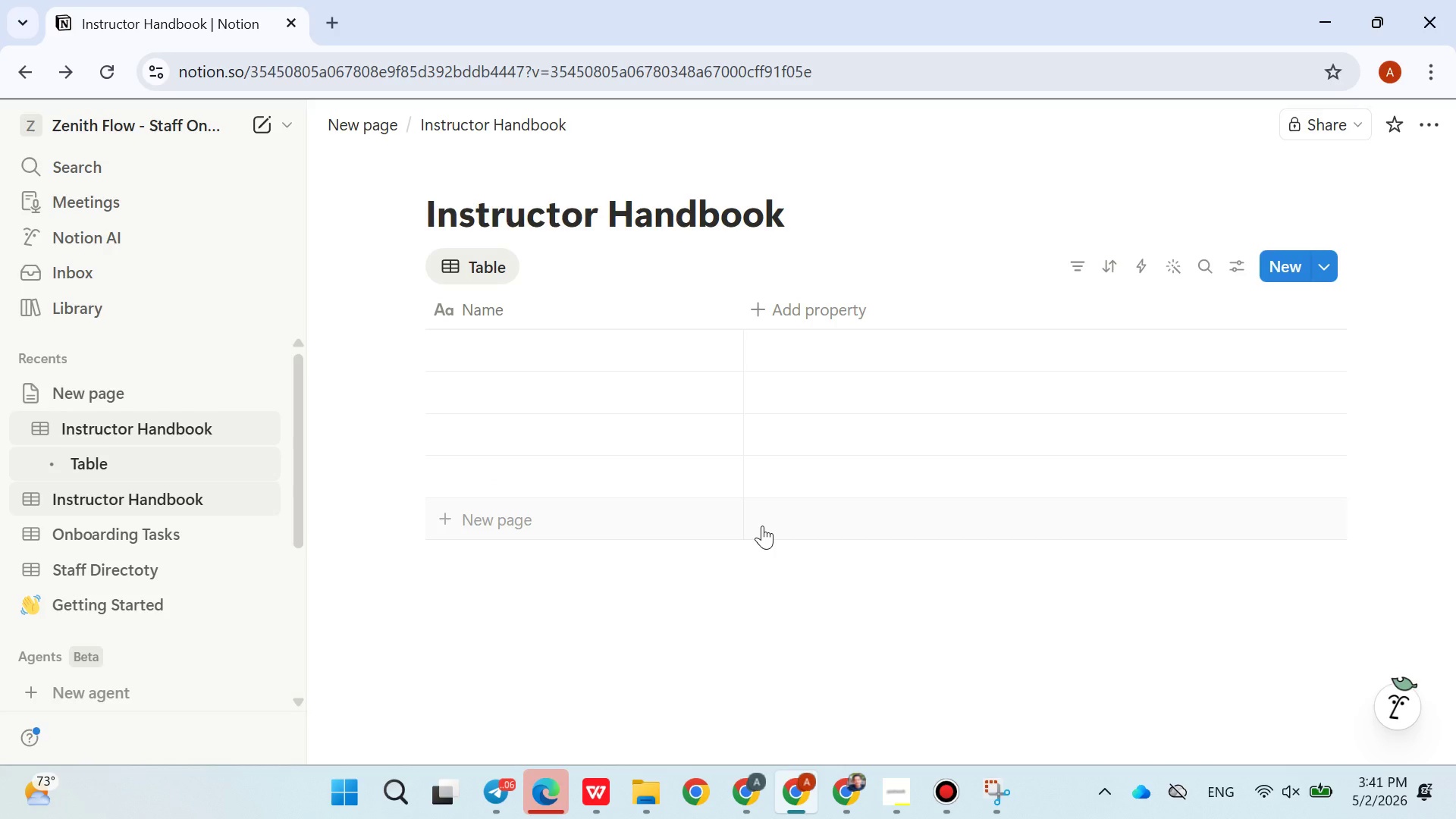 
left_click([237, 494])
 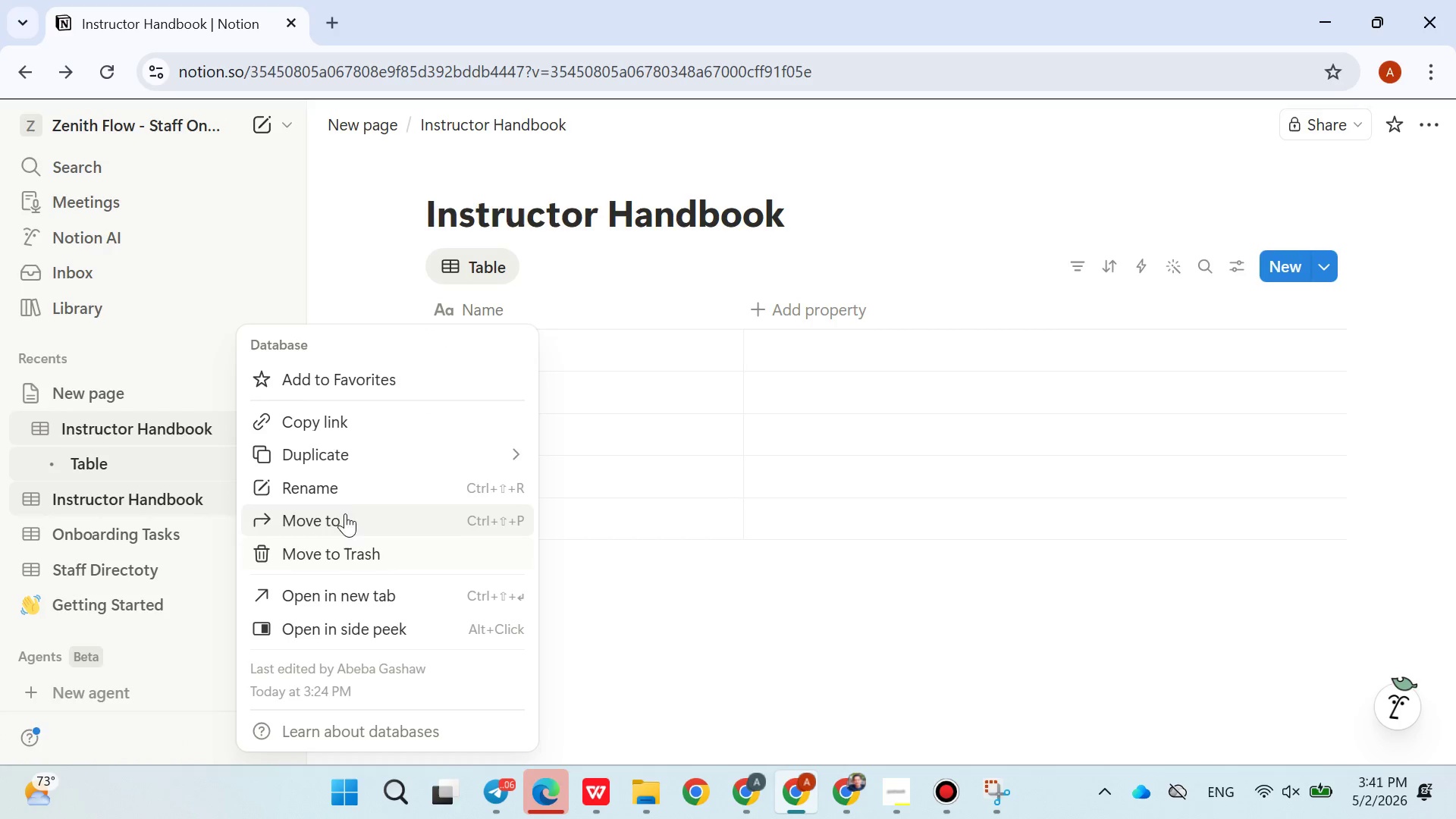 
left_click([342, 544])
 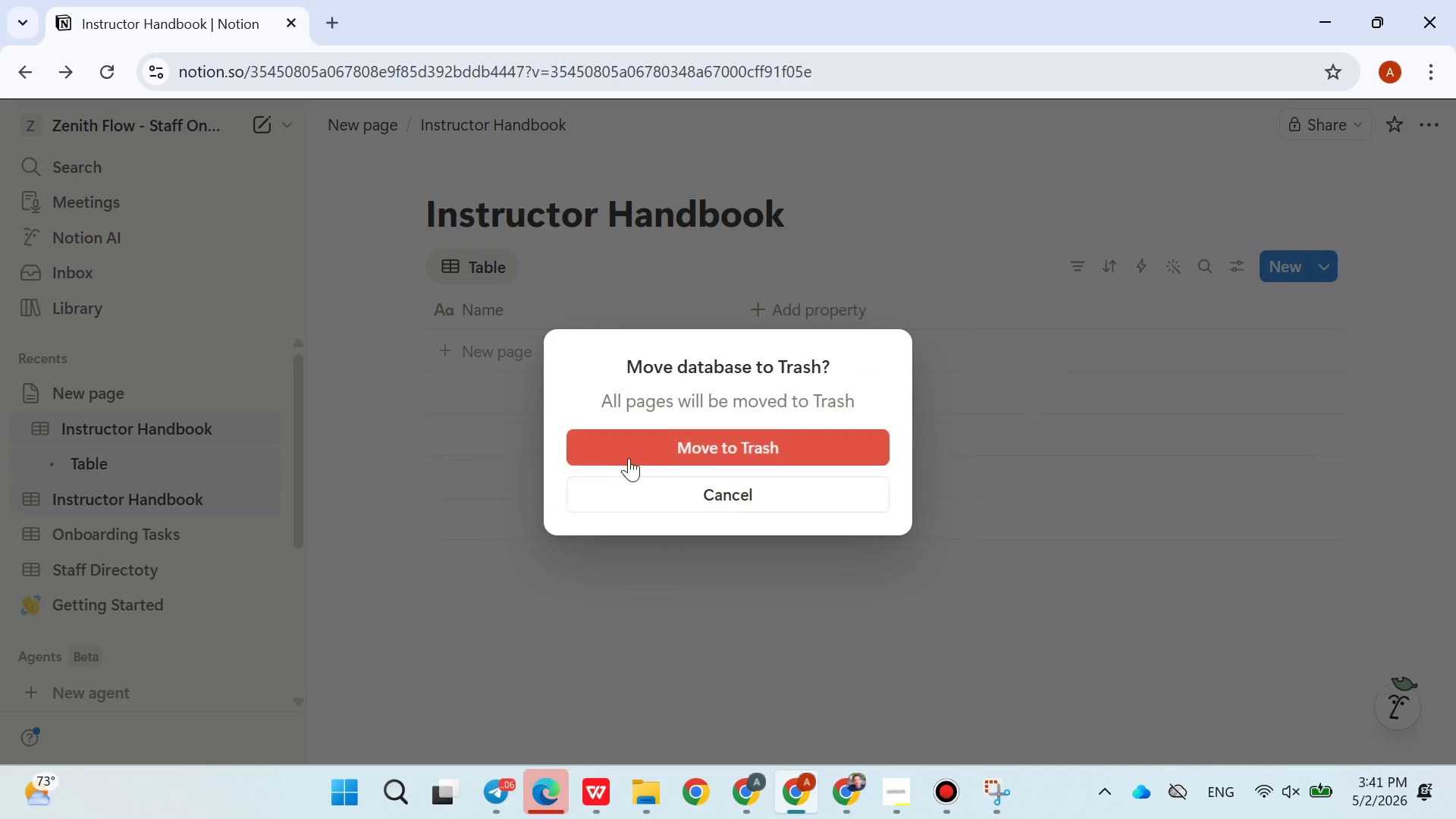 
left_click([642, 447])
 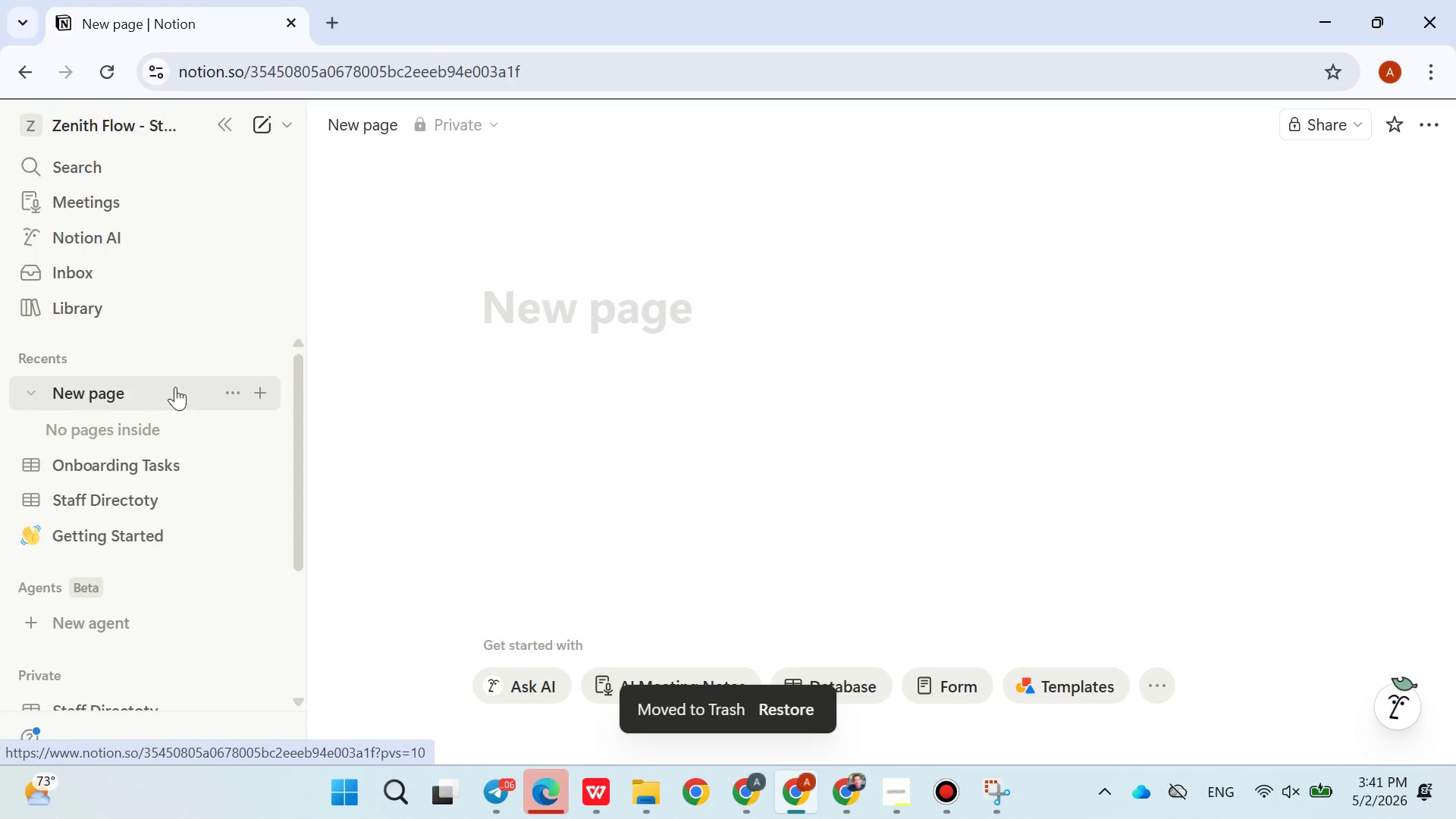 
left_click([258, 390])
 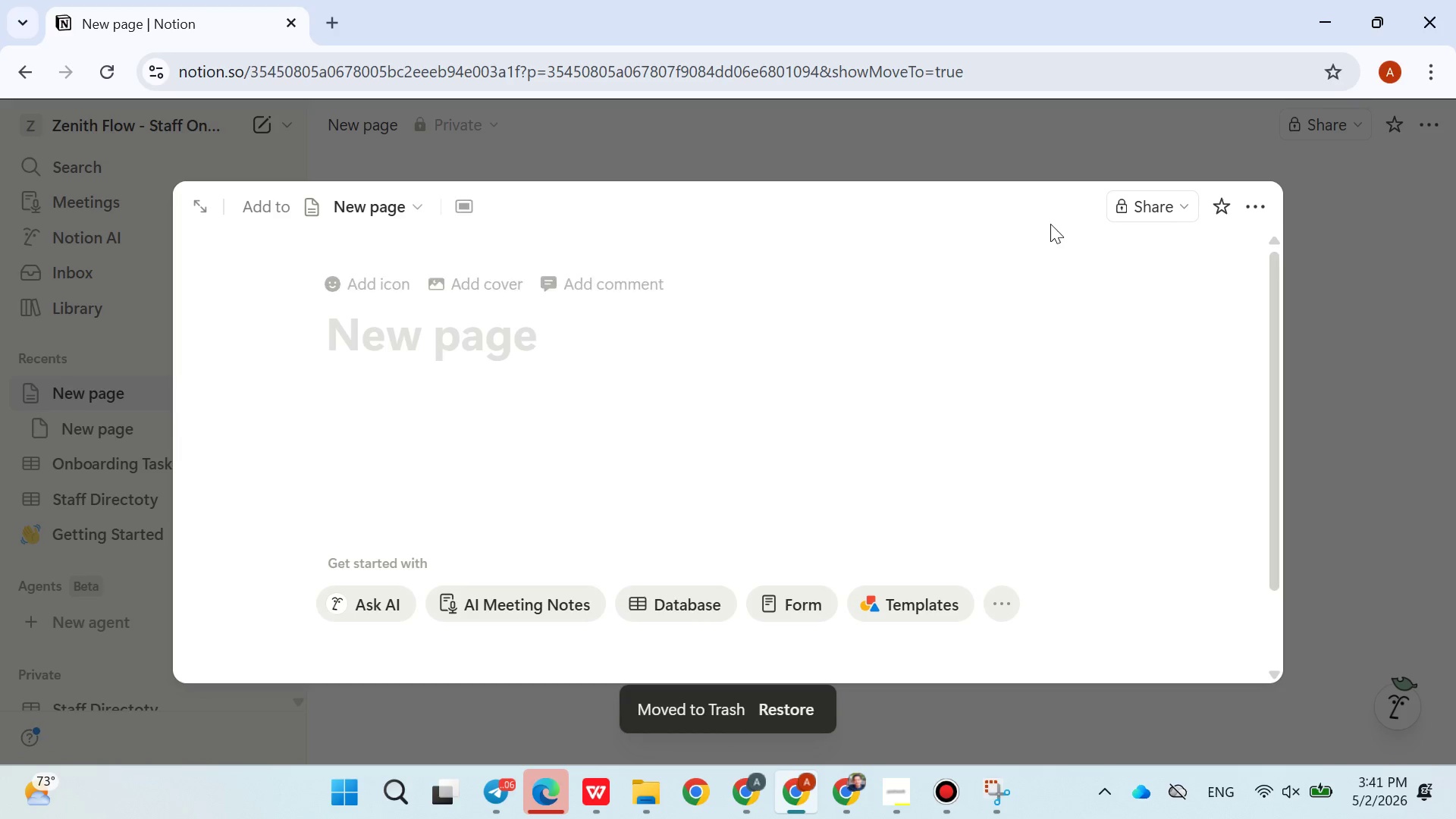 
left_click([1342, 246])
 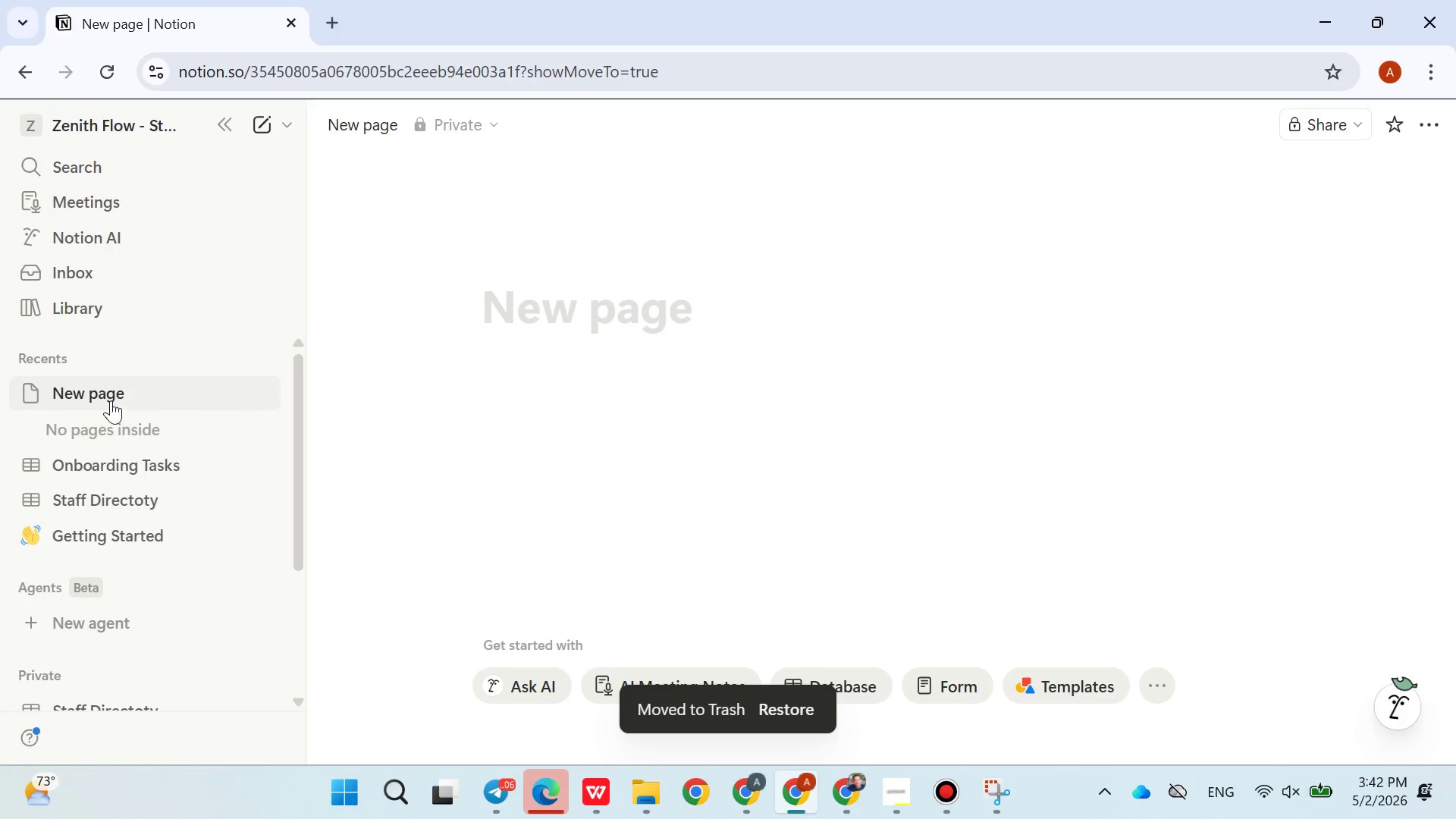 
left_click([109, 393])
 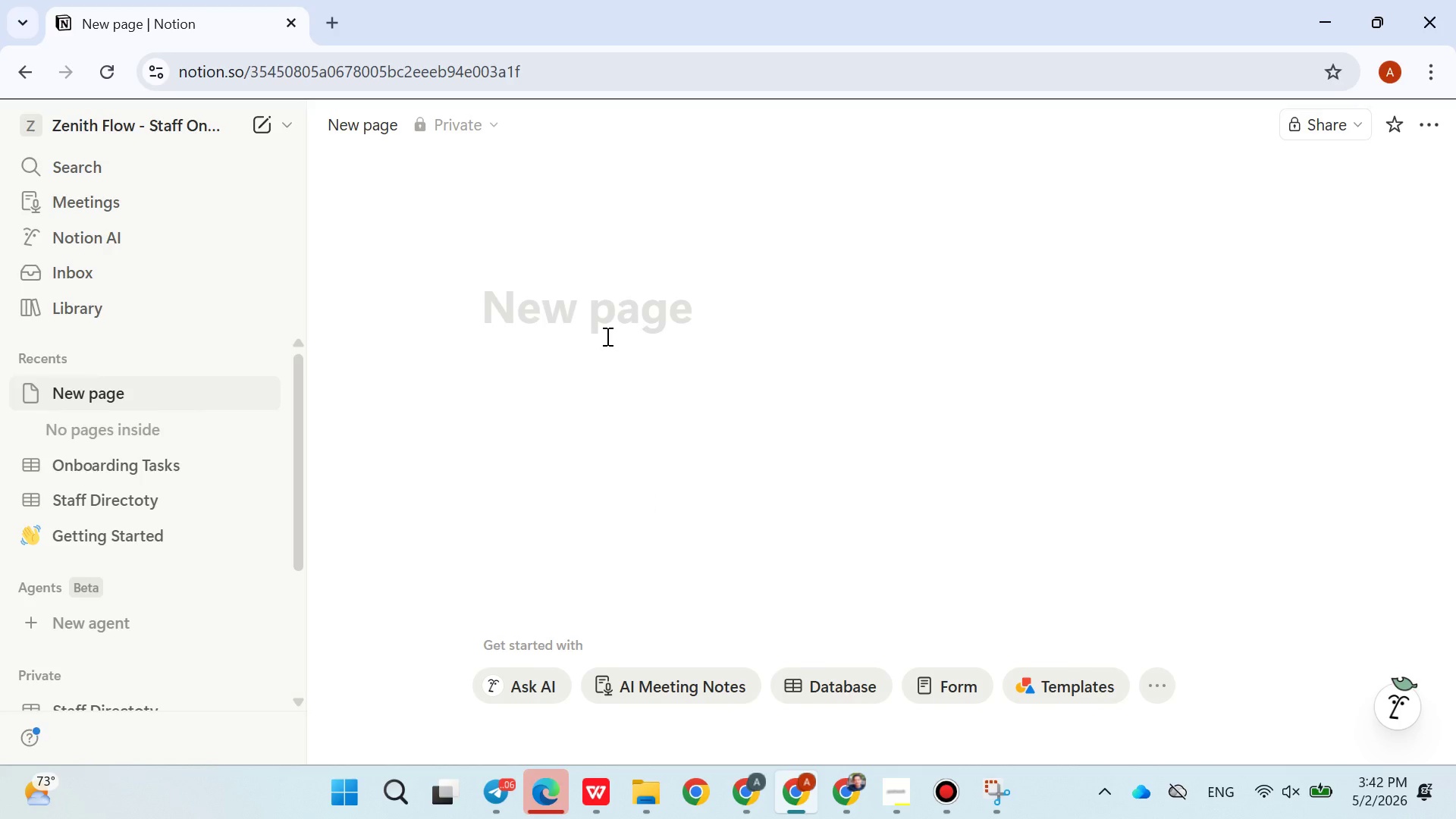 
wait(22.84)
 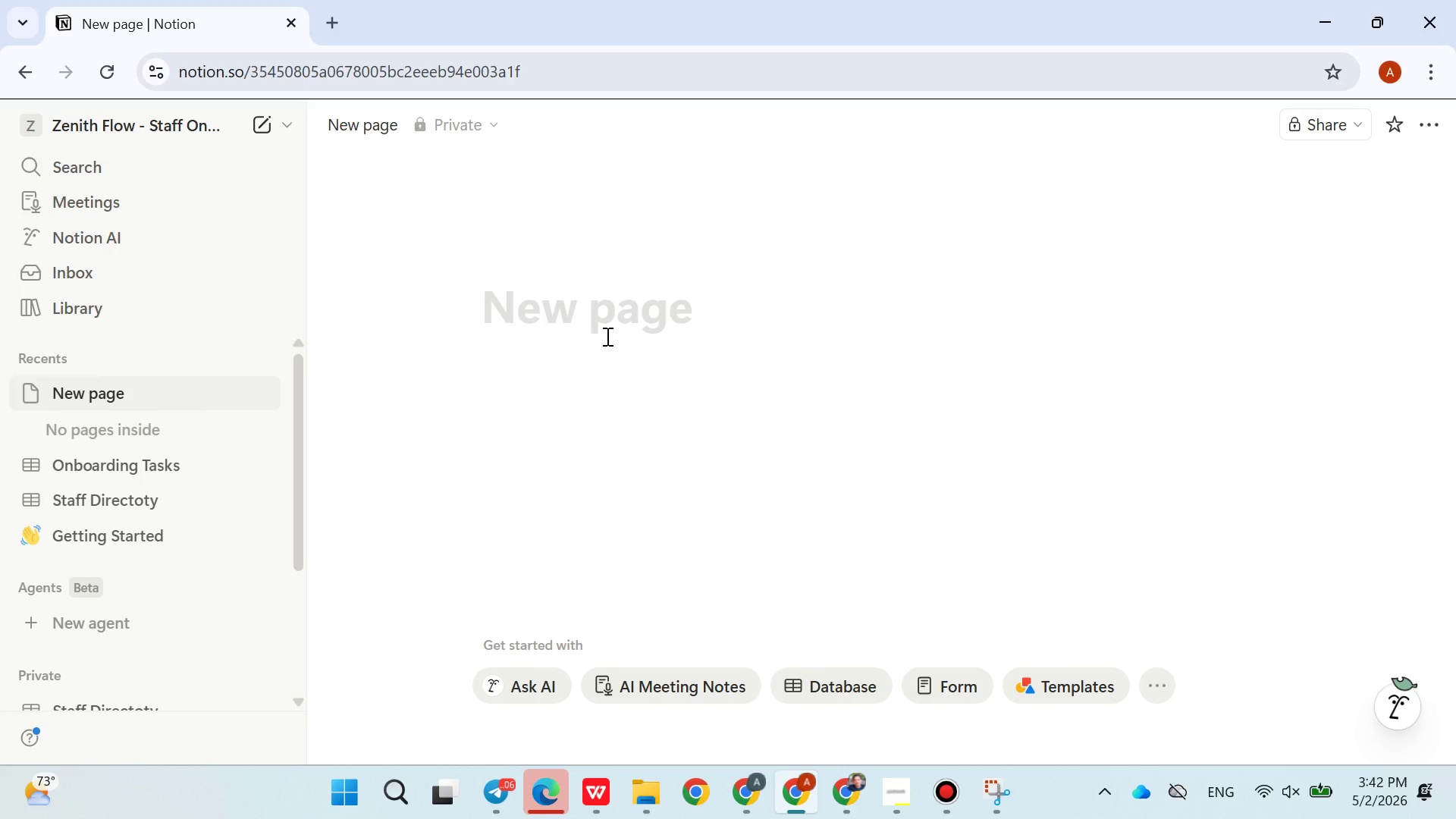 
left_click([607, 338])
 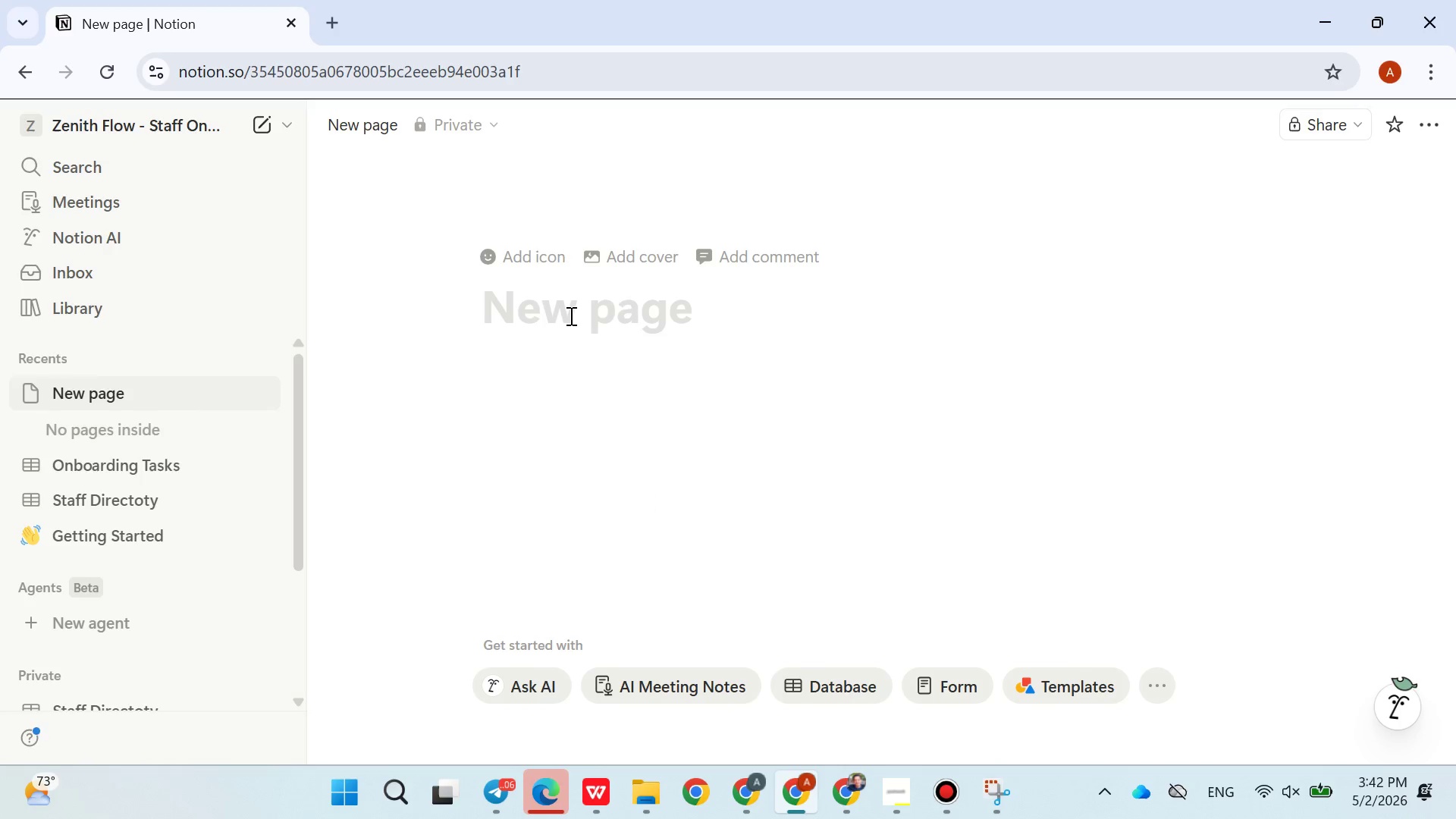 
left_click([570, 315])
 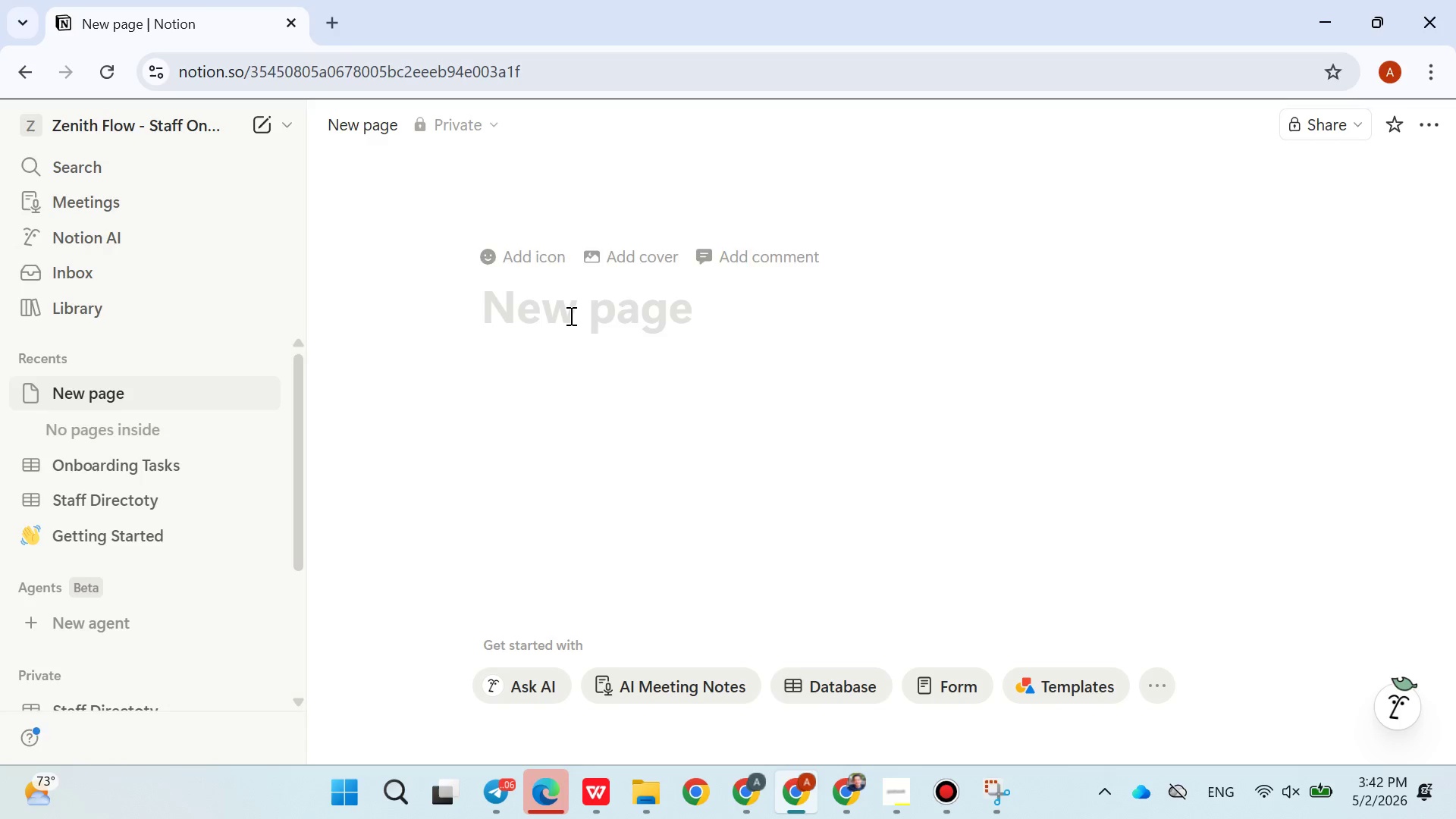 
type(INstructor J)
key(Backspace)
type(Handbook- Zen)
 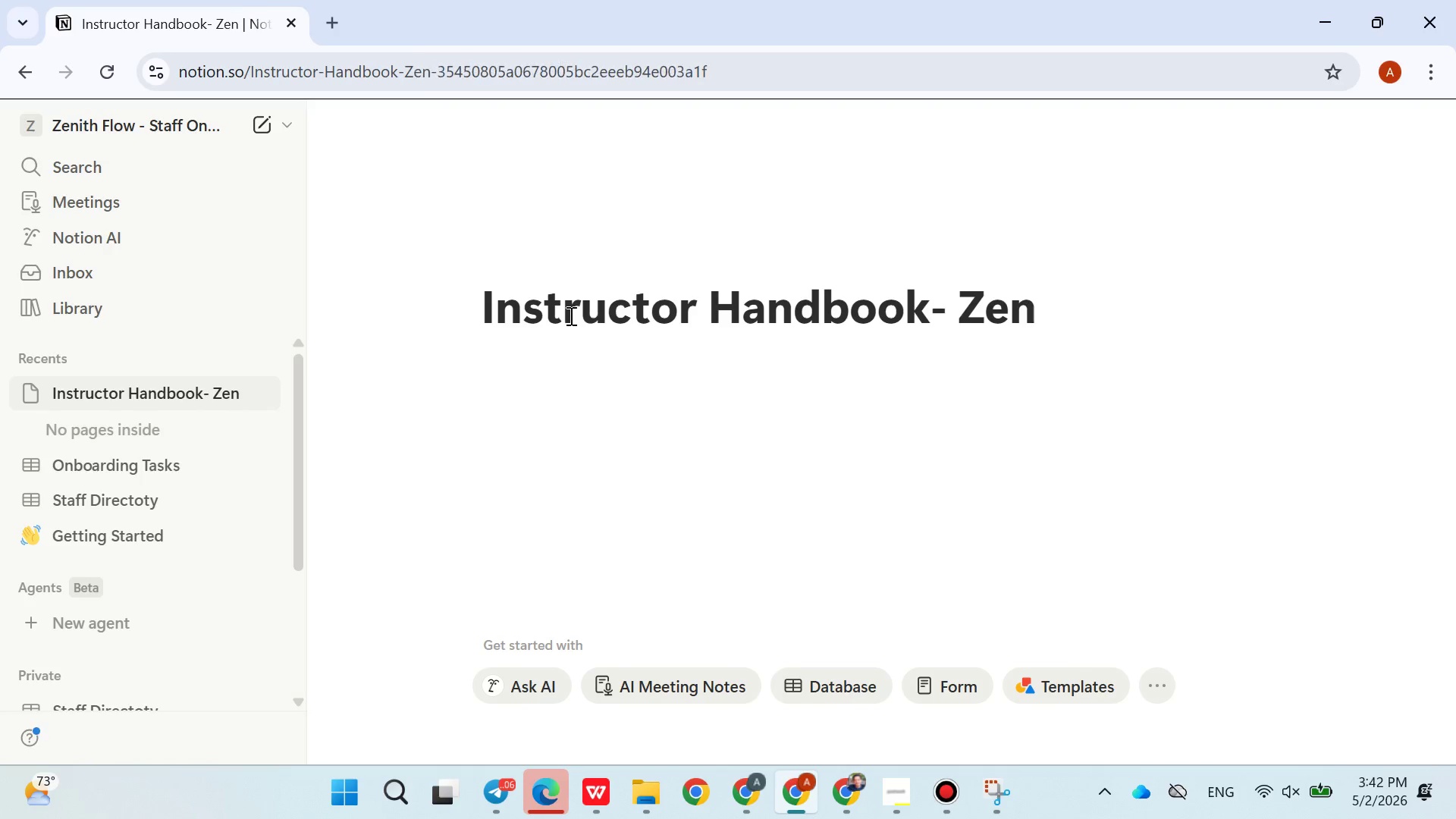 
type(ith Flow)
 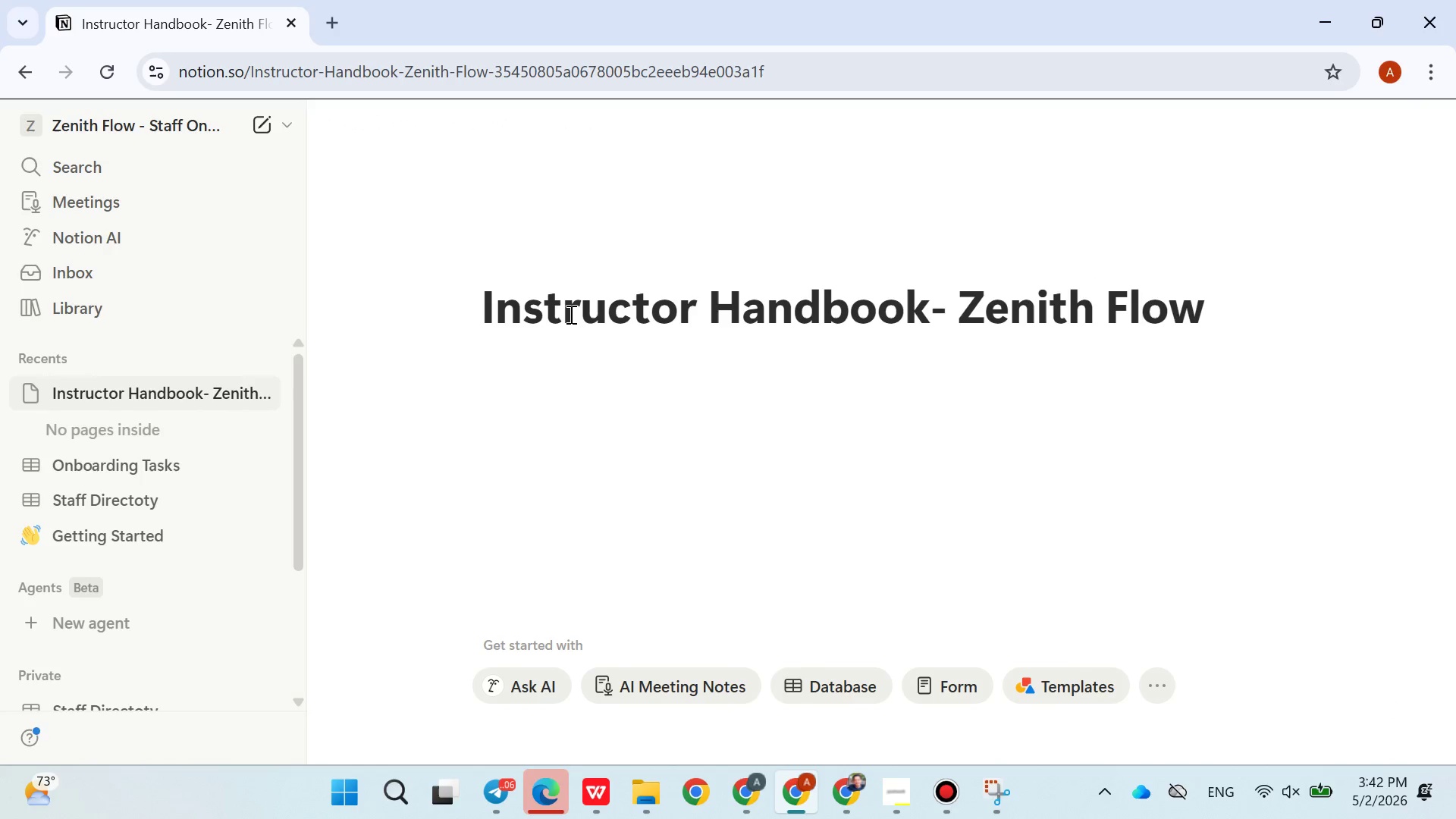 
left_click([671, 522])
 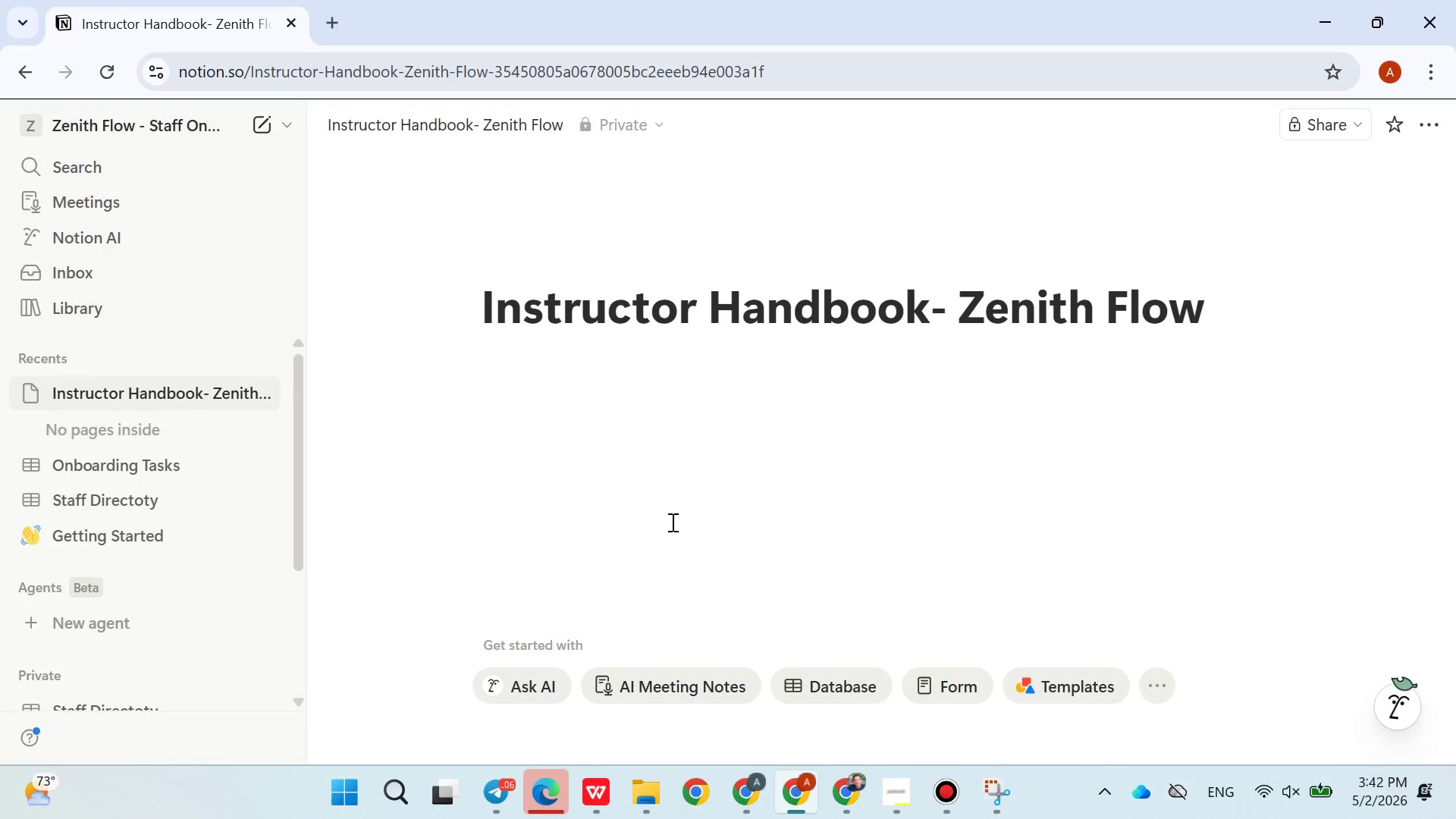 
key(Enter)
 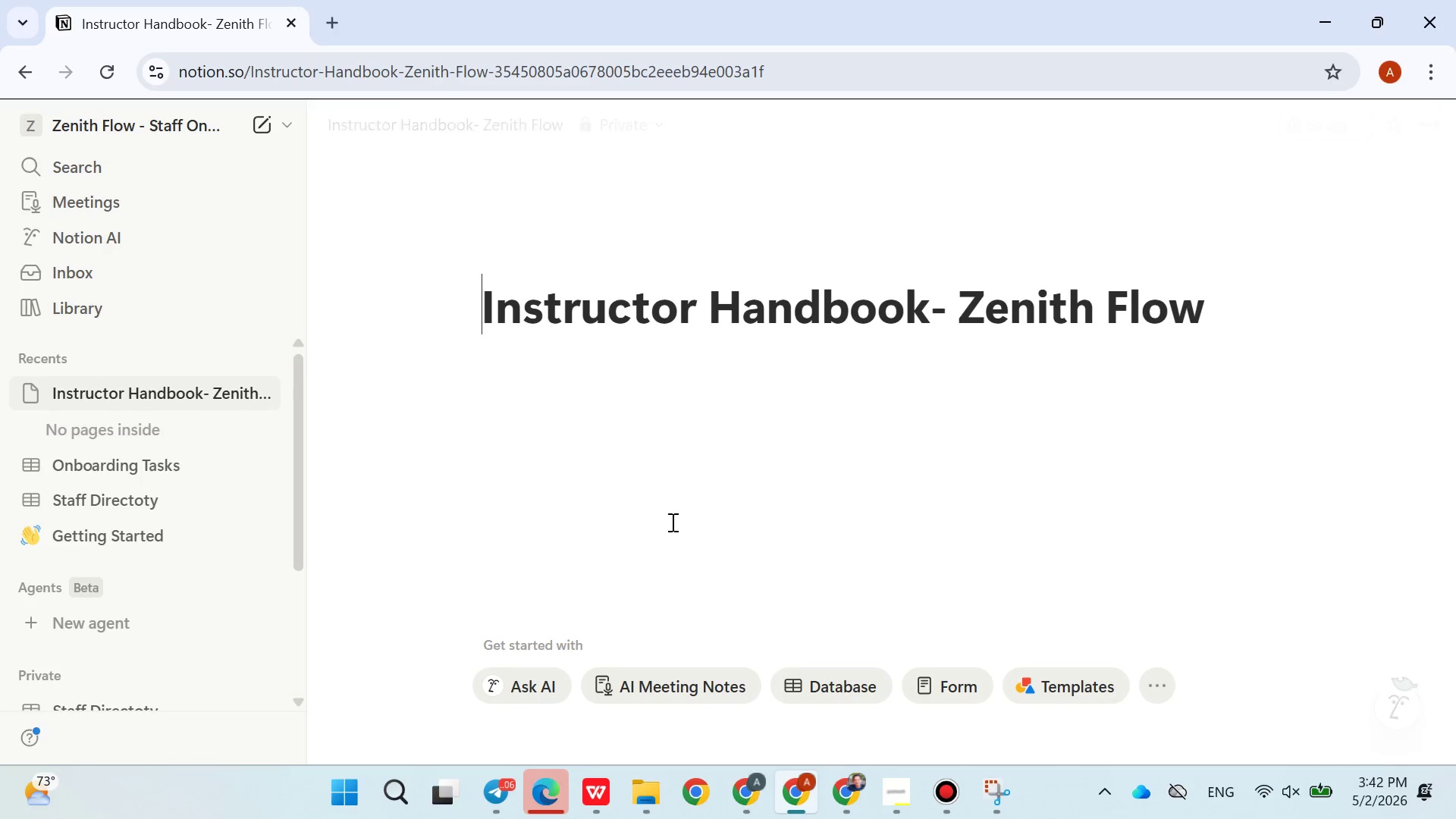 
key(Enter)
 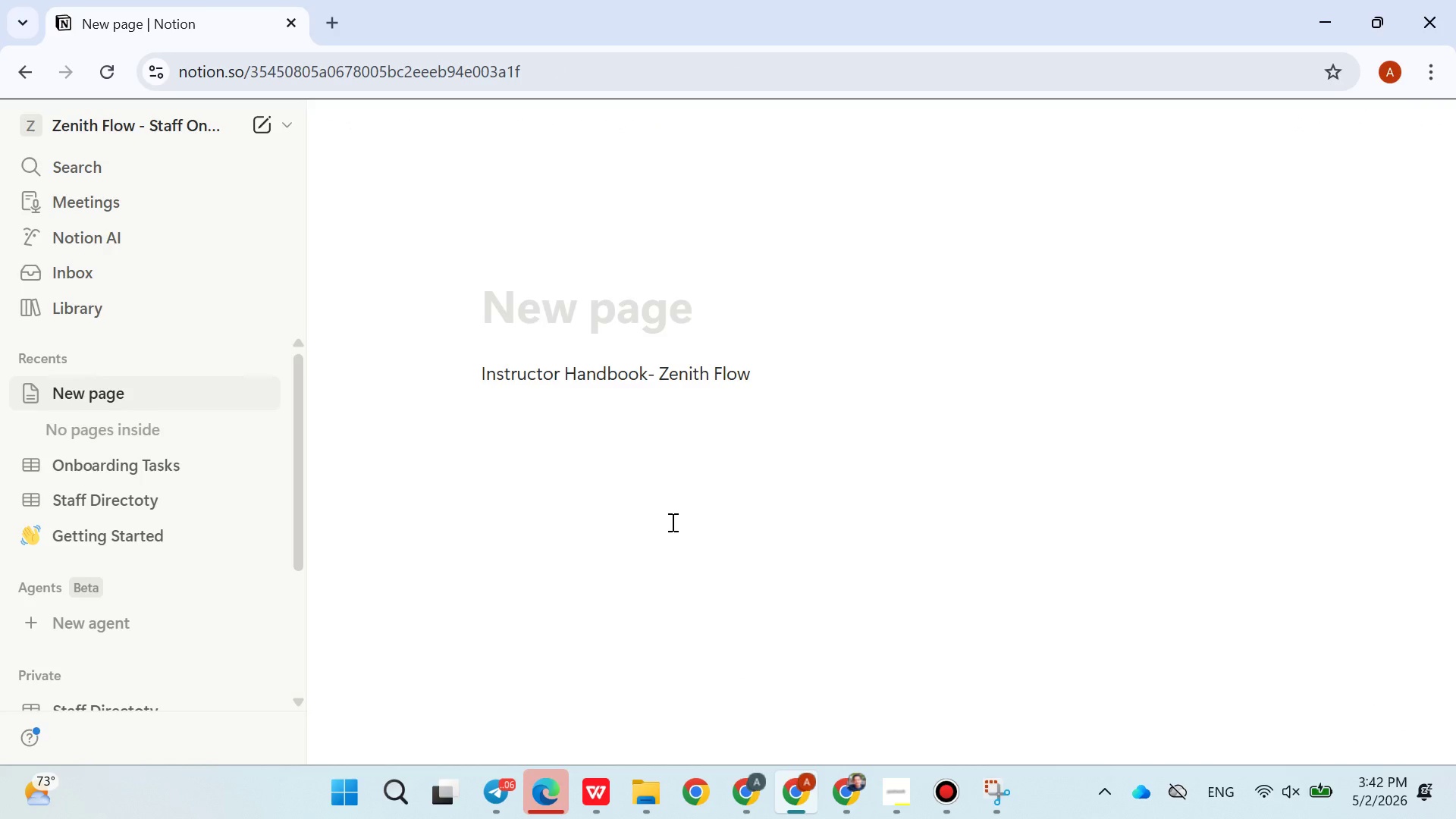 
key(Backspace)
 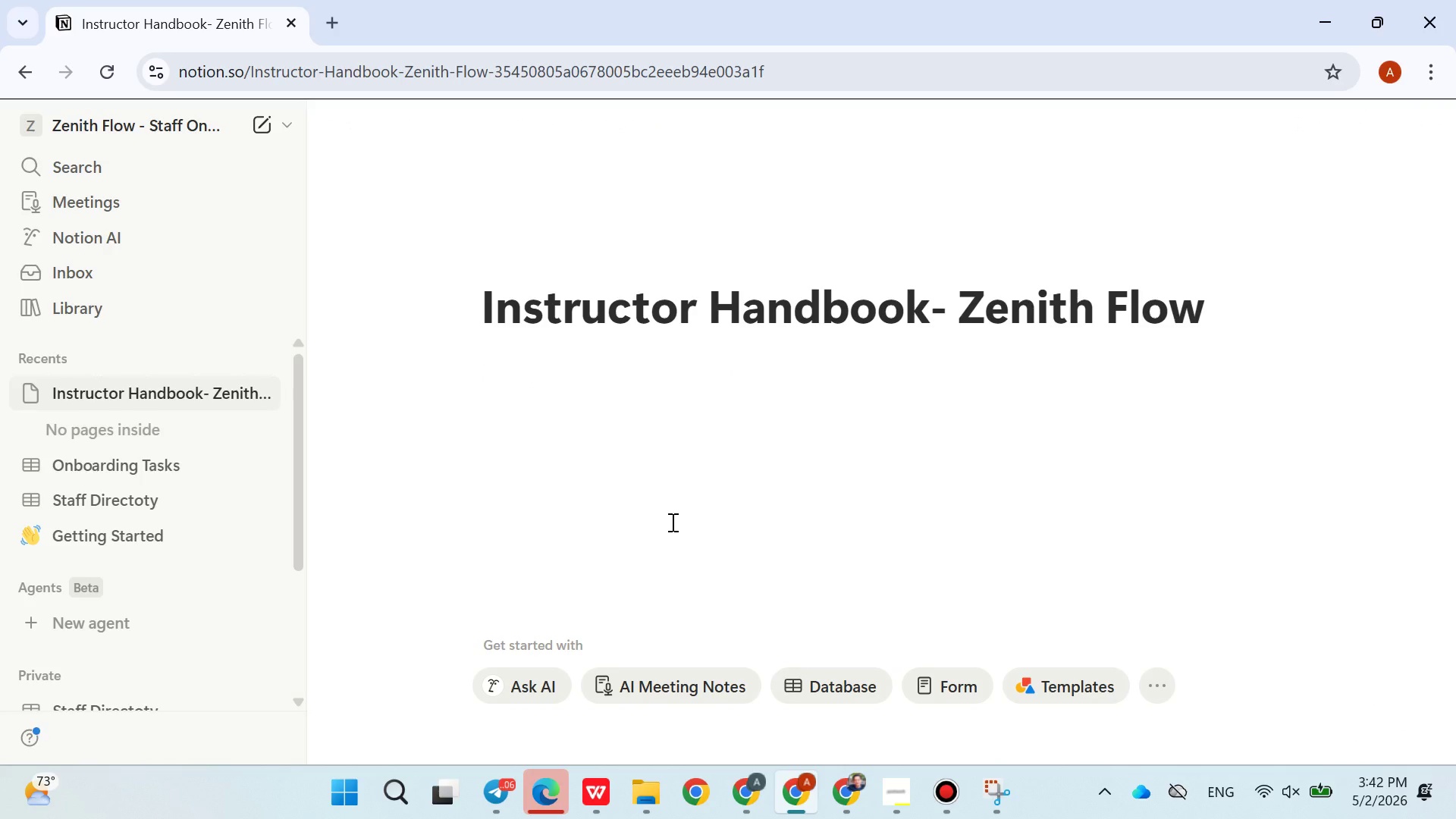 
hold_key(key=ArrowRight, duration=1.5)
 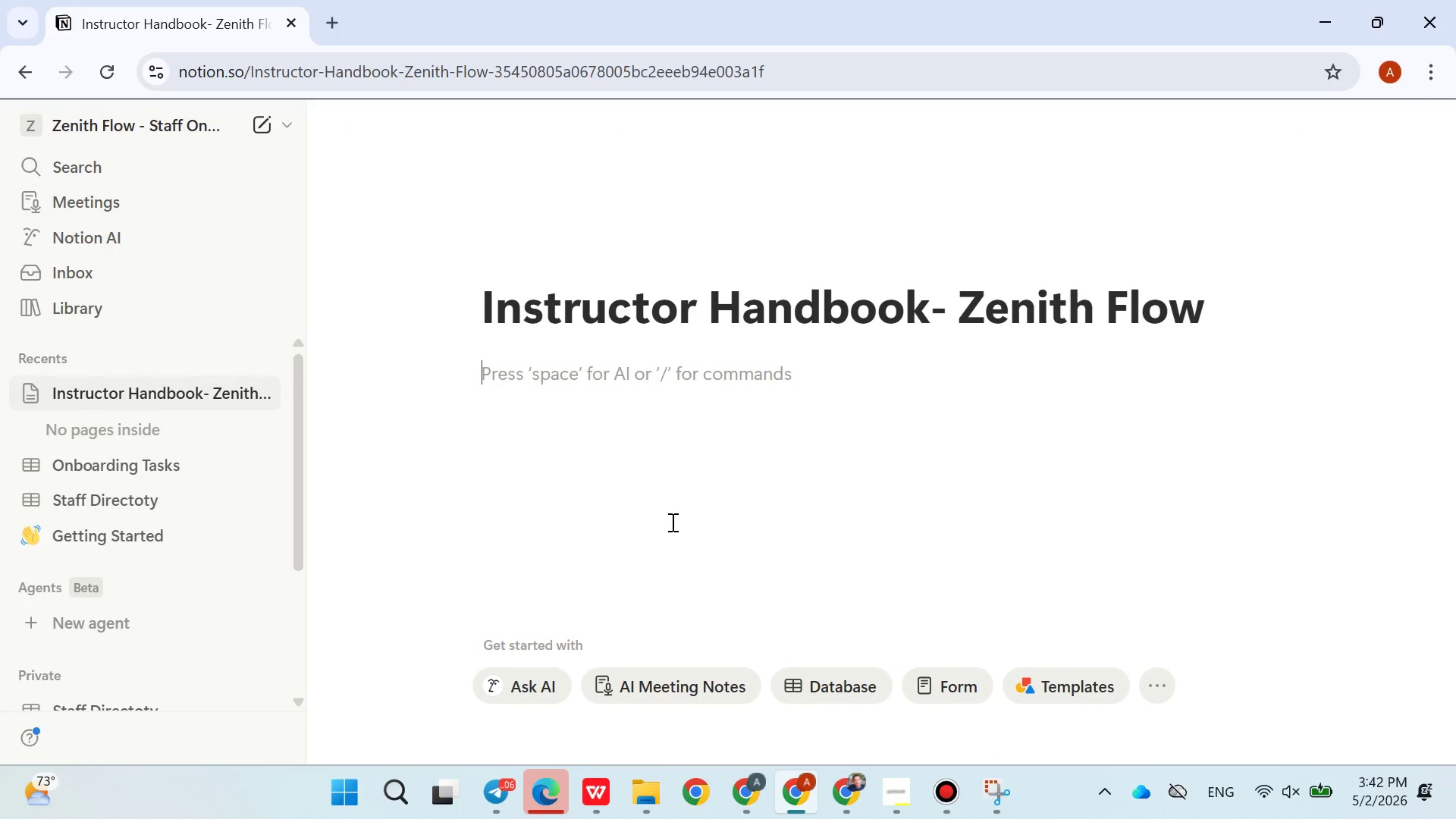 
hold_key(key=ArrowRight, duration=0.31)
 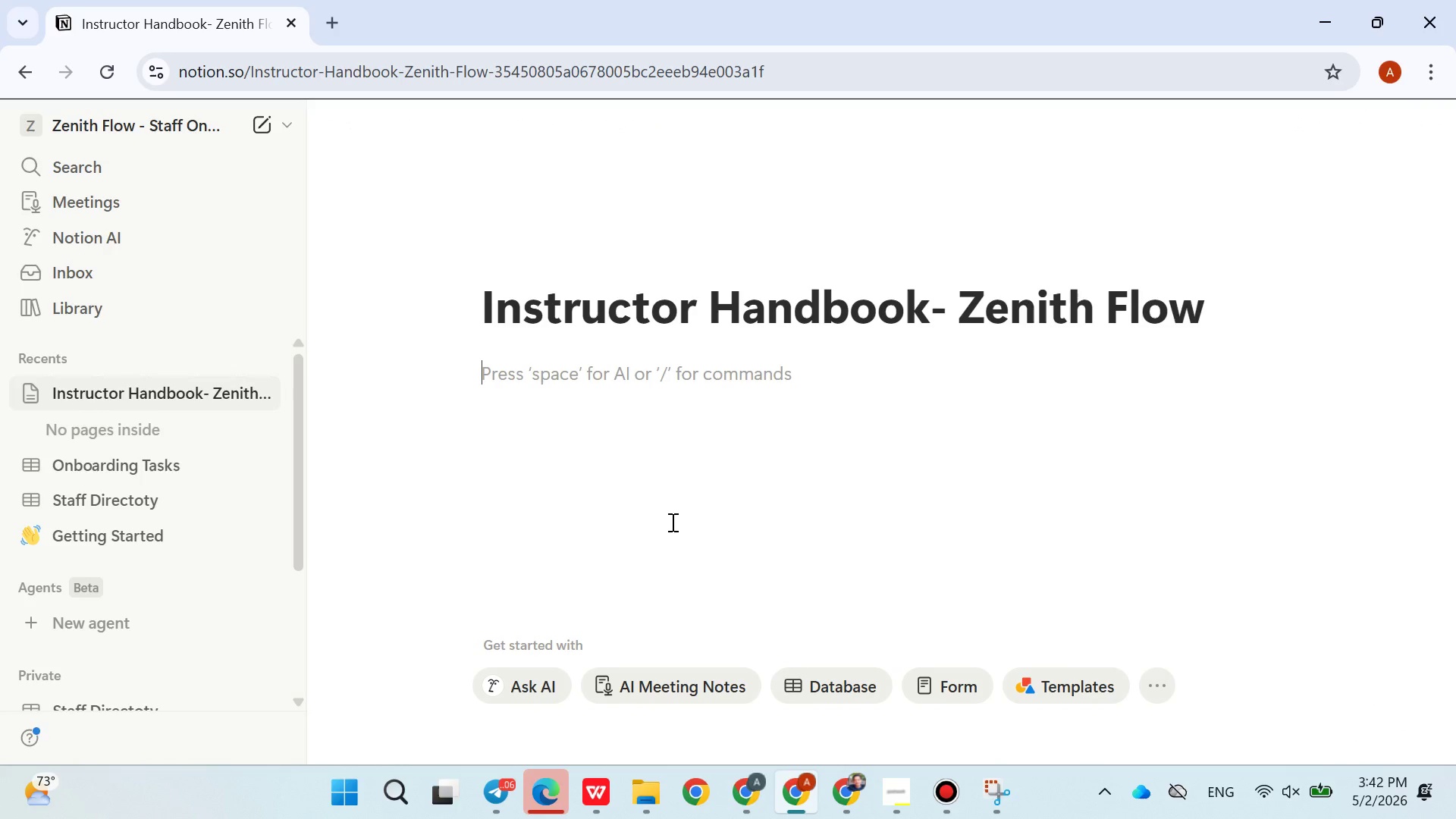 
key(Enter)
 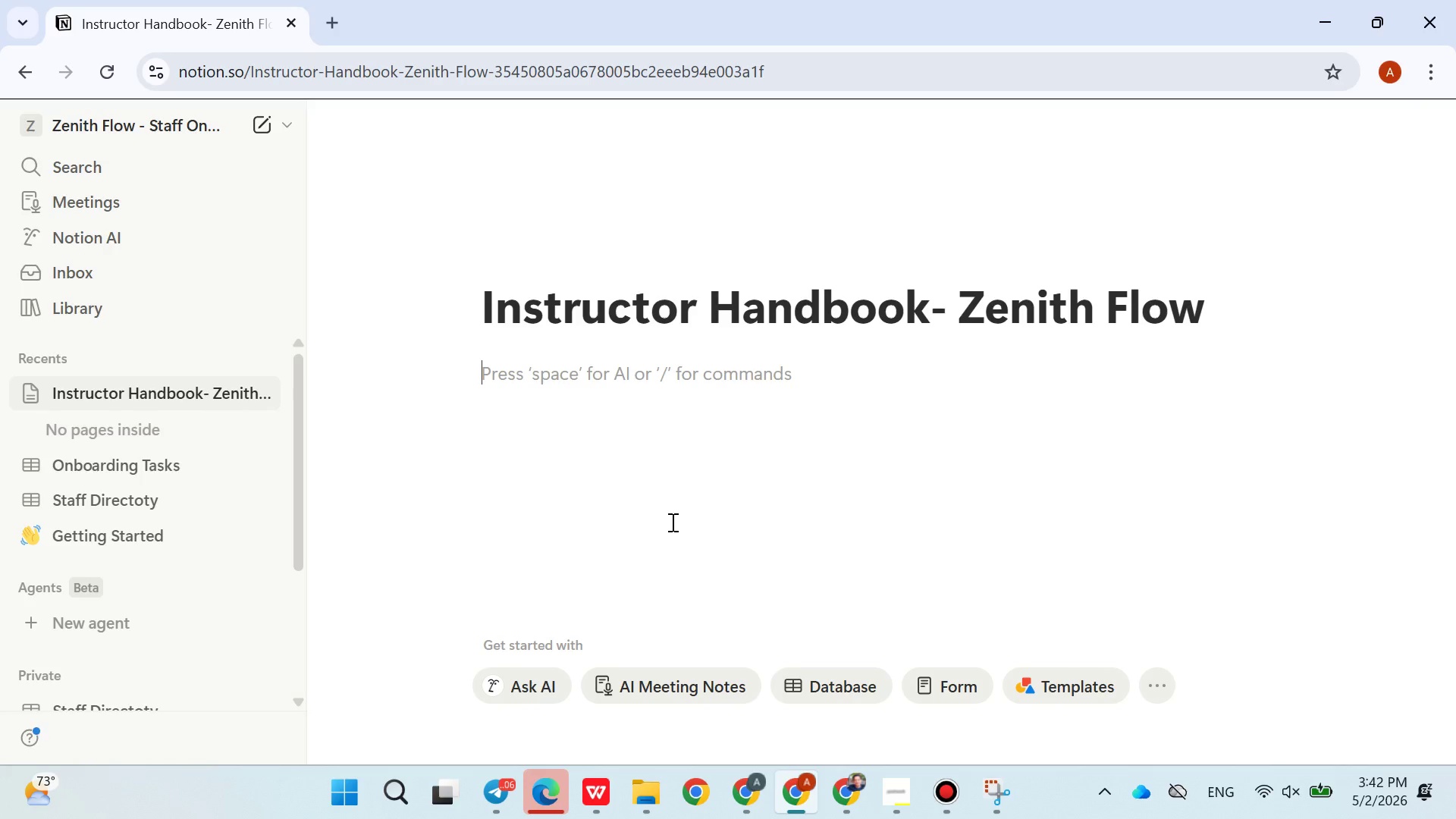 
wait(9.34)
 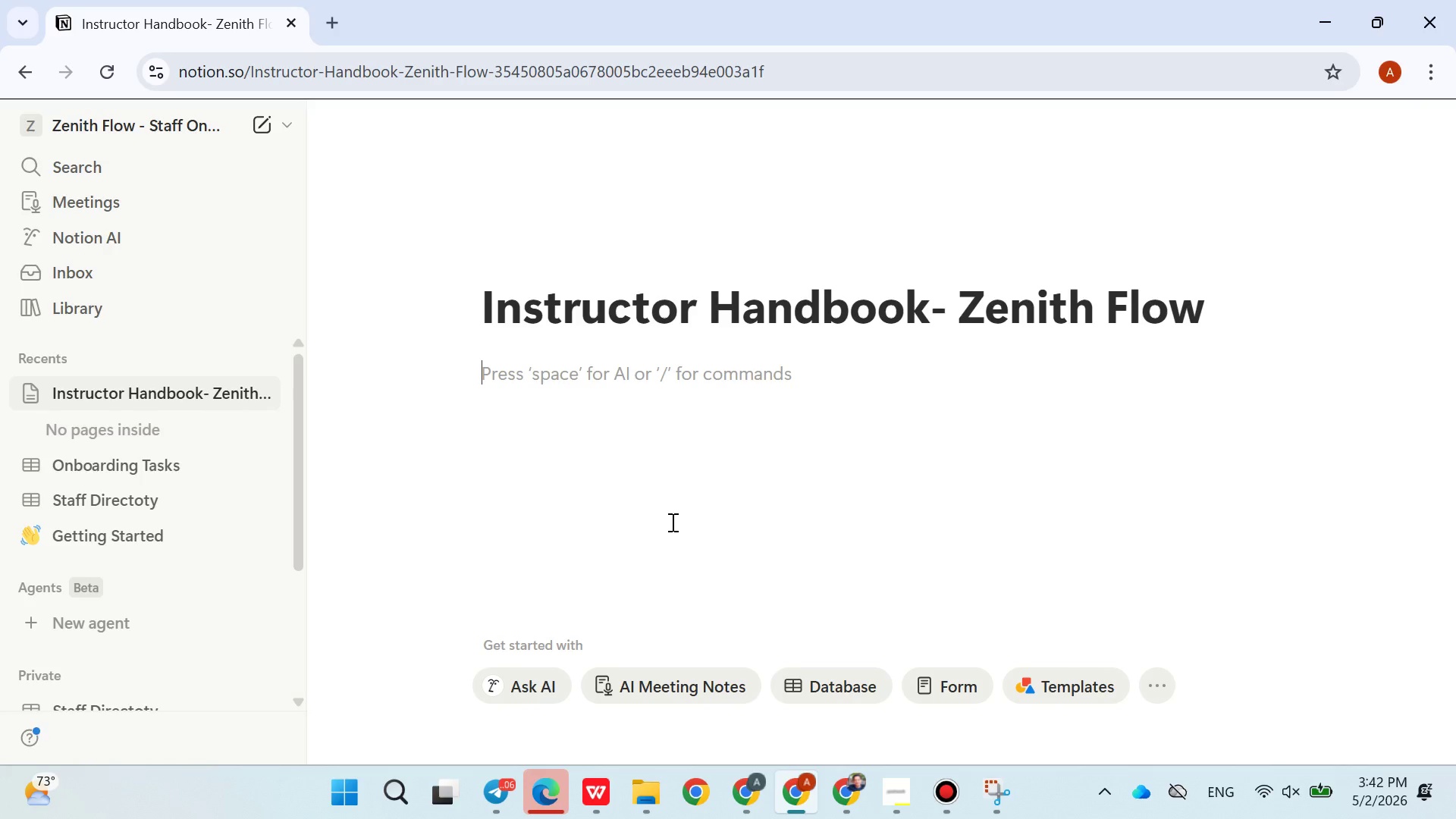 
type(call)
key(Backspace)
key(Backspace)
key(Backspace)
key(Backspace)
type(/ca)
 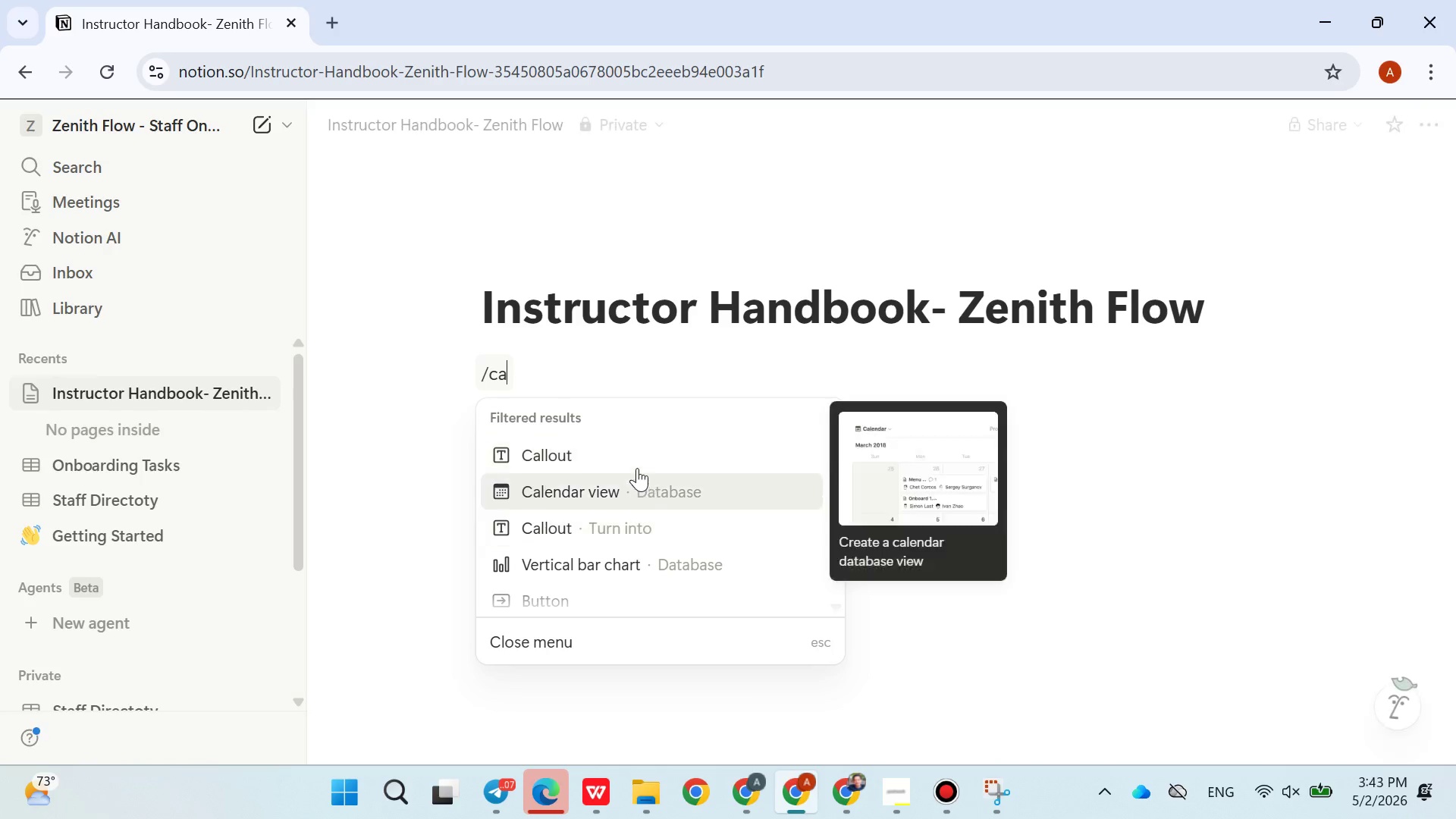 
left_click([634, 463])
 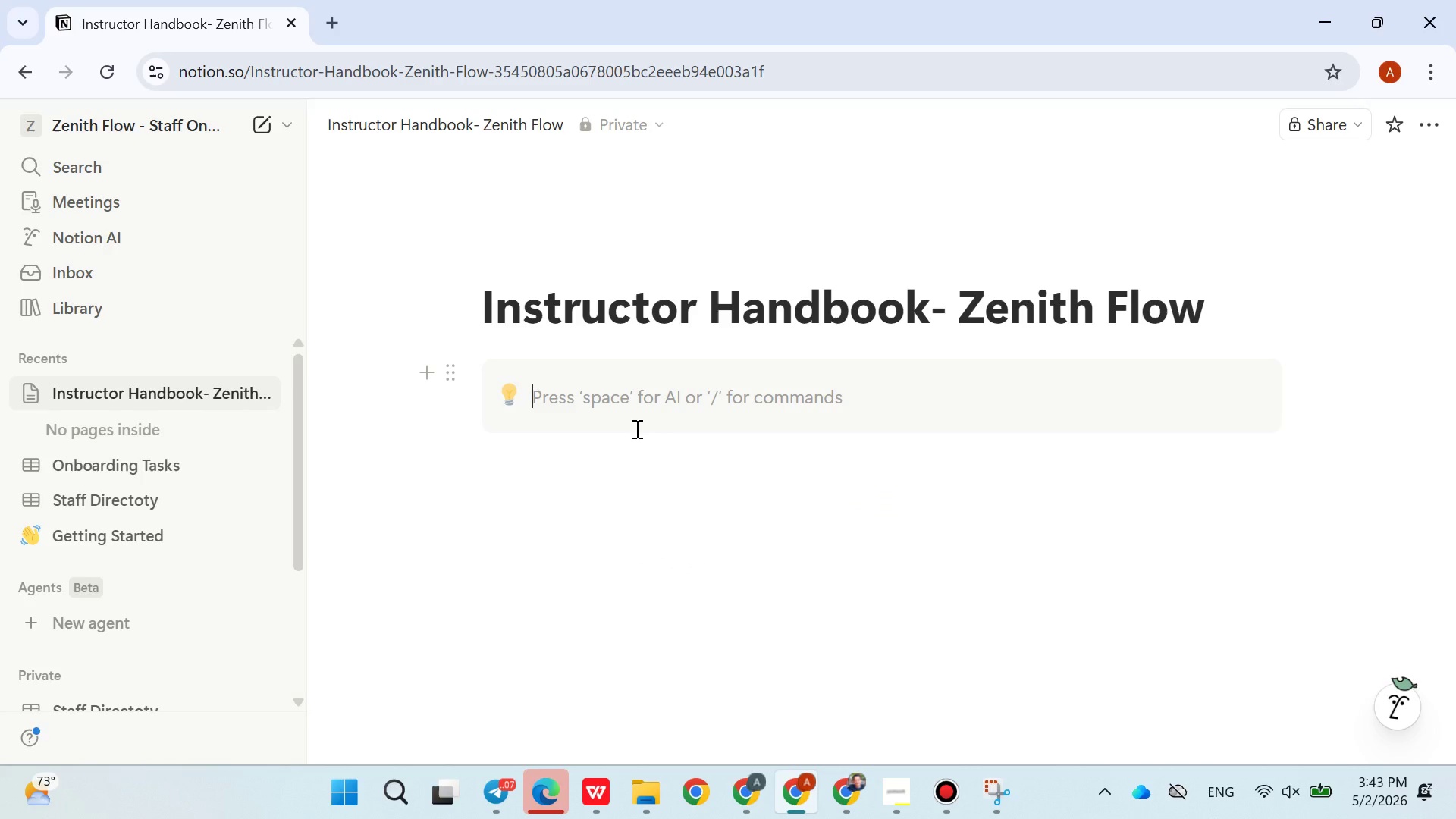 
wait(7.41)
 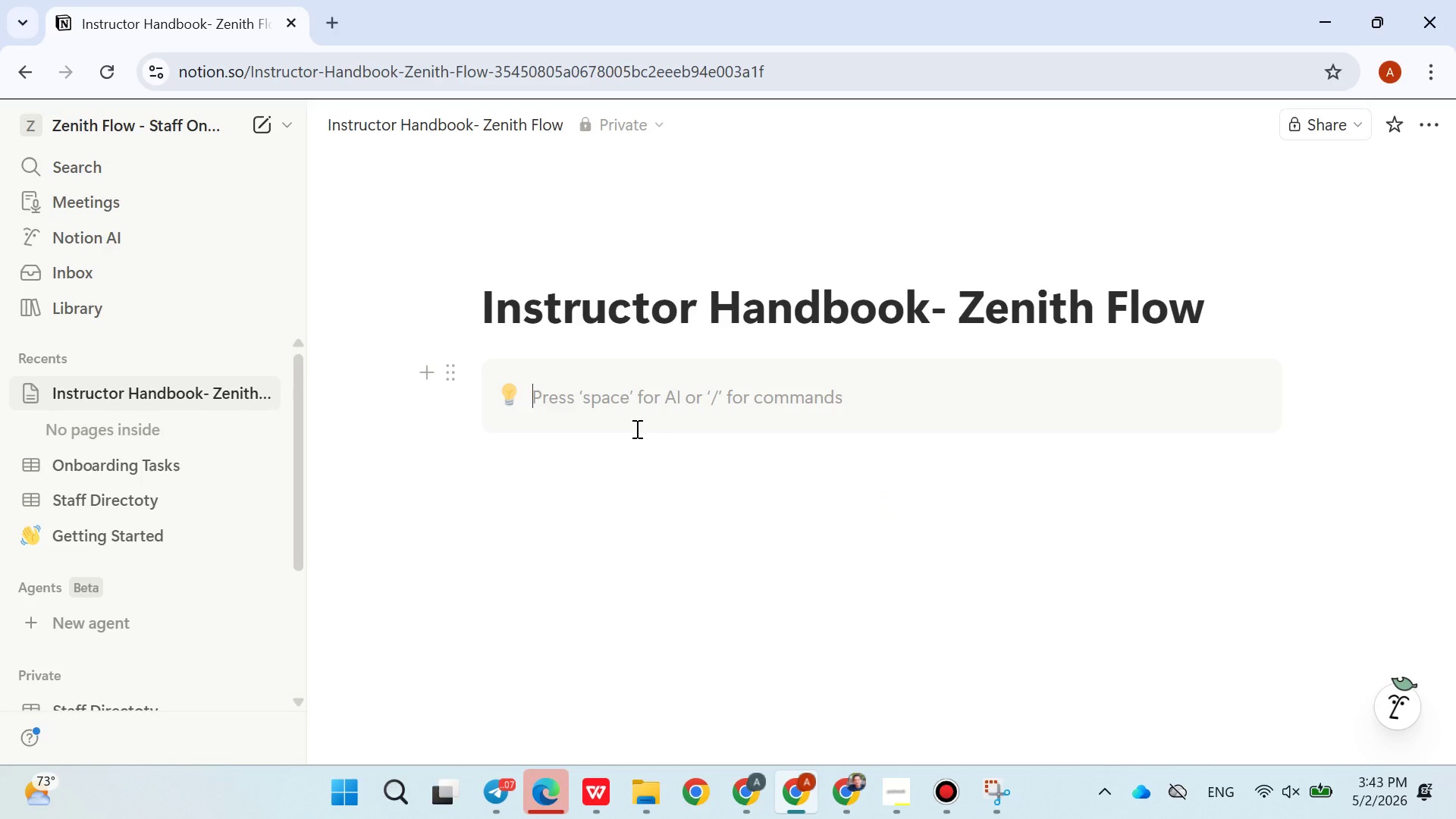 
left_click([492, 784])
 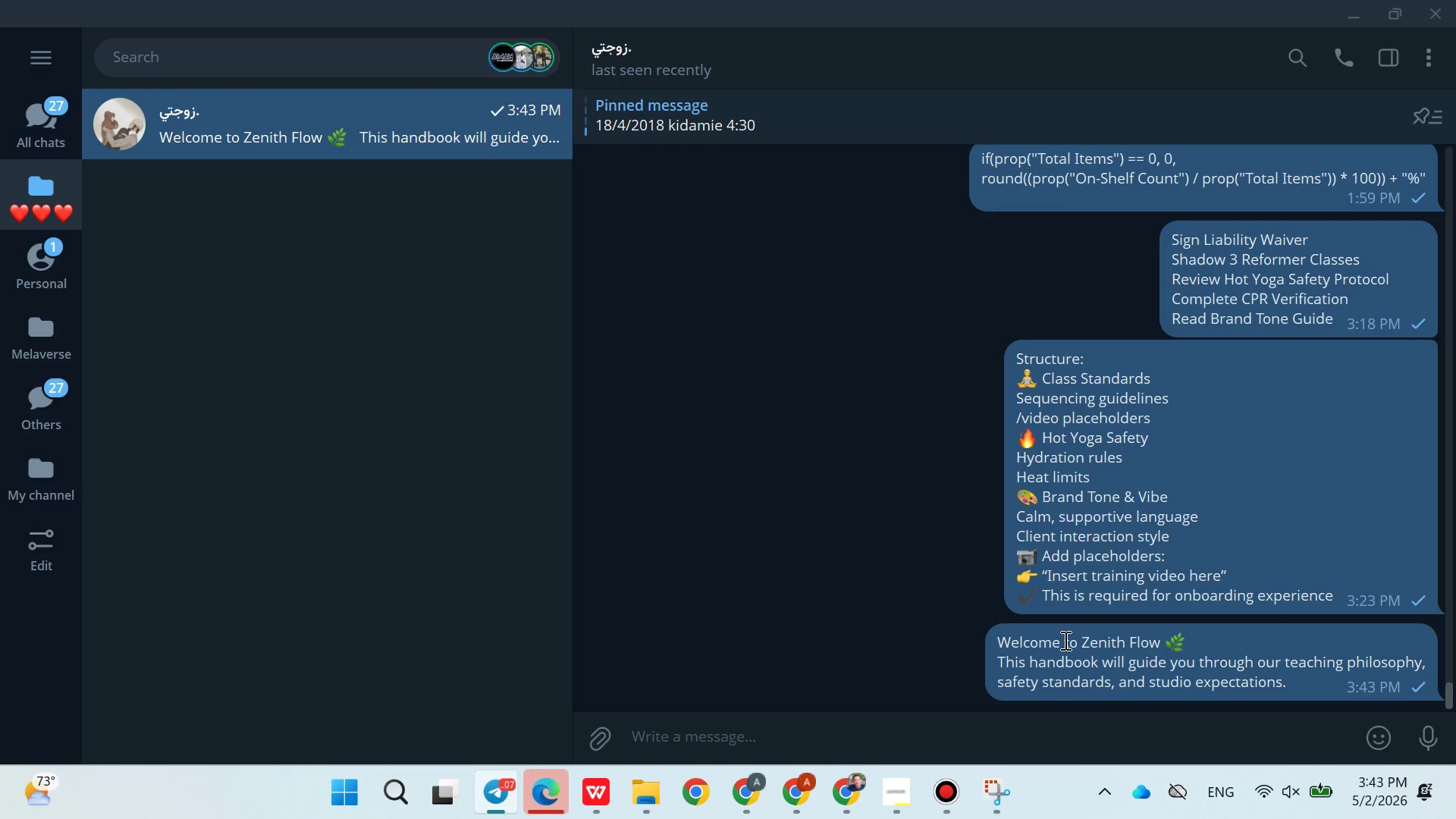 
right_click([1064, 640])
 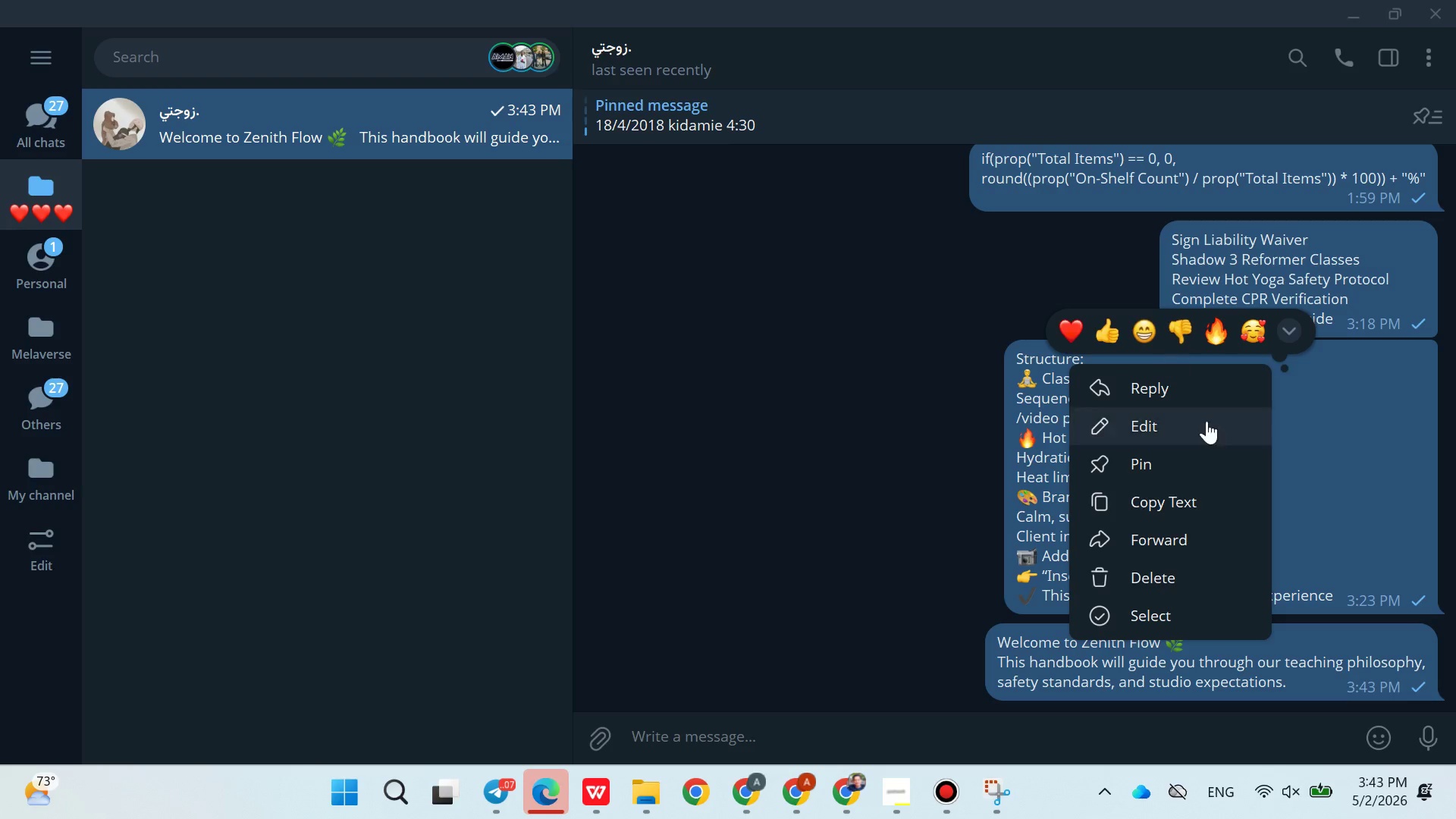 
left_click([1195, 497])
 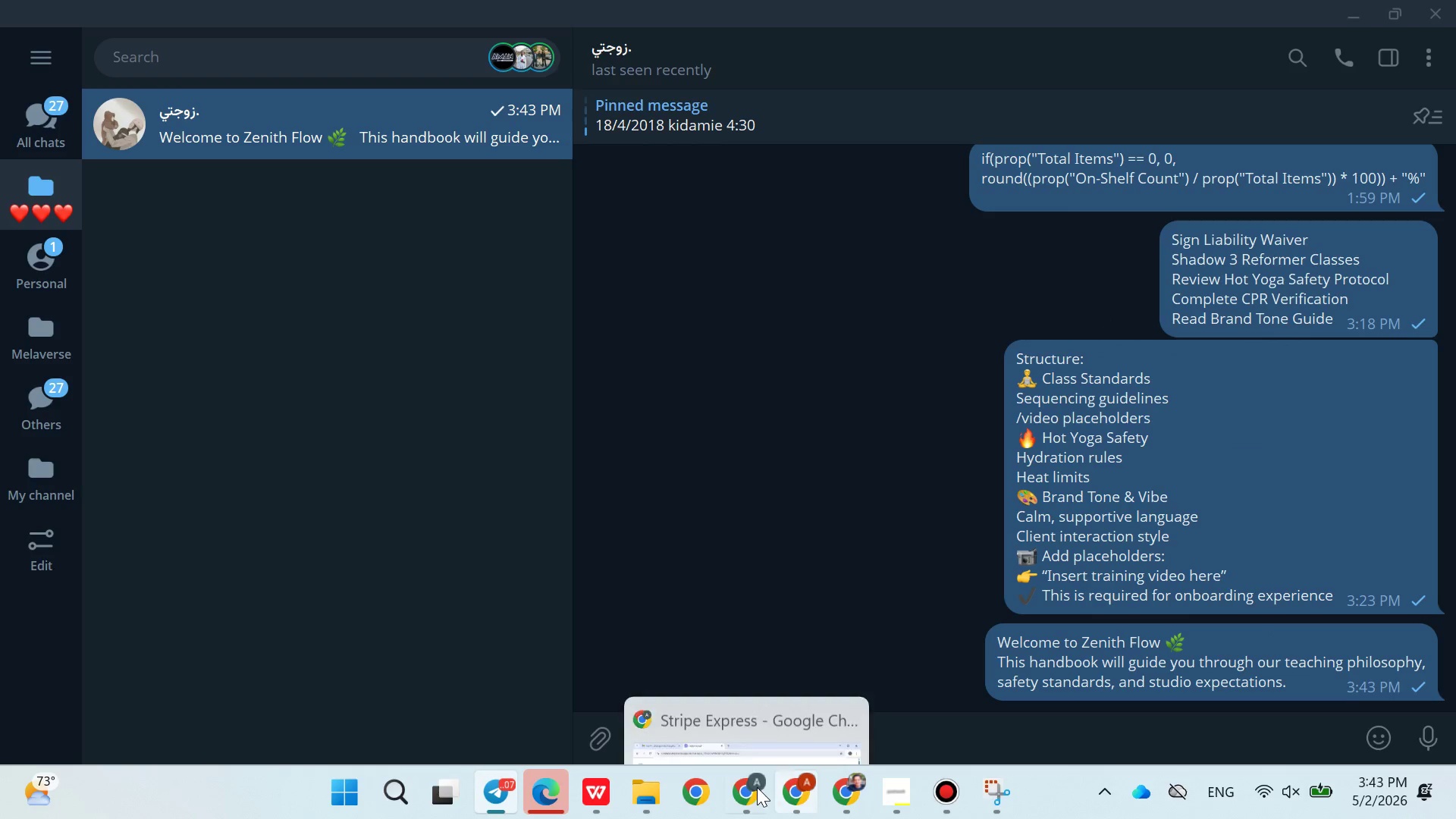 
left_click([756, 787])
 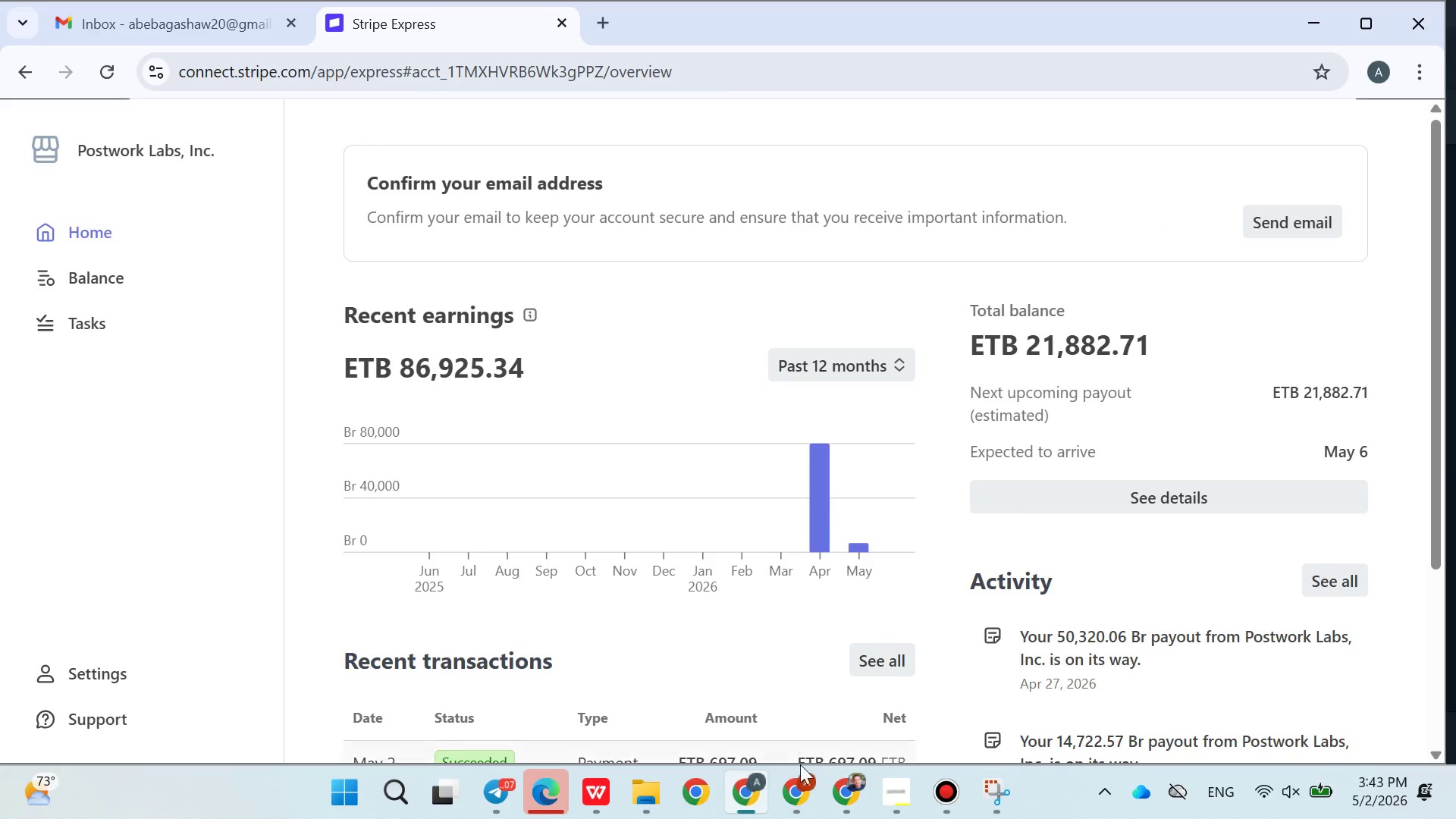 
left_click([792, 802])
 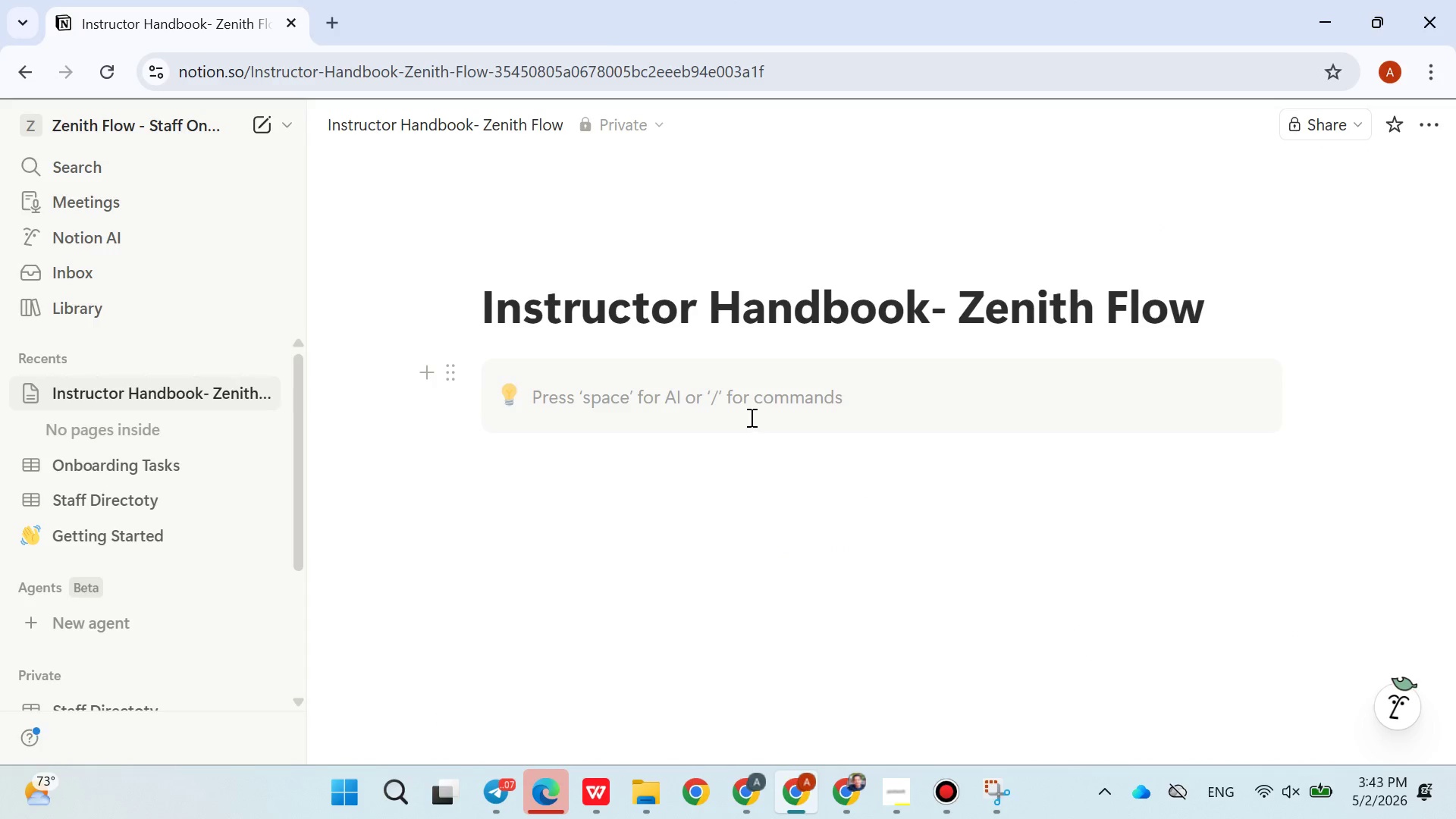 
key(Control+ControlLeft)
 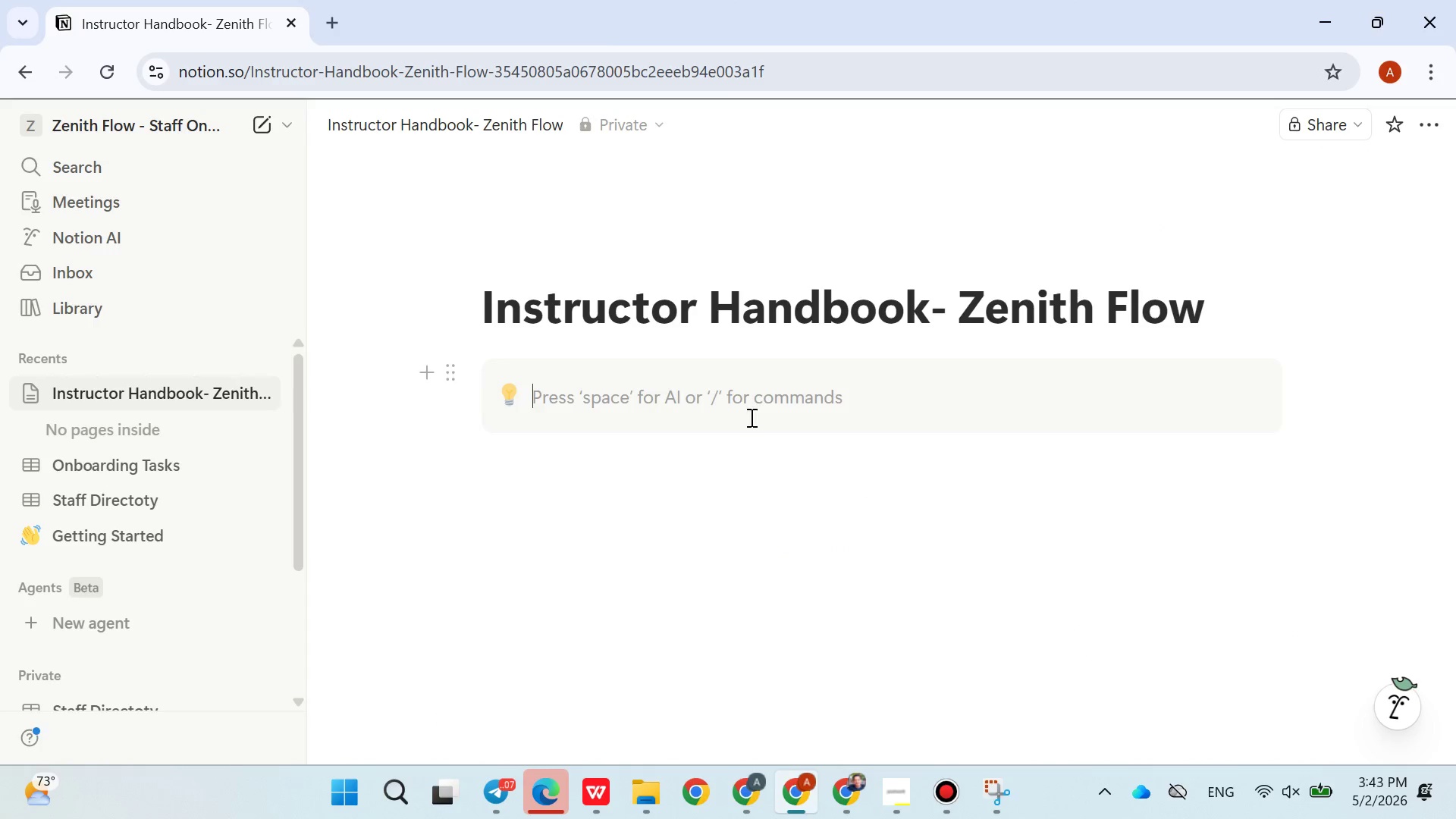 
key(Control+V)
 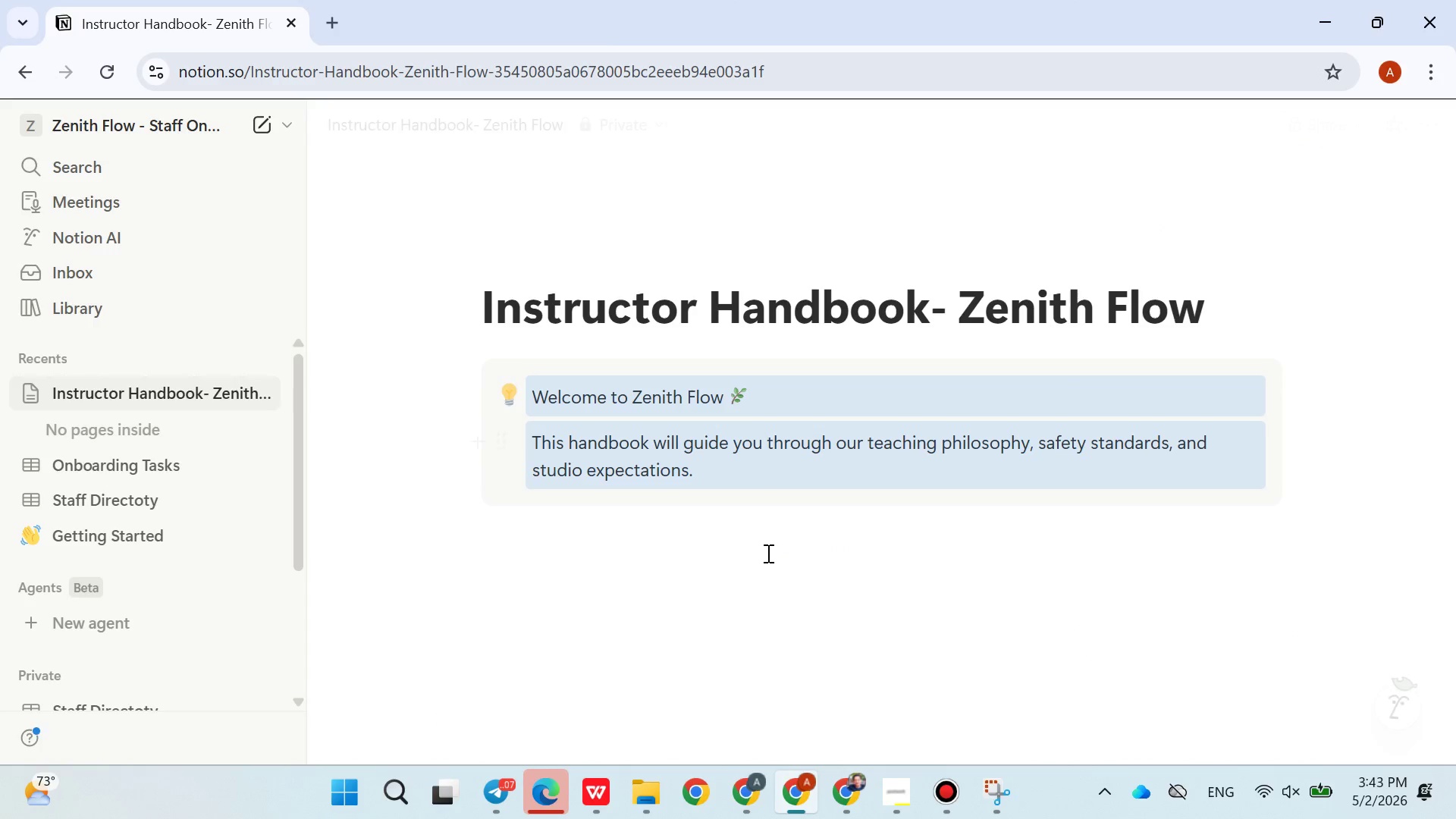 
left_click([761, 564])
 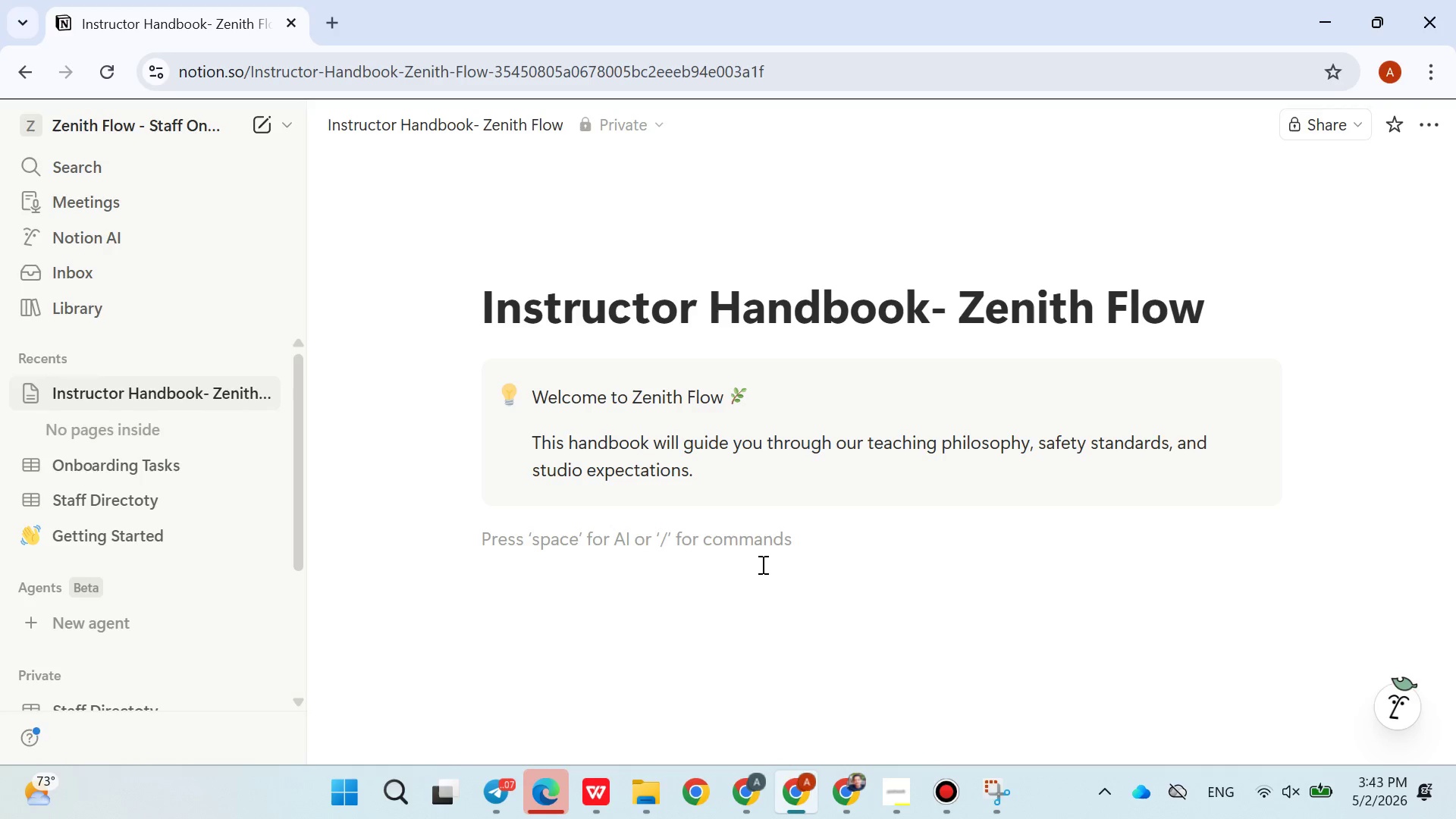 
wait(12.11)
 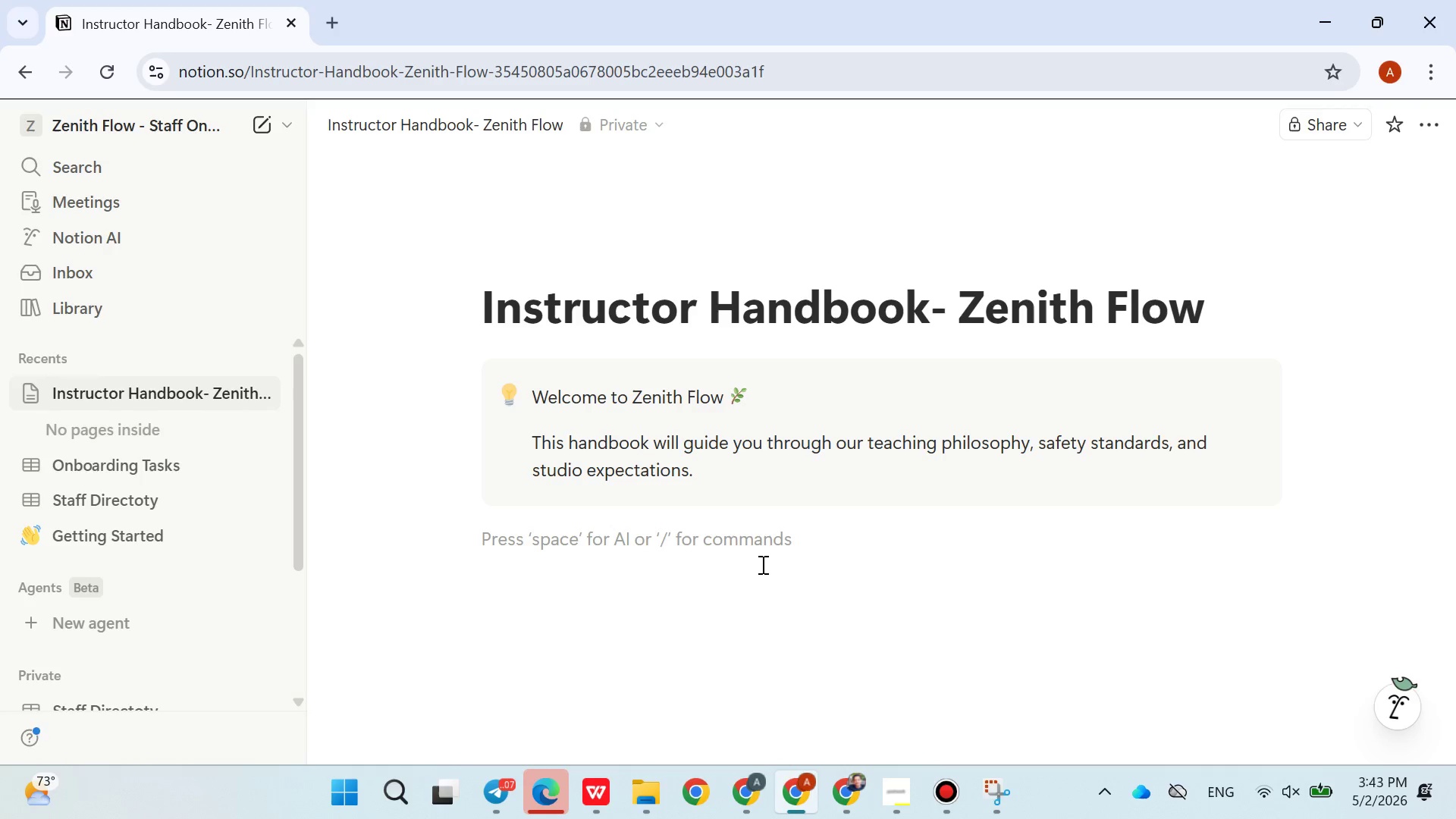 
type(/head)
 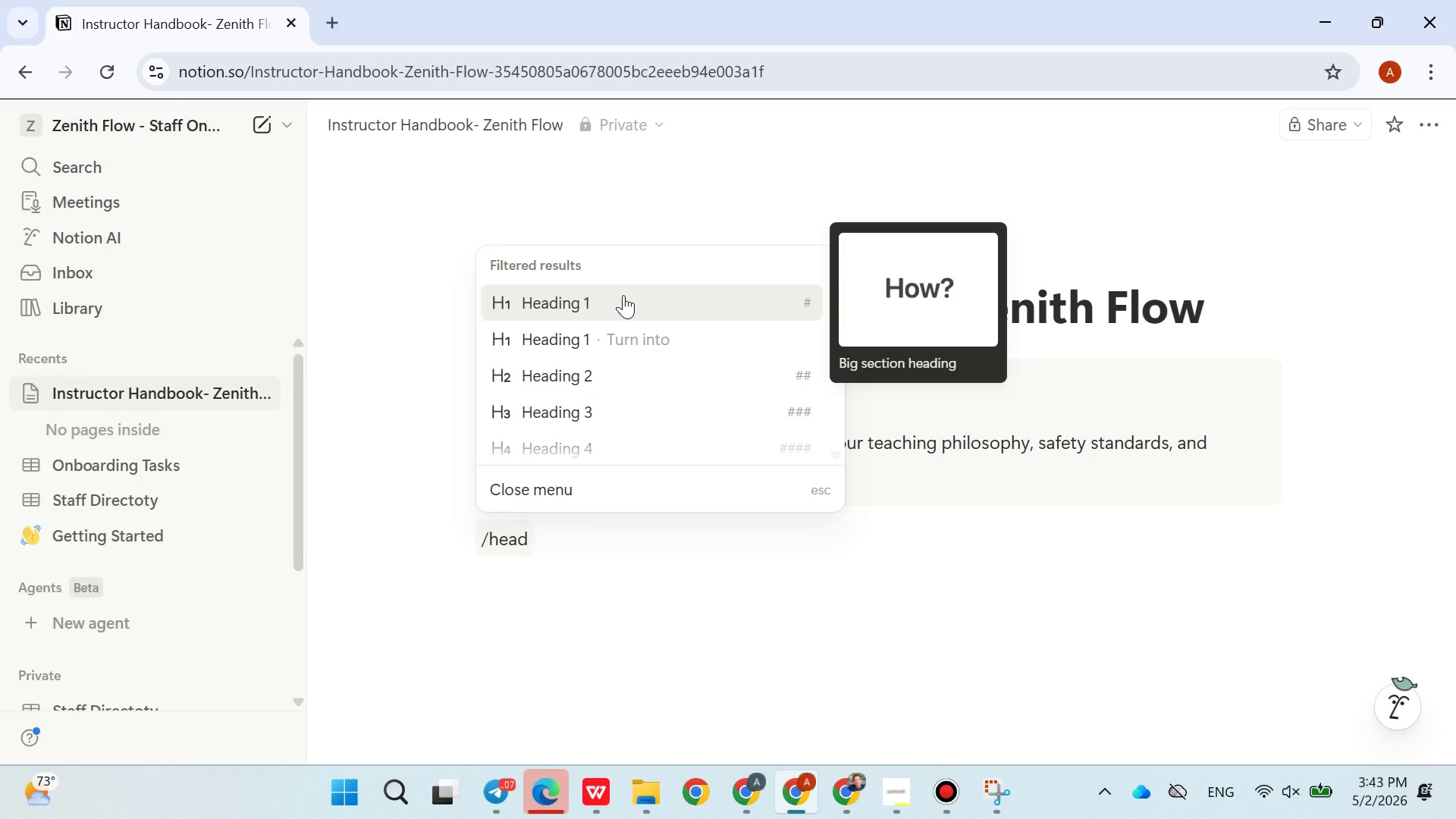 
left_click([613, 302])
 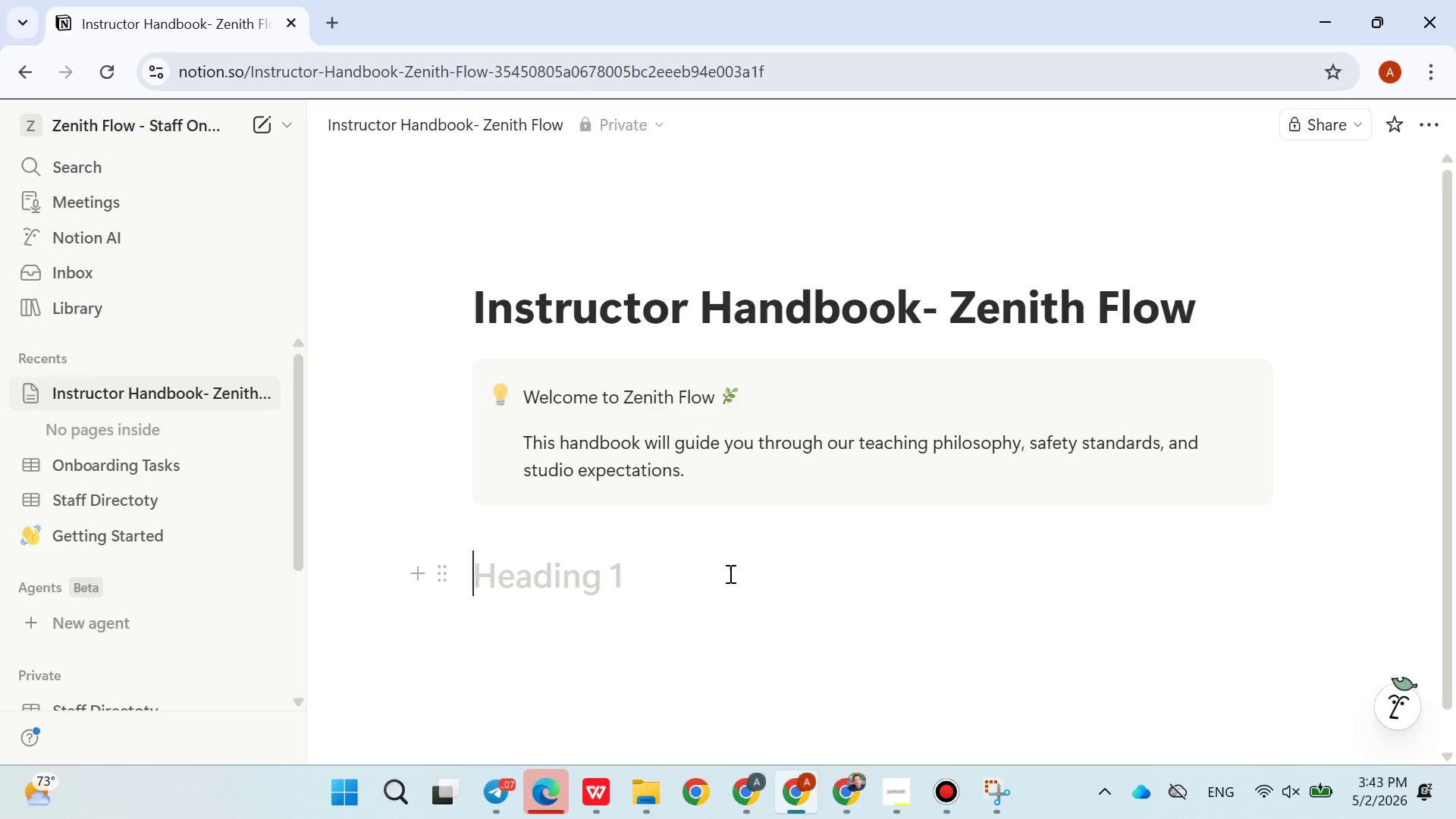 
wait(8.83)
 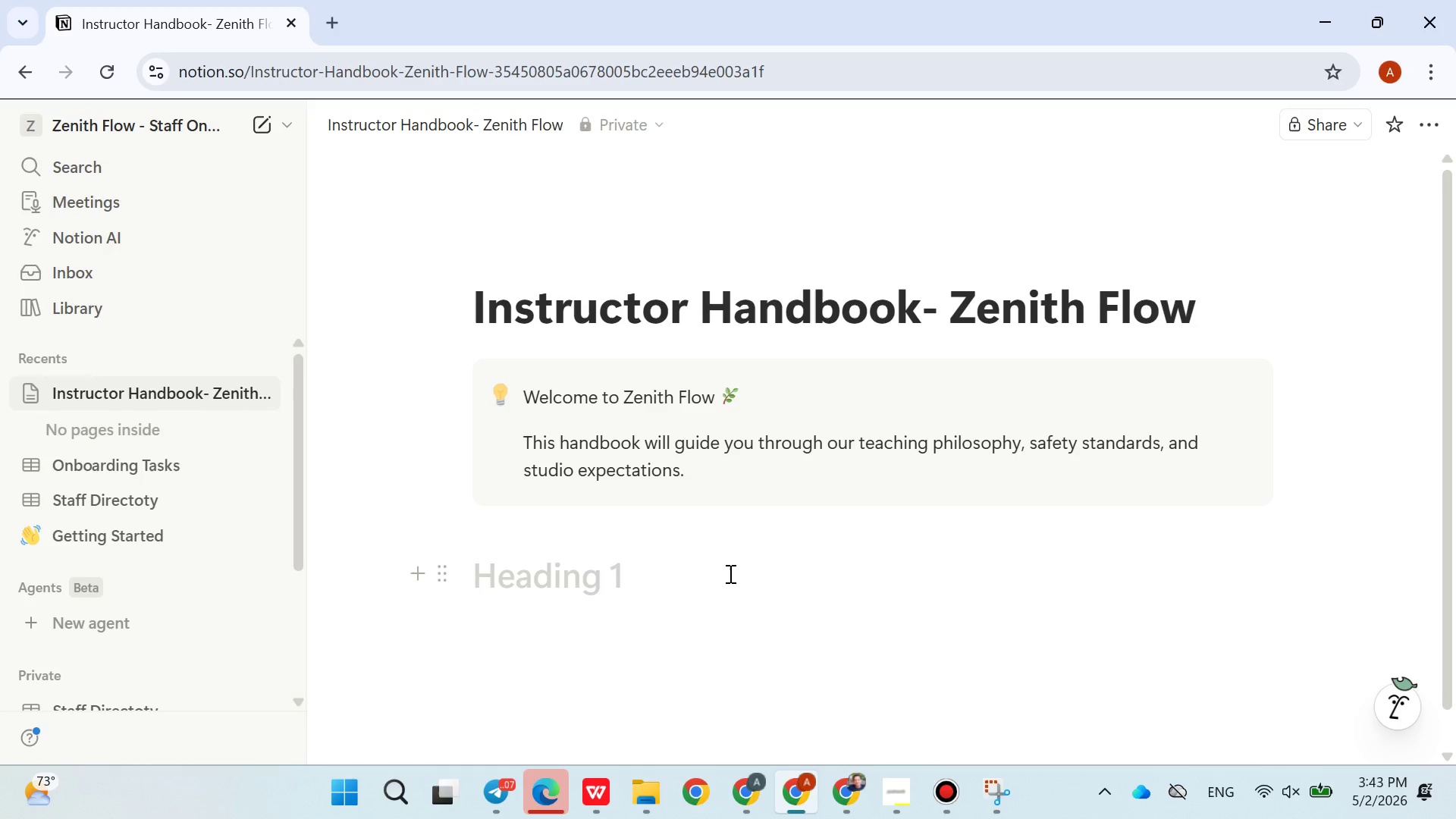 
type(Reformer Pilates Flow)
 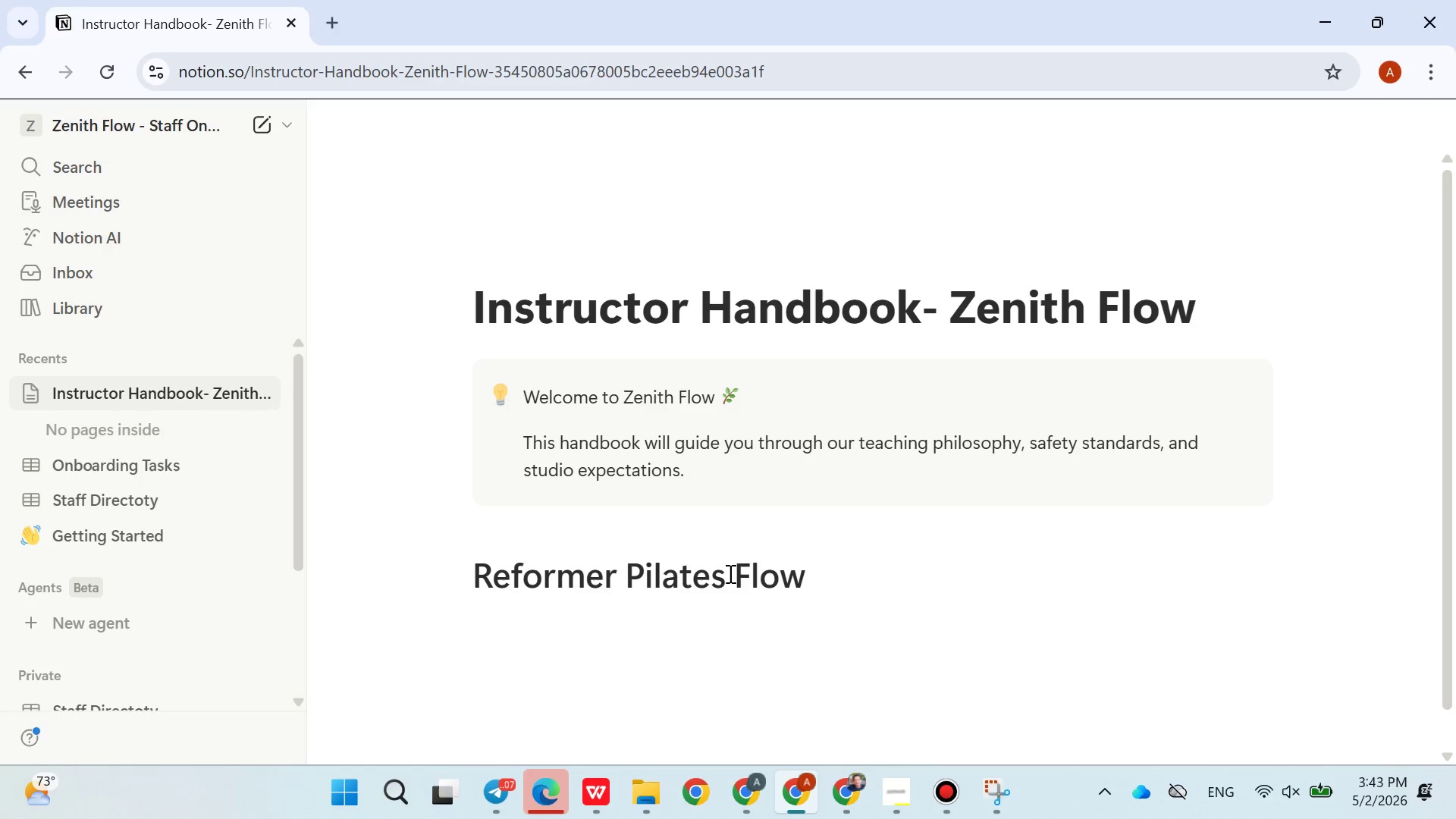 
key(Enter)
 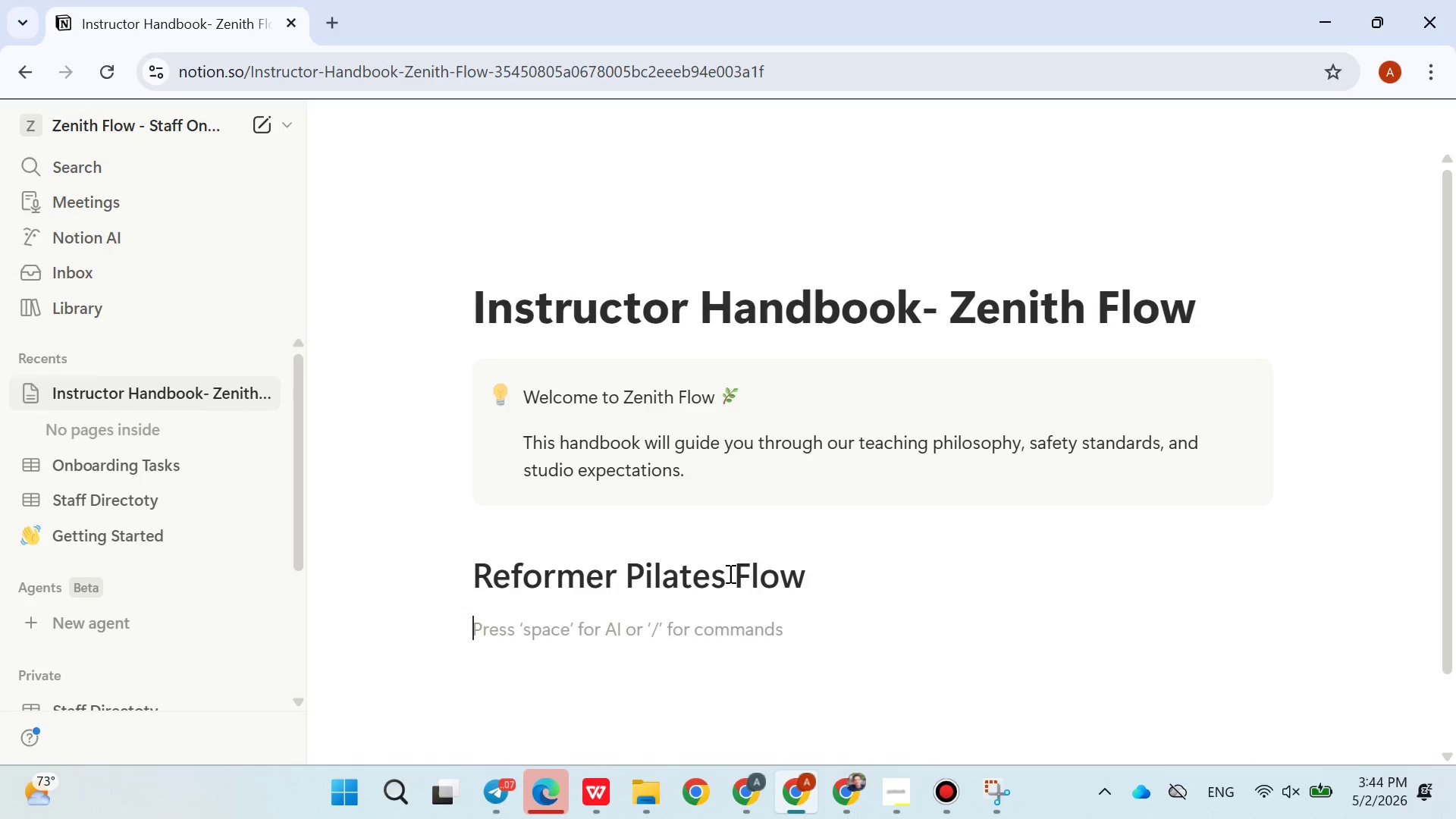 
wait(28.28)
 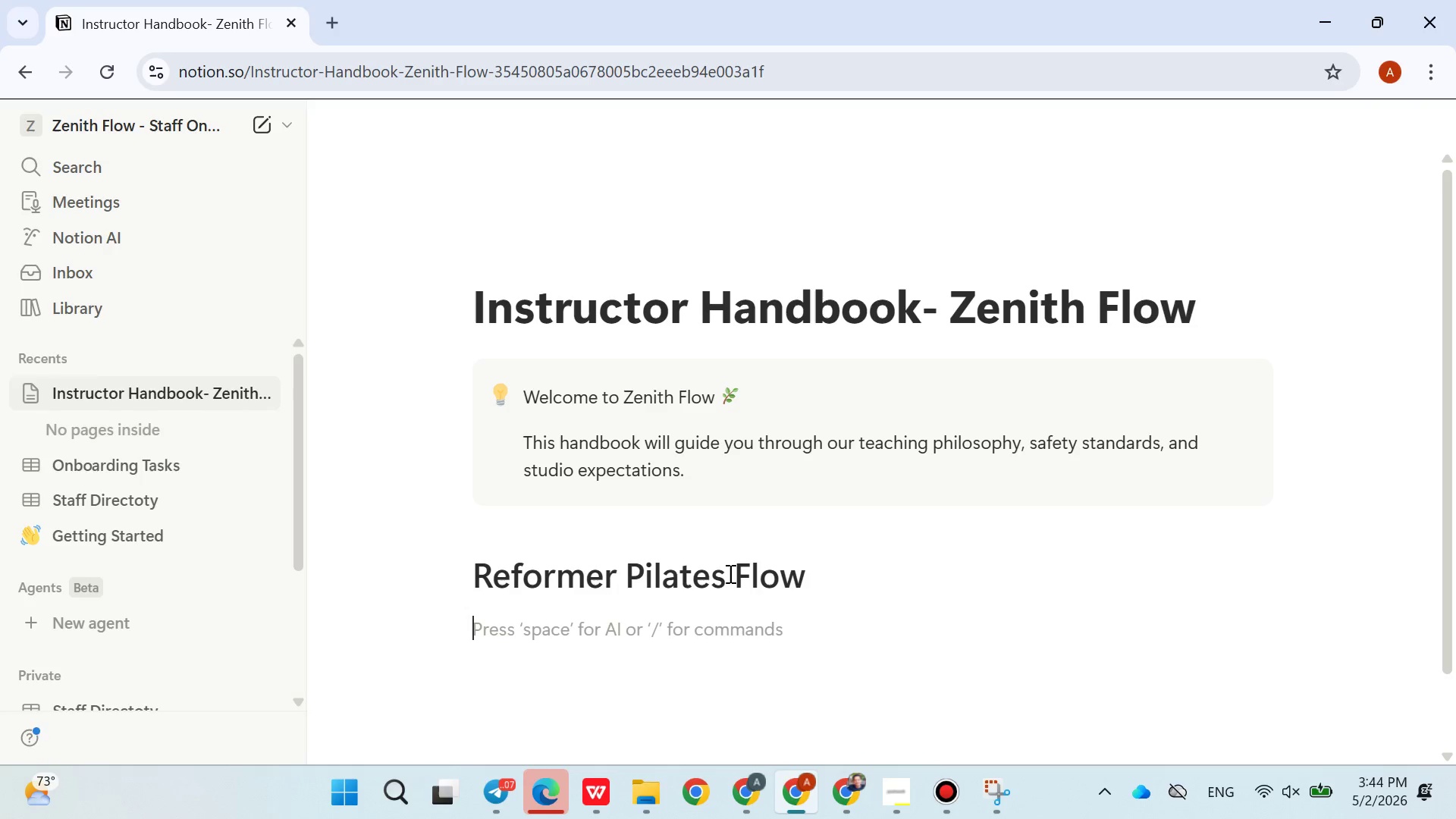 
left_click([516, 783])
 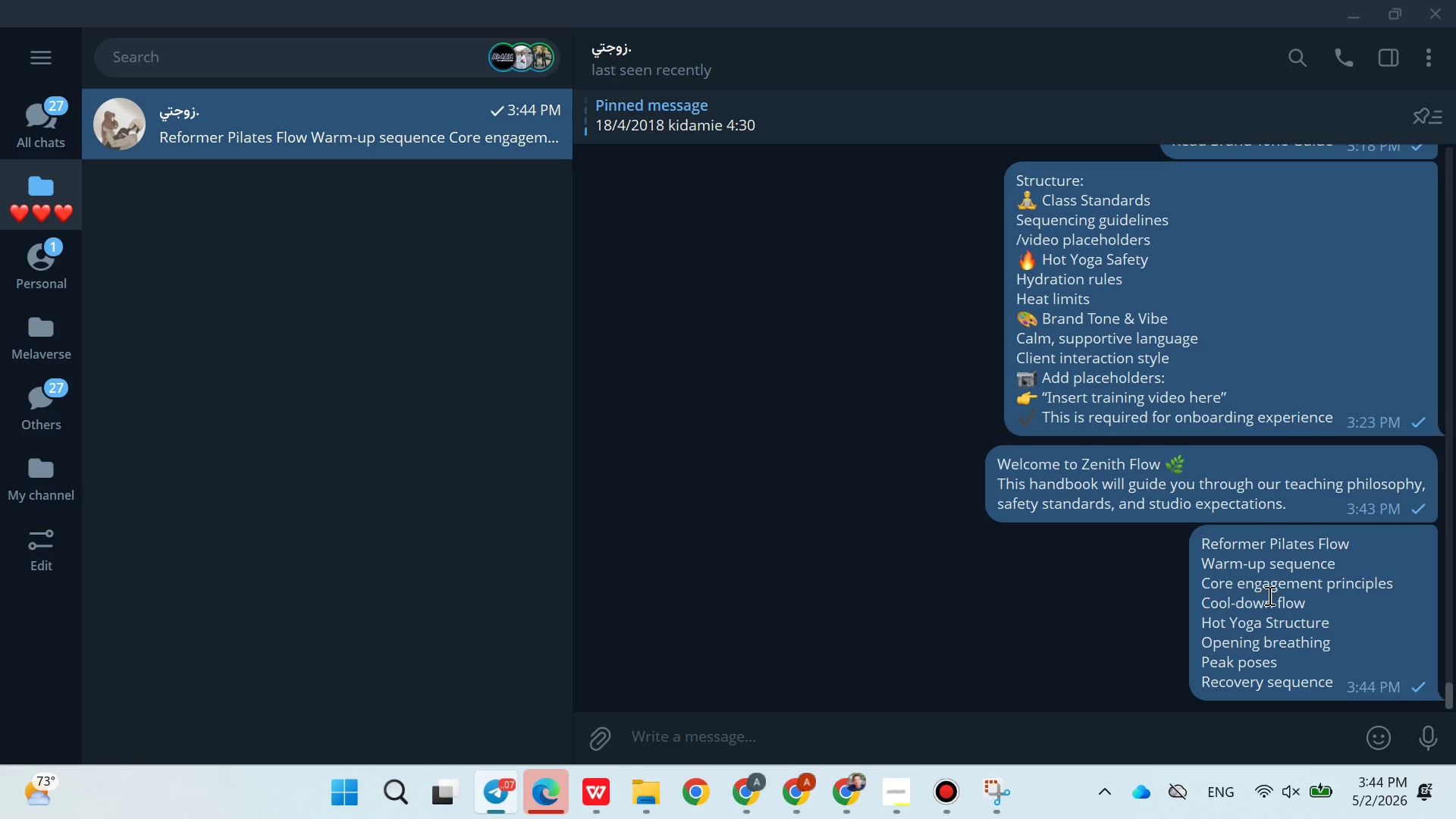 
right_click([1268, 595])
 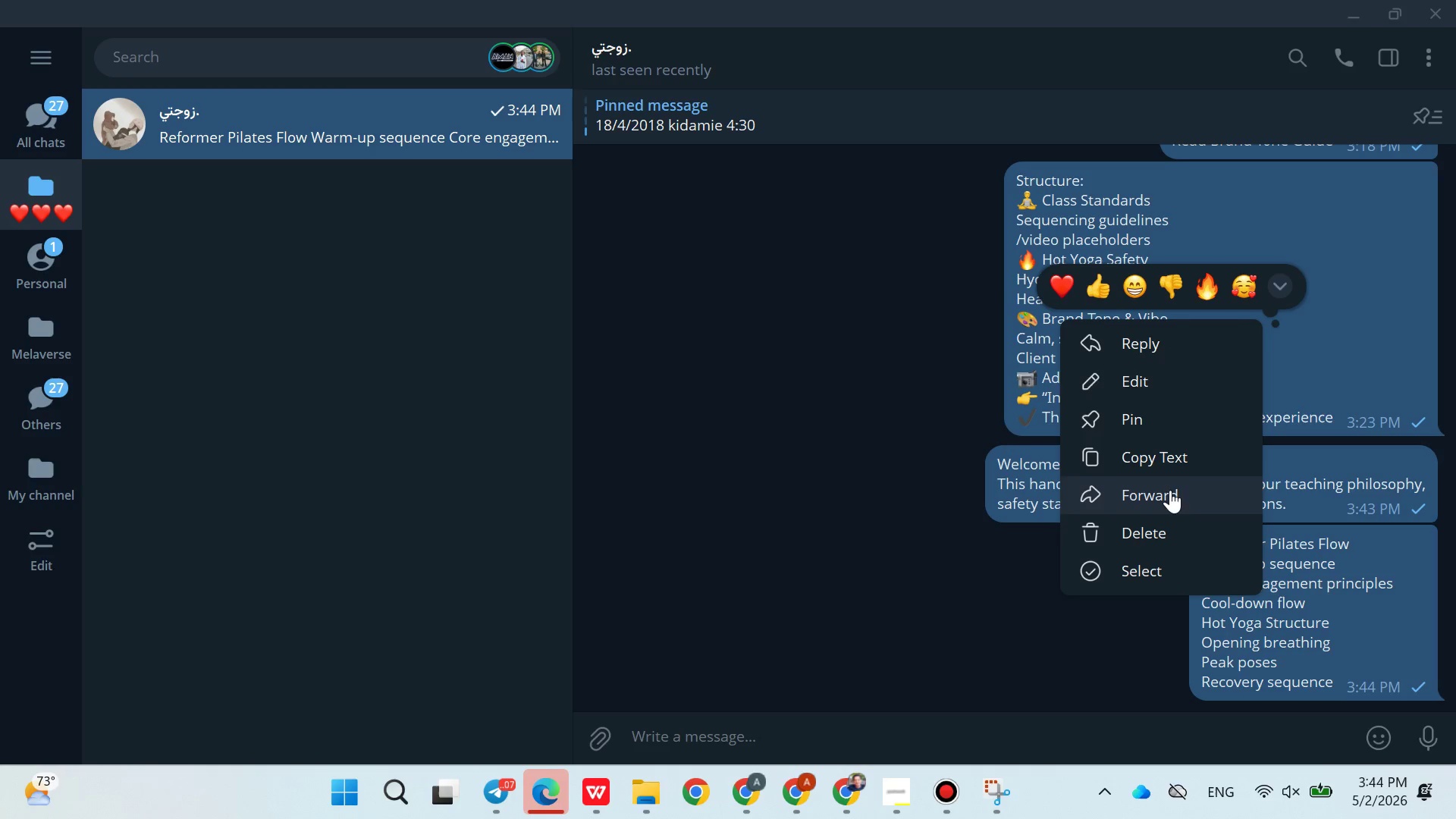 
left_click([1168, 460])
 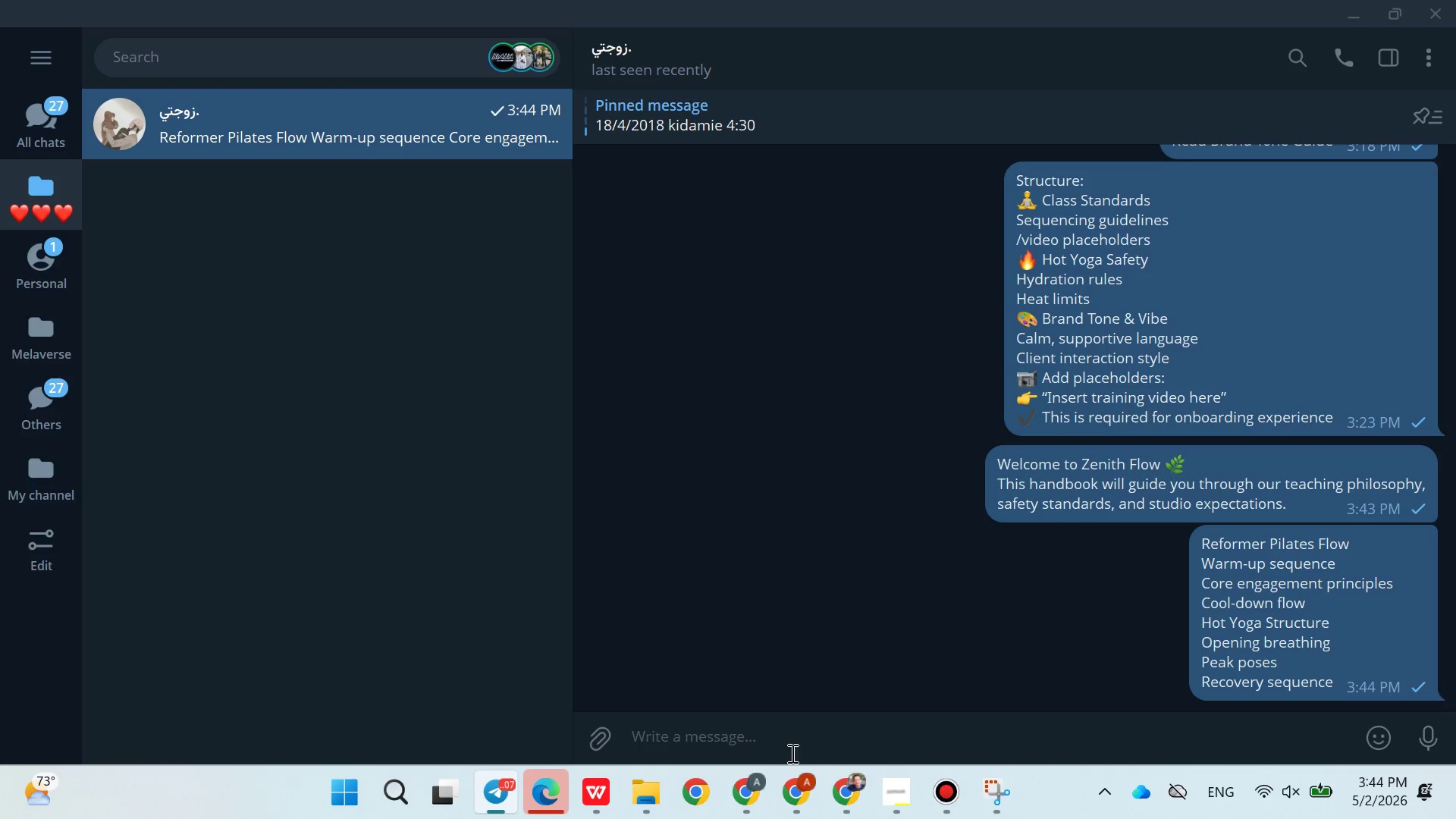 
left_click([797, 786])
 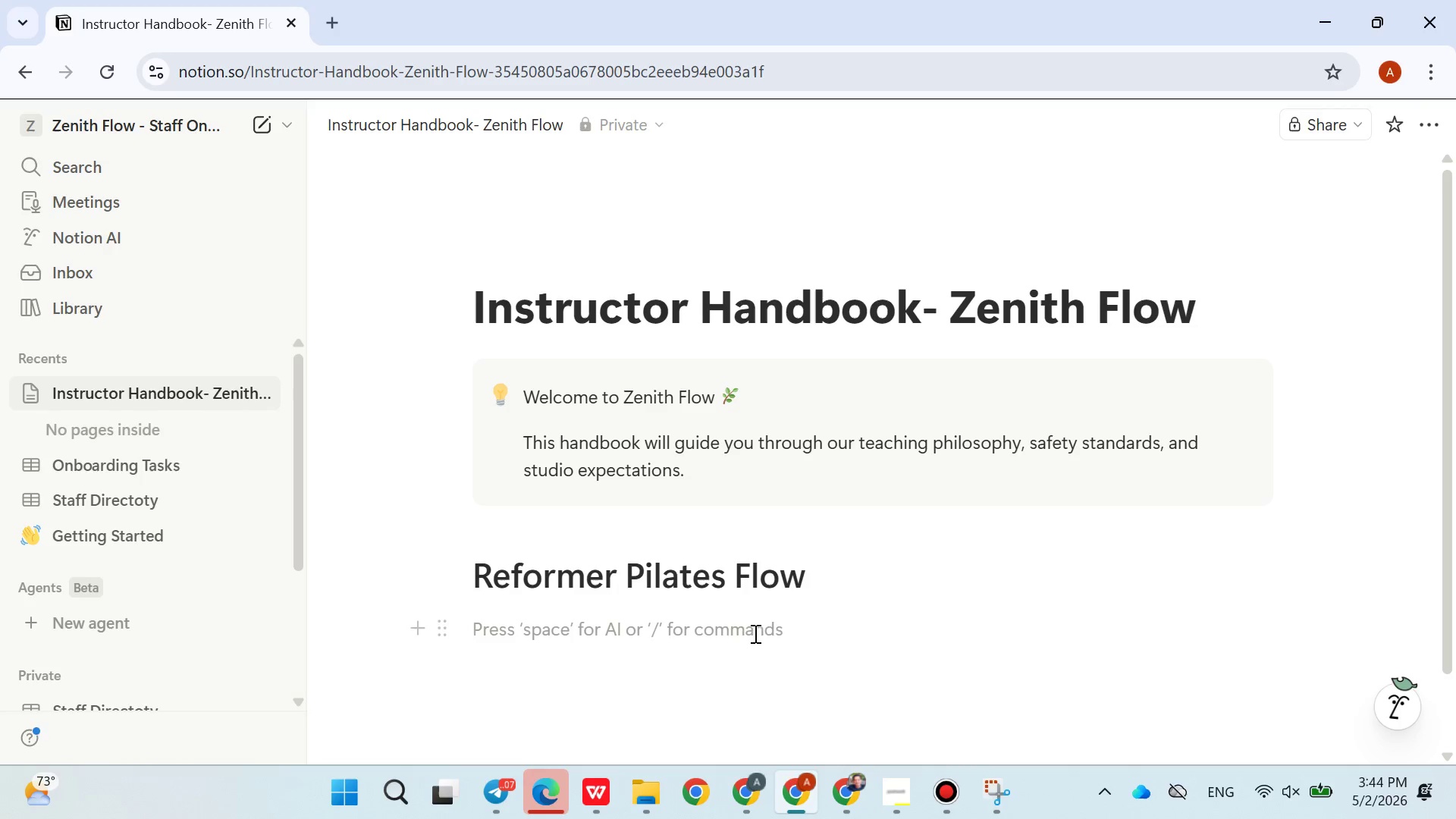 
key(Control+ControlLeft)
 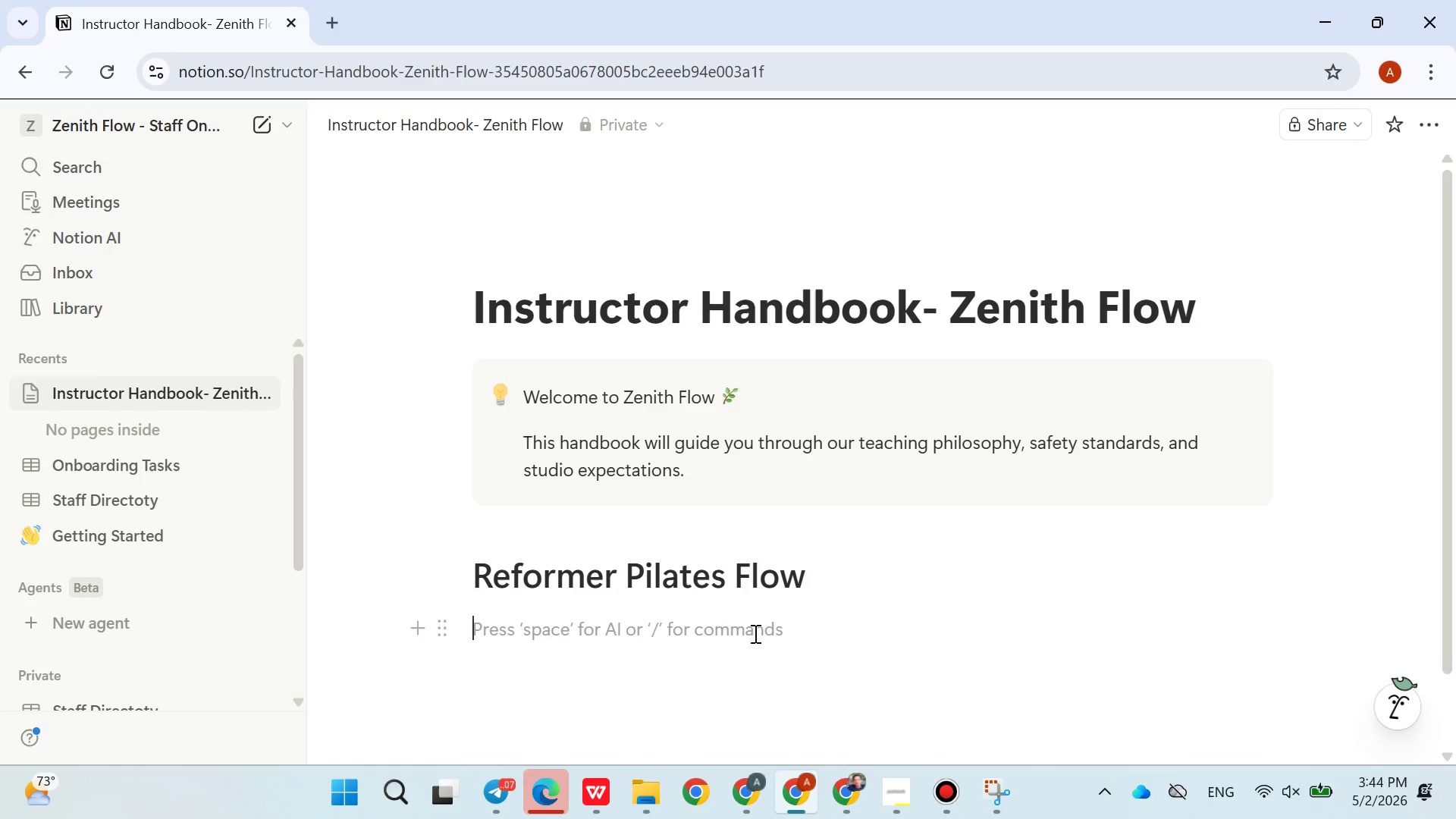 
key(Control+V)
 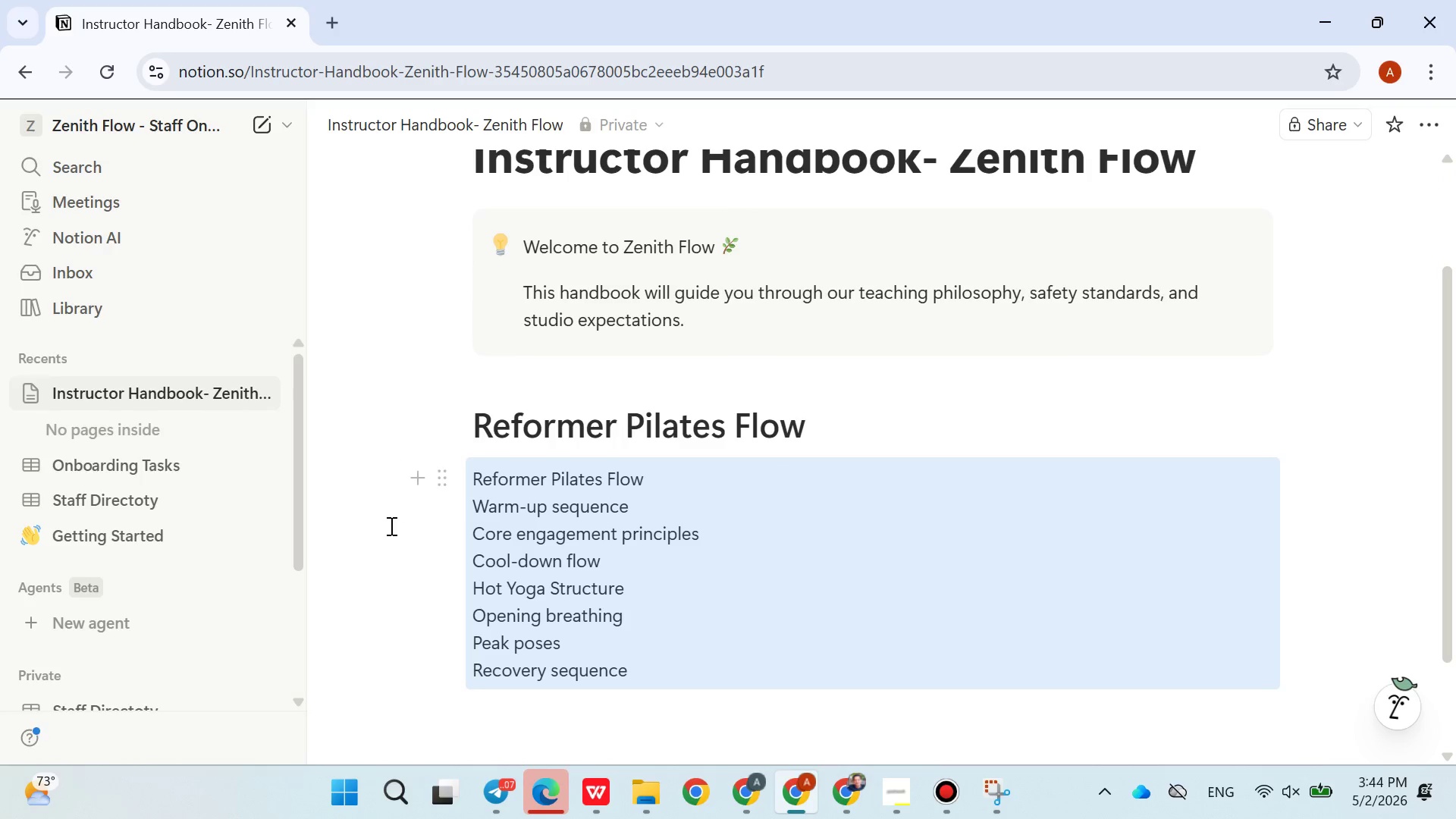 
double_click([572, 490])
 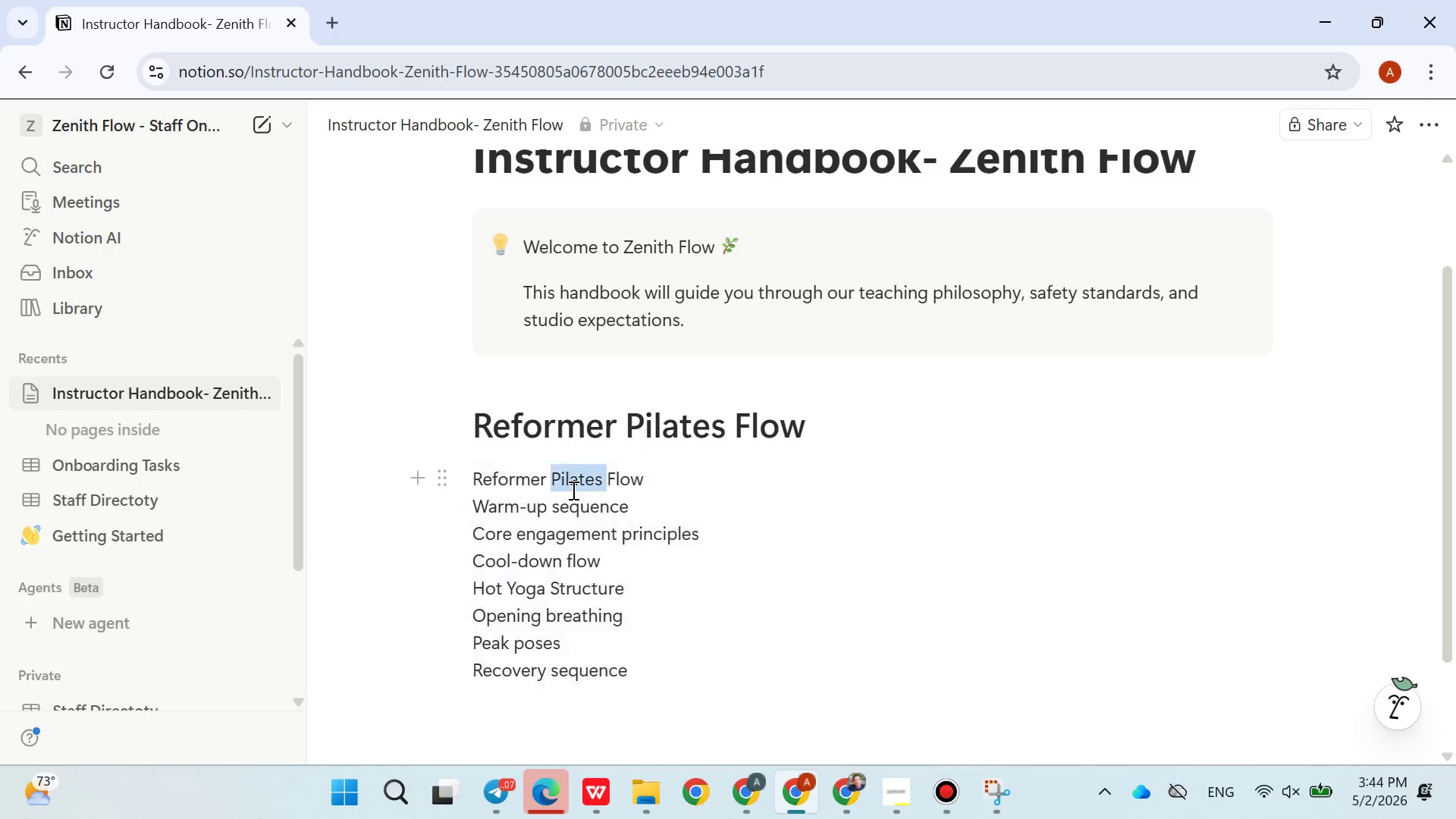 
triple_click([572, 490])
 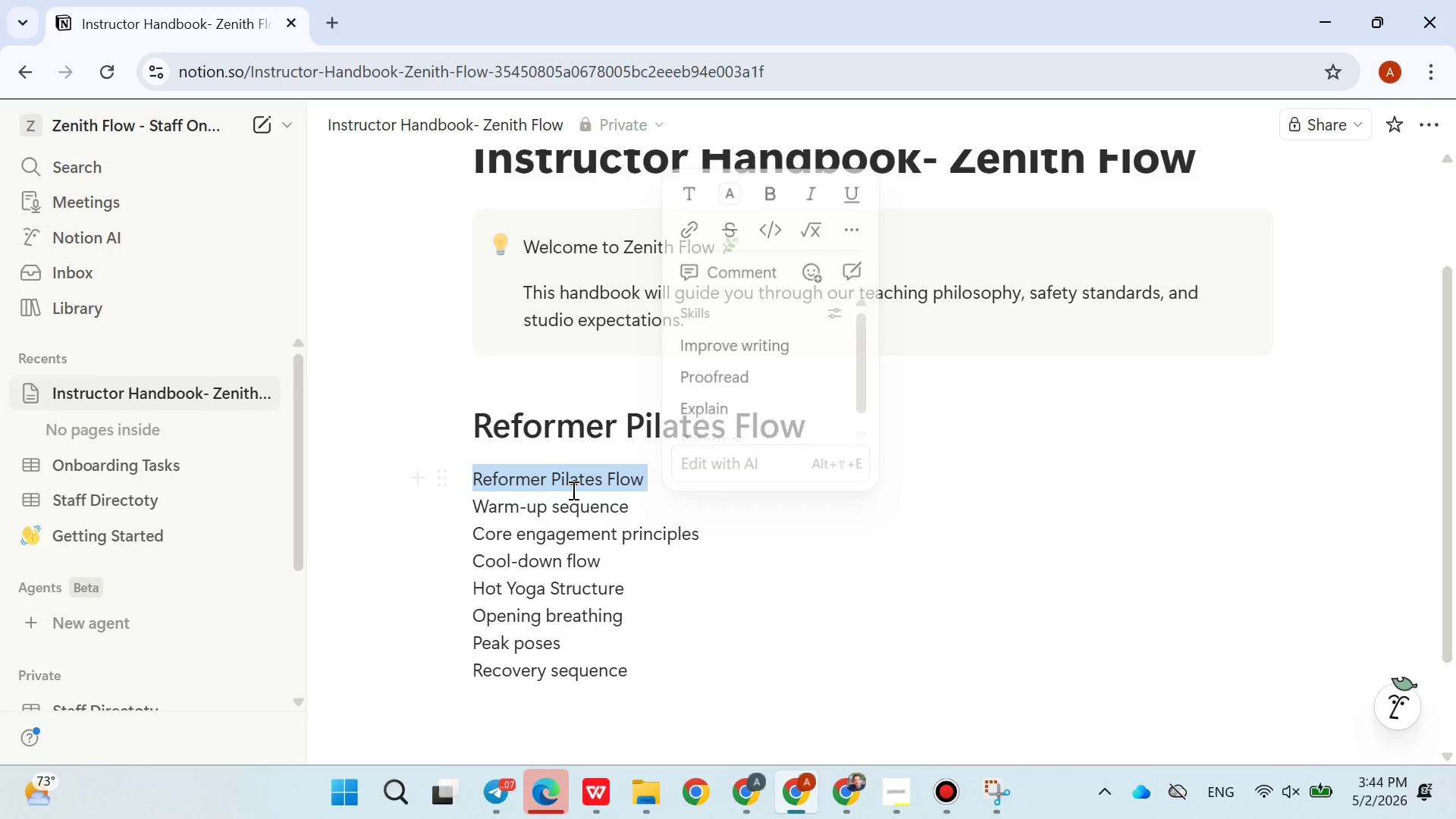 
key(Control+X)
 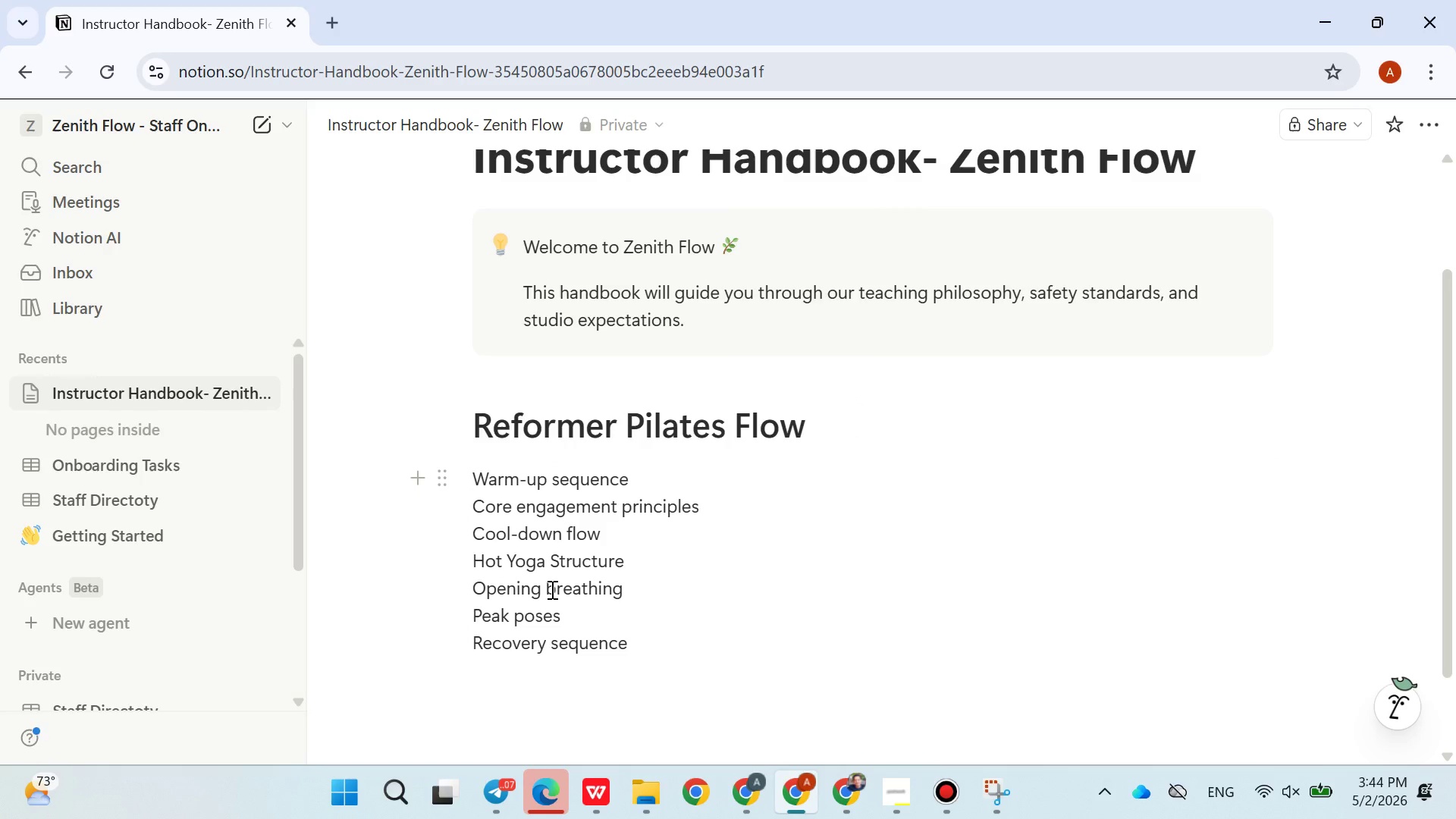 
wait(9.0)
 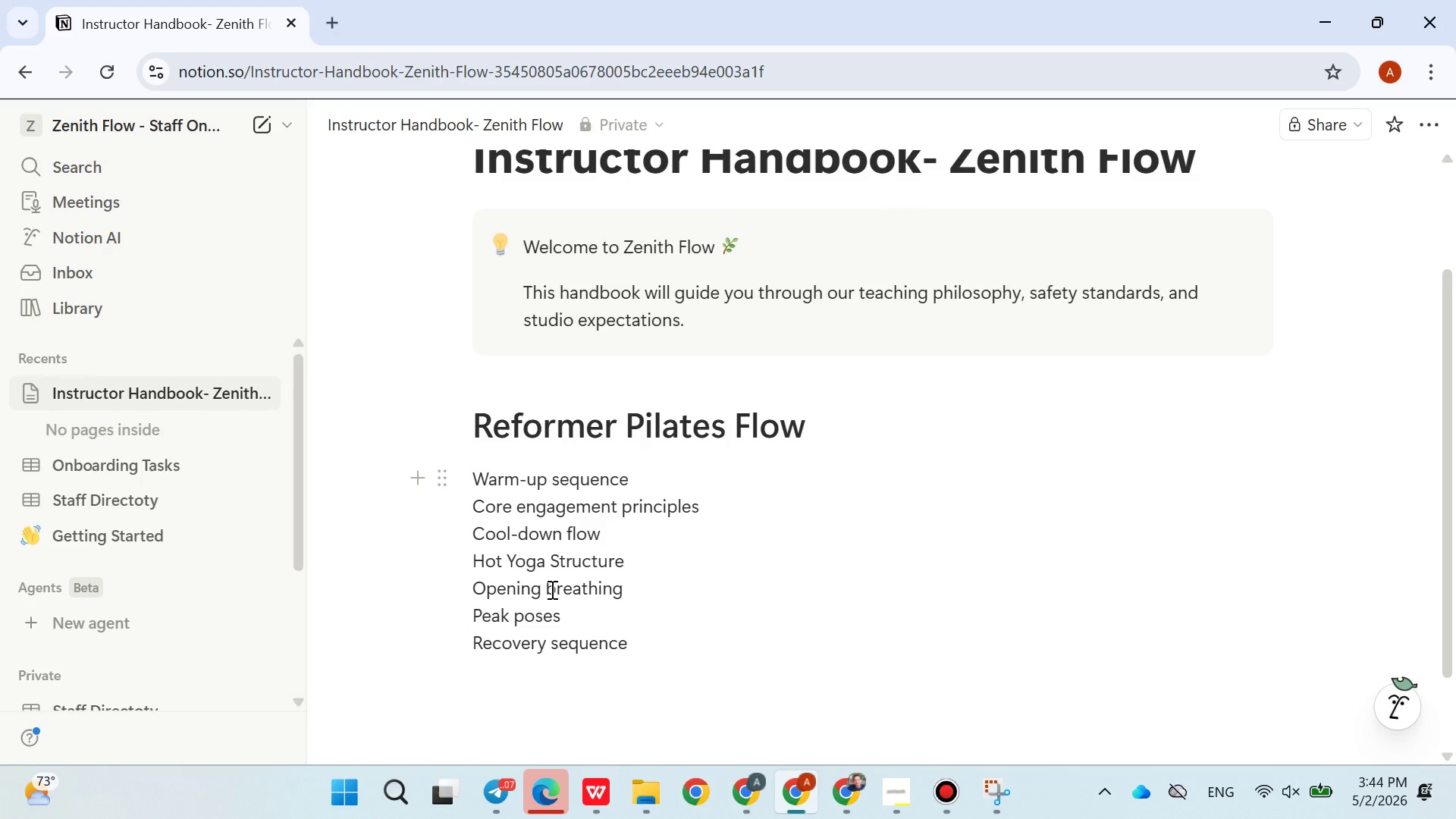 
double_click([554, 562])
 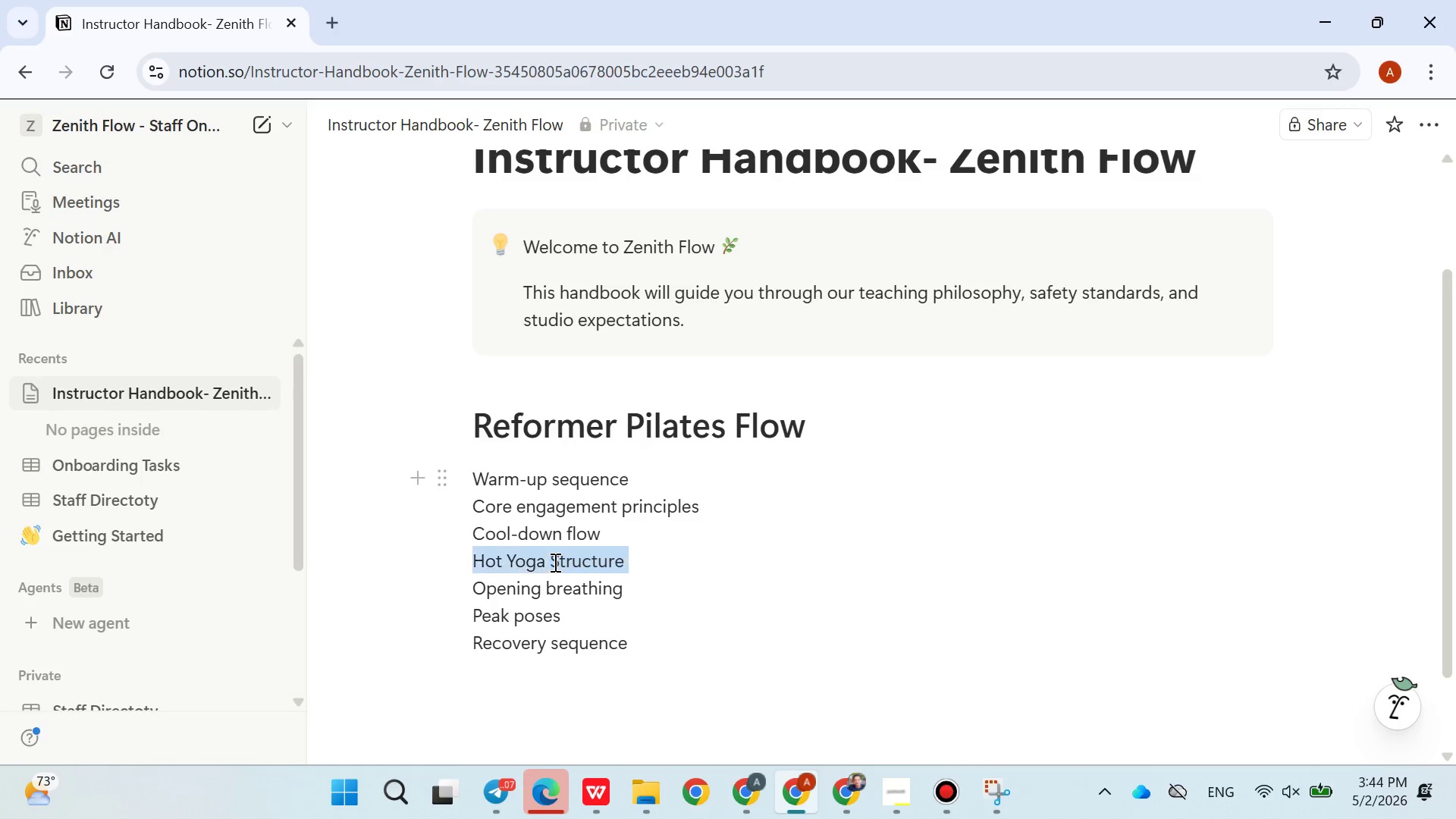 
triple_click([554, 562])
 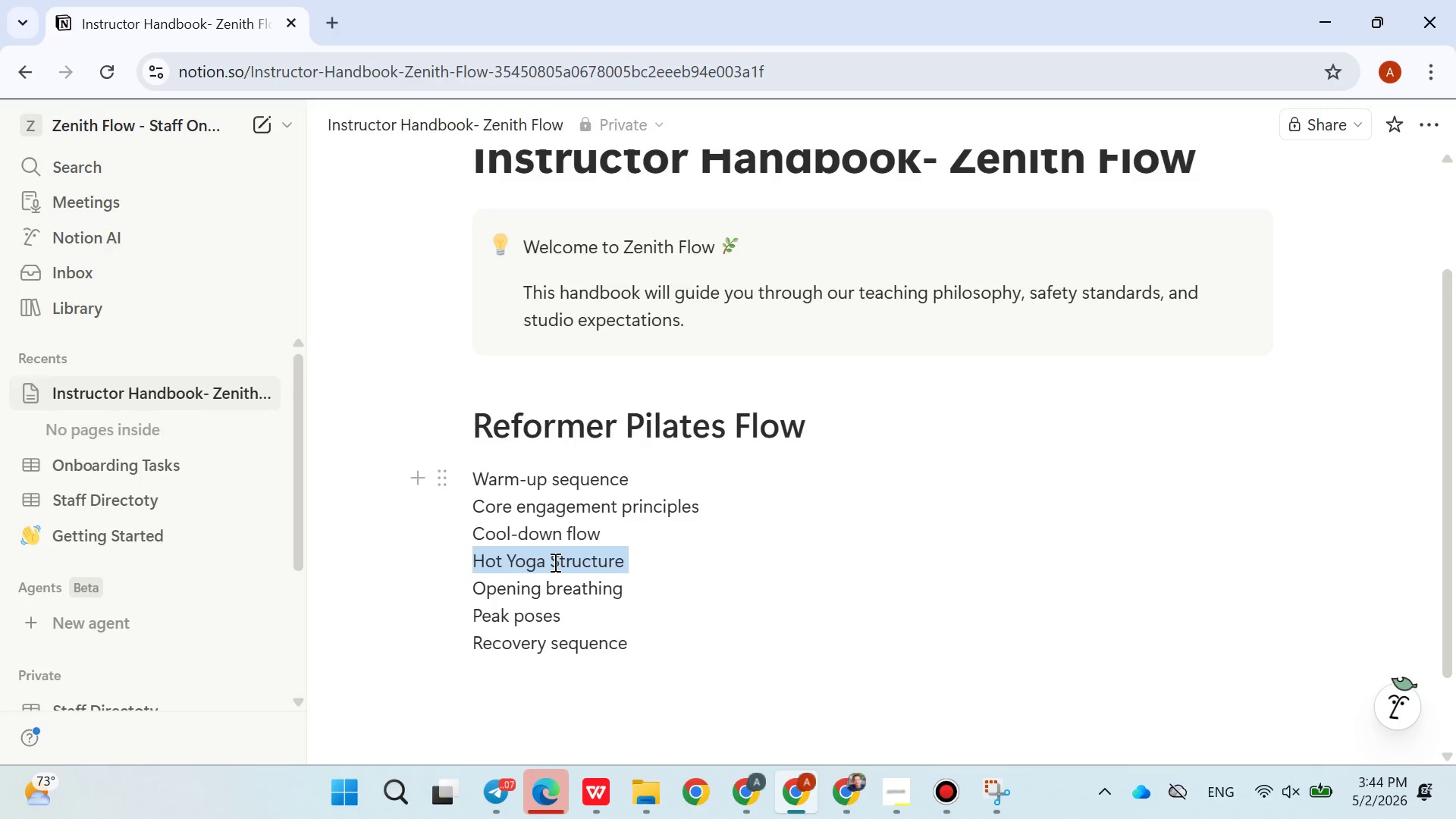 
hold_key(key=ControlLeft, duration=0.39)
 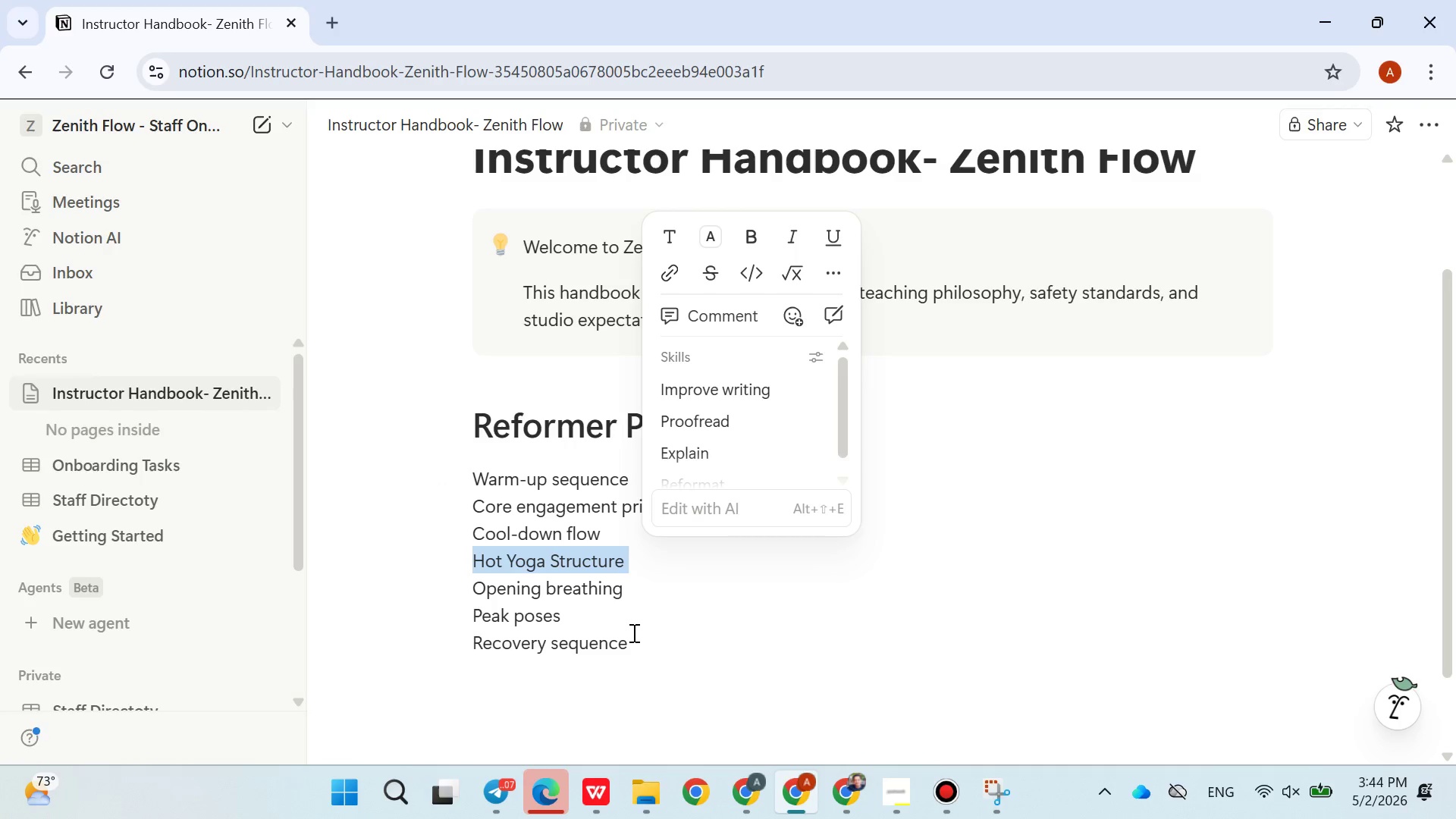 
left_click([636, 638])
 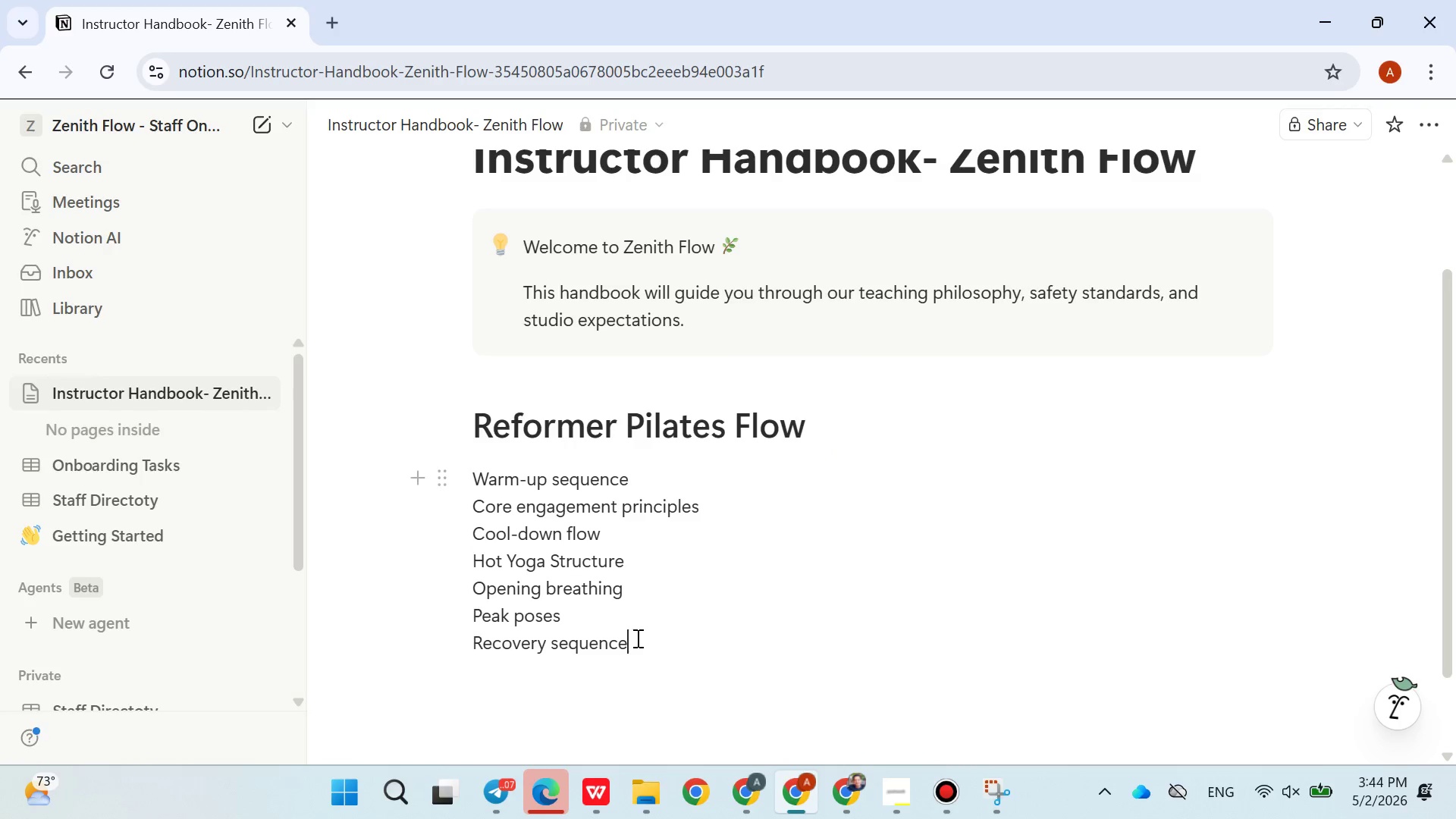 
left_click_drag(start_coordinate=[636, 638], to_coordinate=[466, 559])
 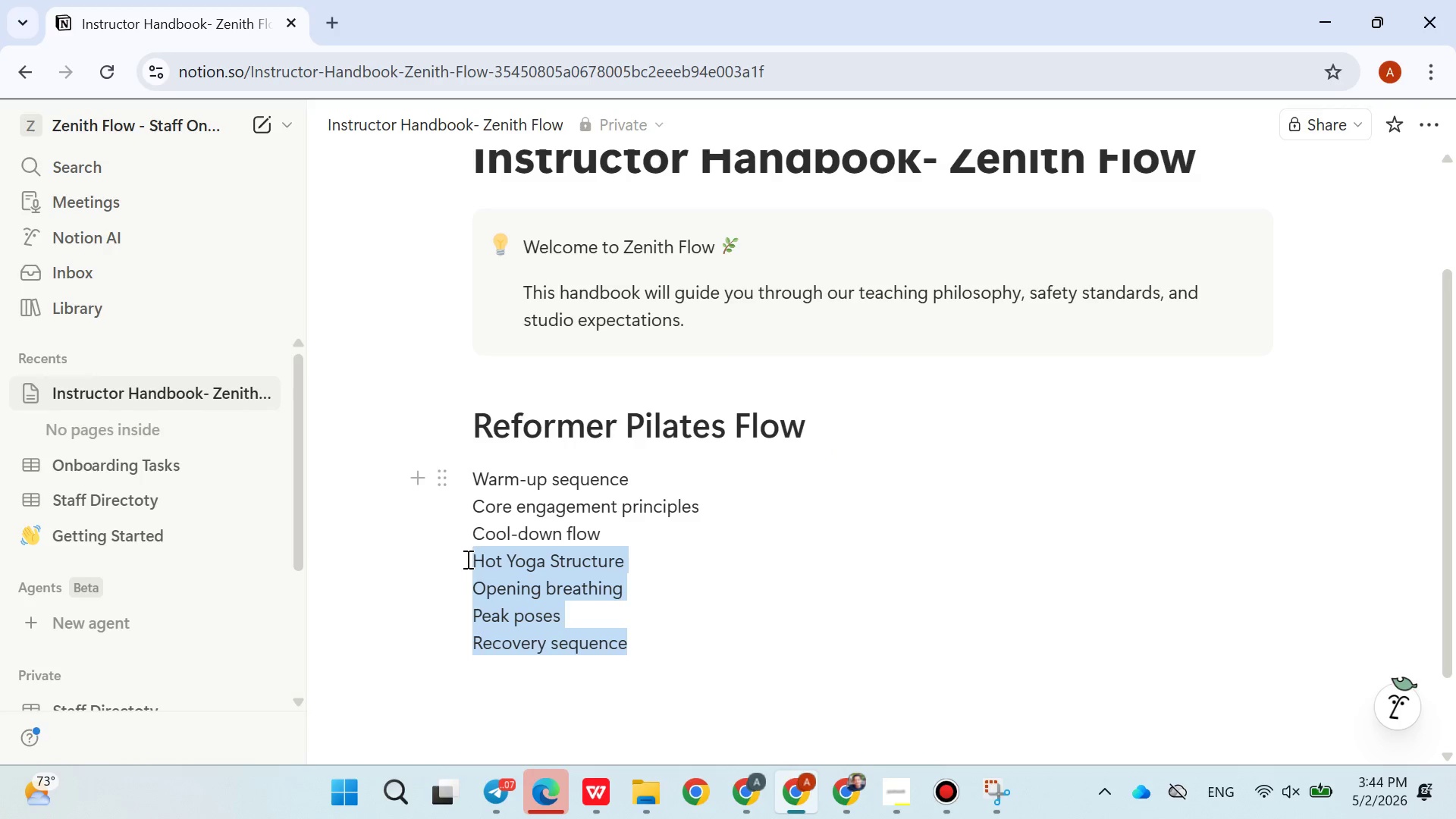 
key(Control+X)
 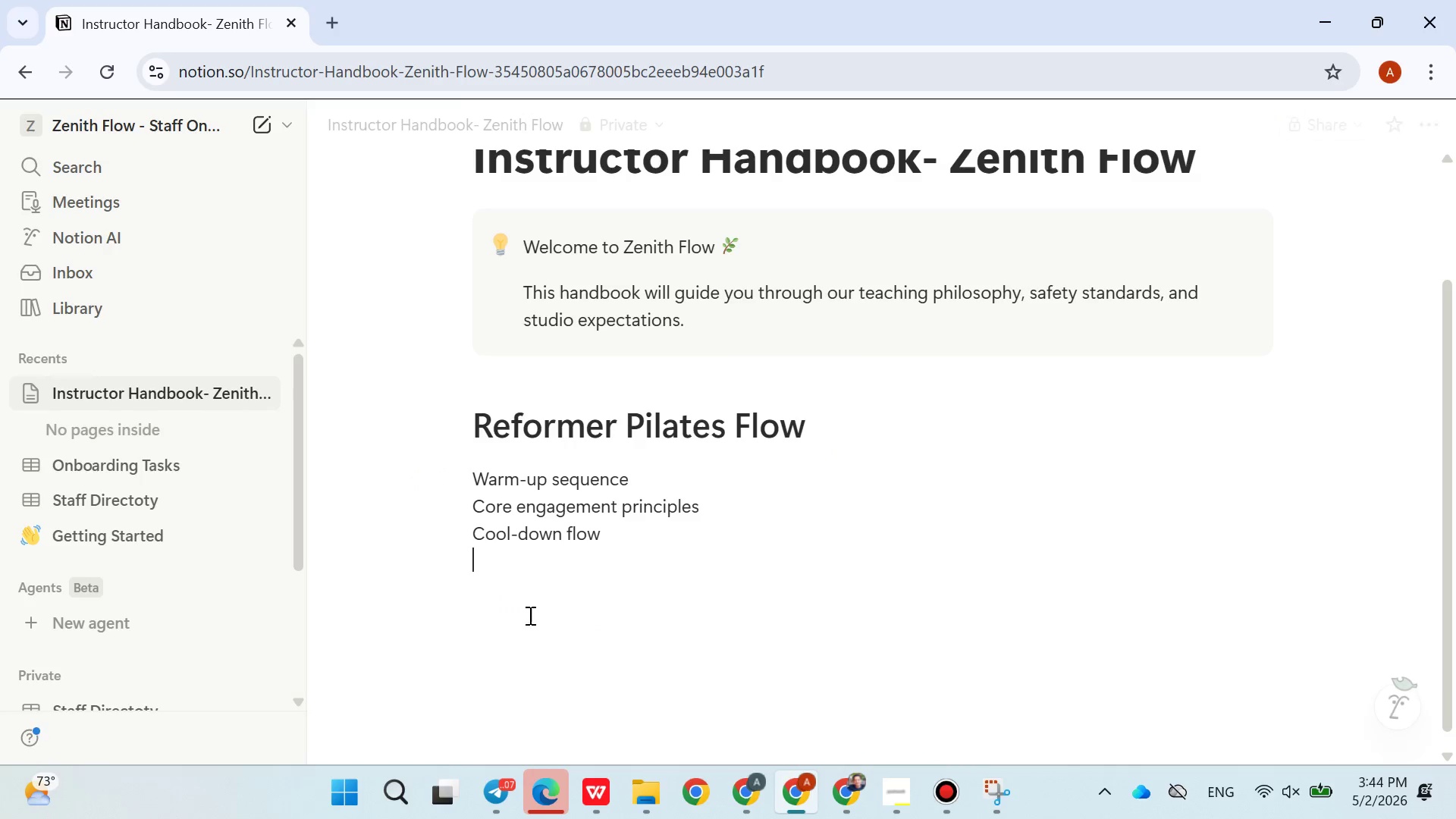 
left_click([529, 623])
 